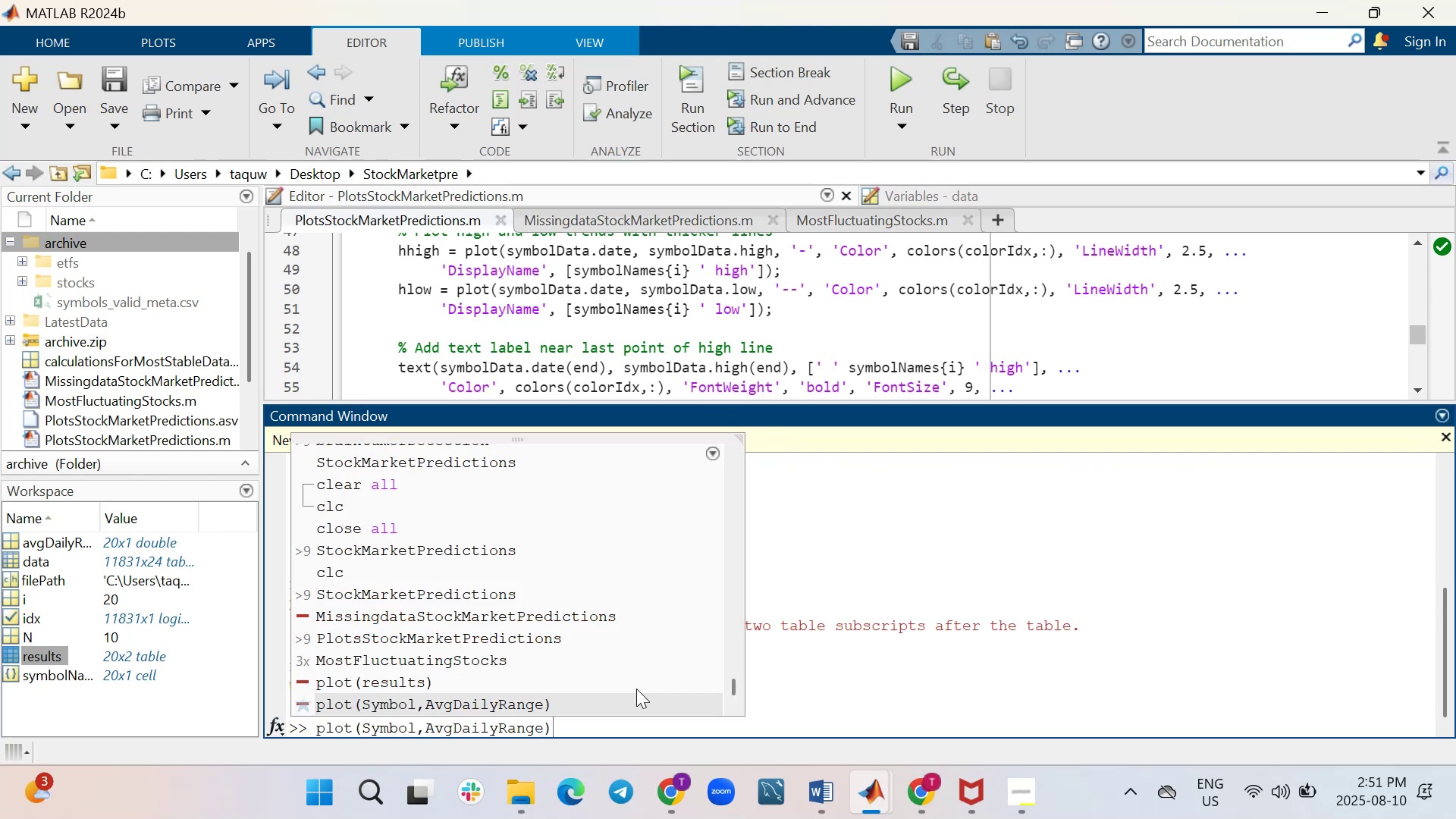 
key(ArrowLeft)
 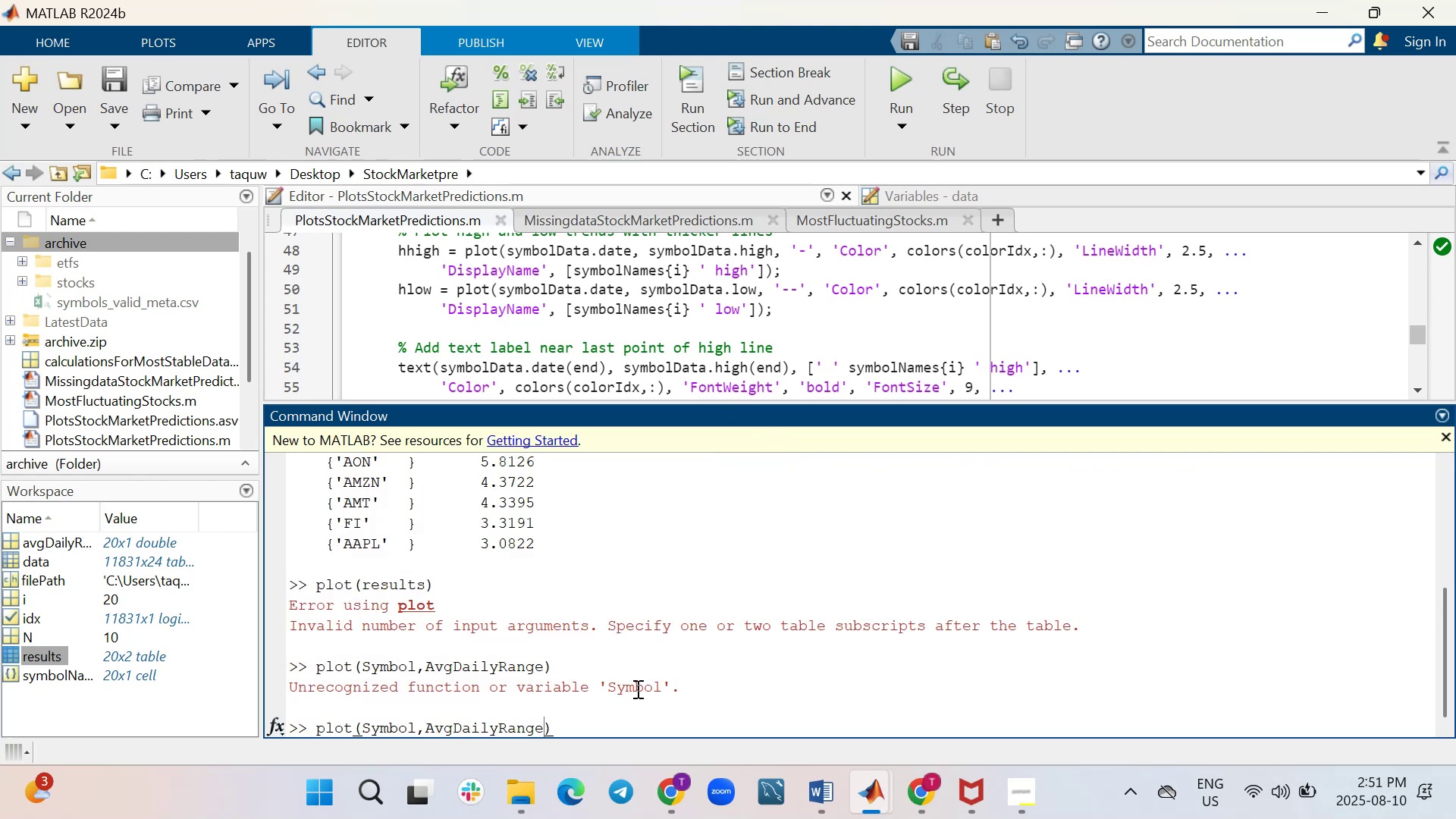 
key(ArrowLeft)
 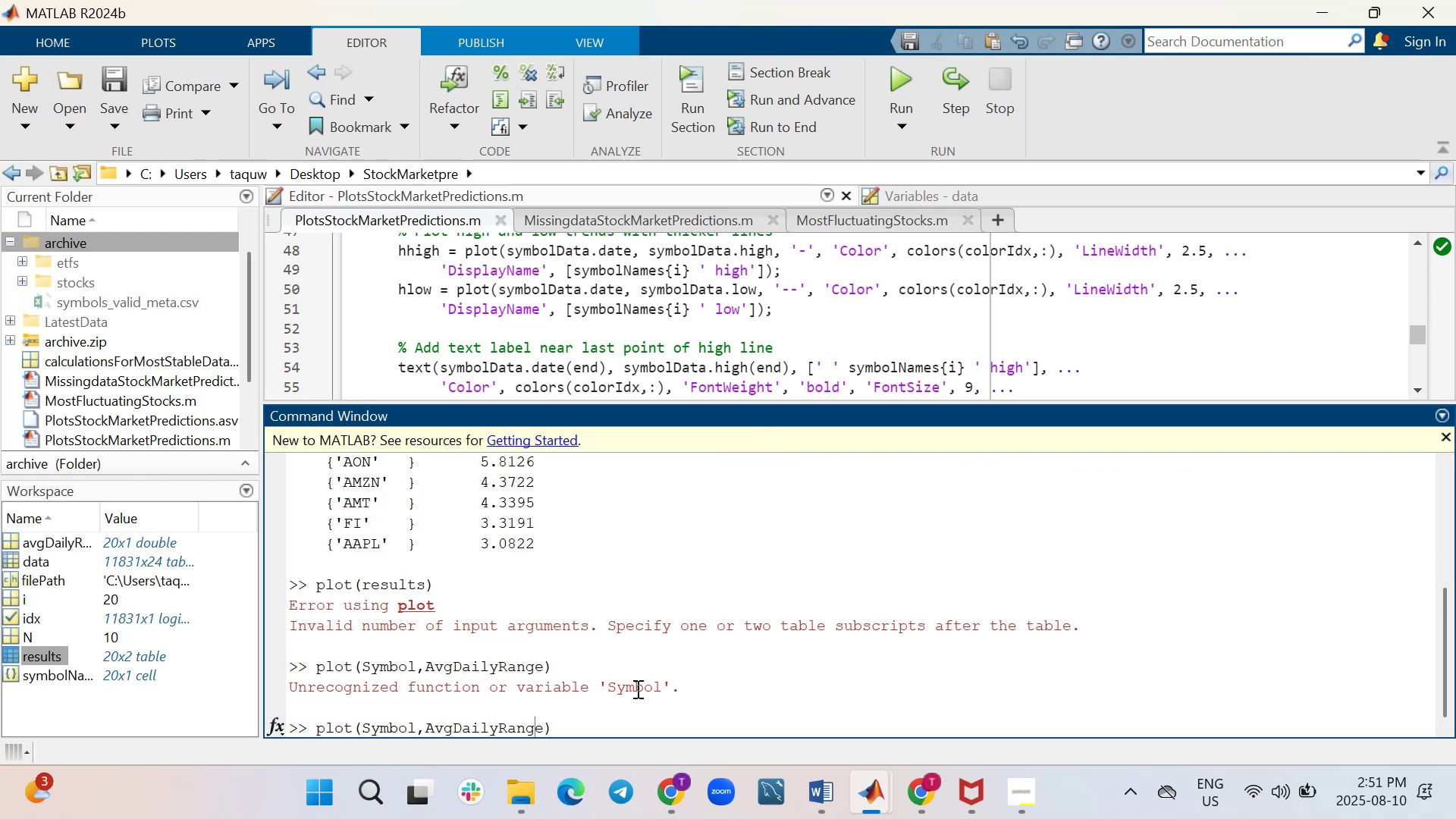 
key(ArrowLeft)
 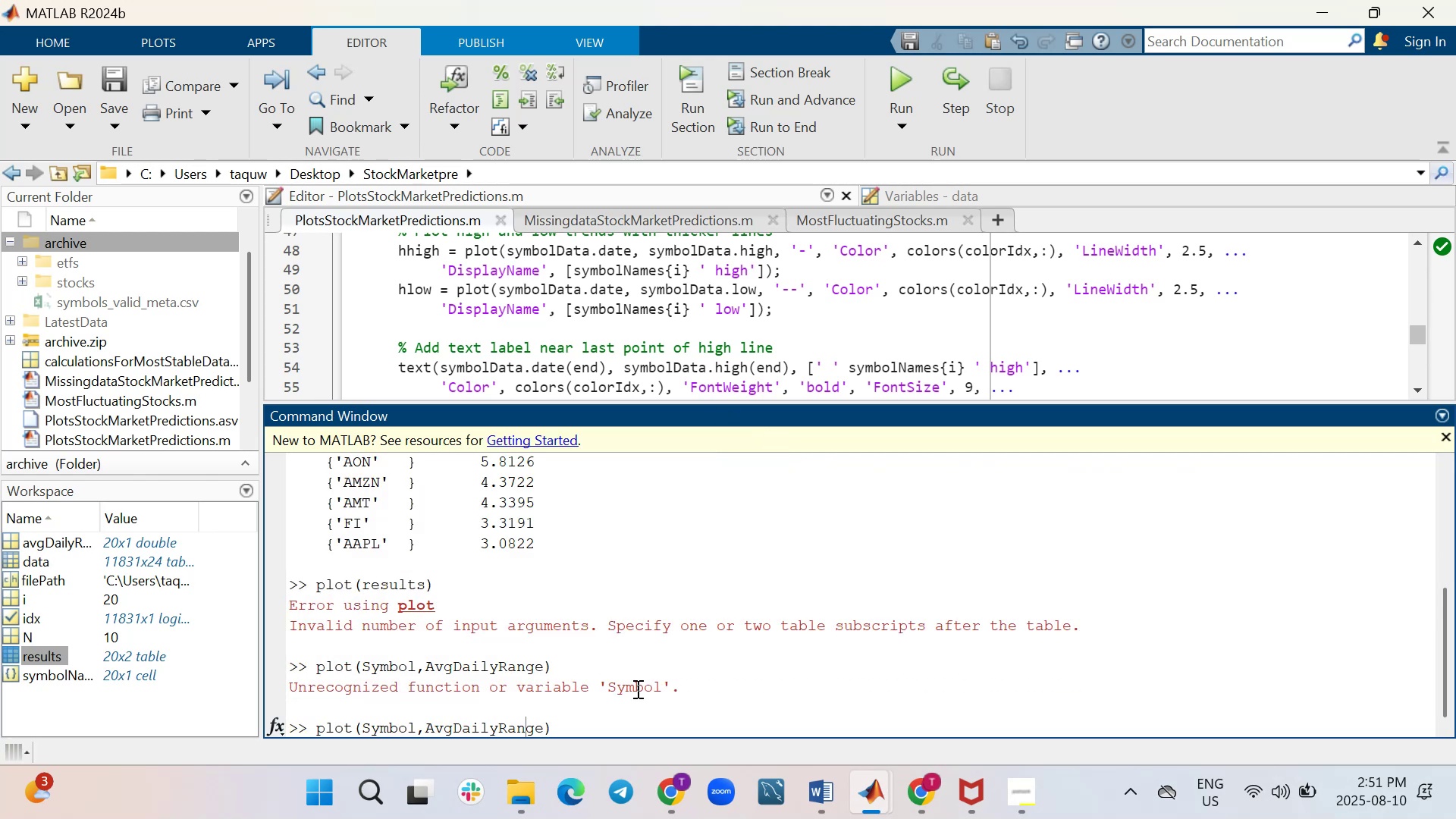 
key(ArrowLeft)
 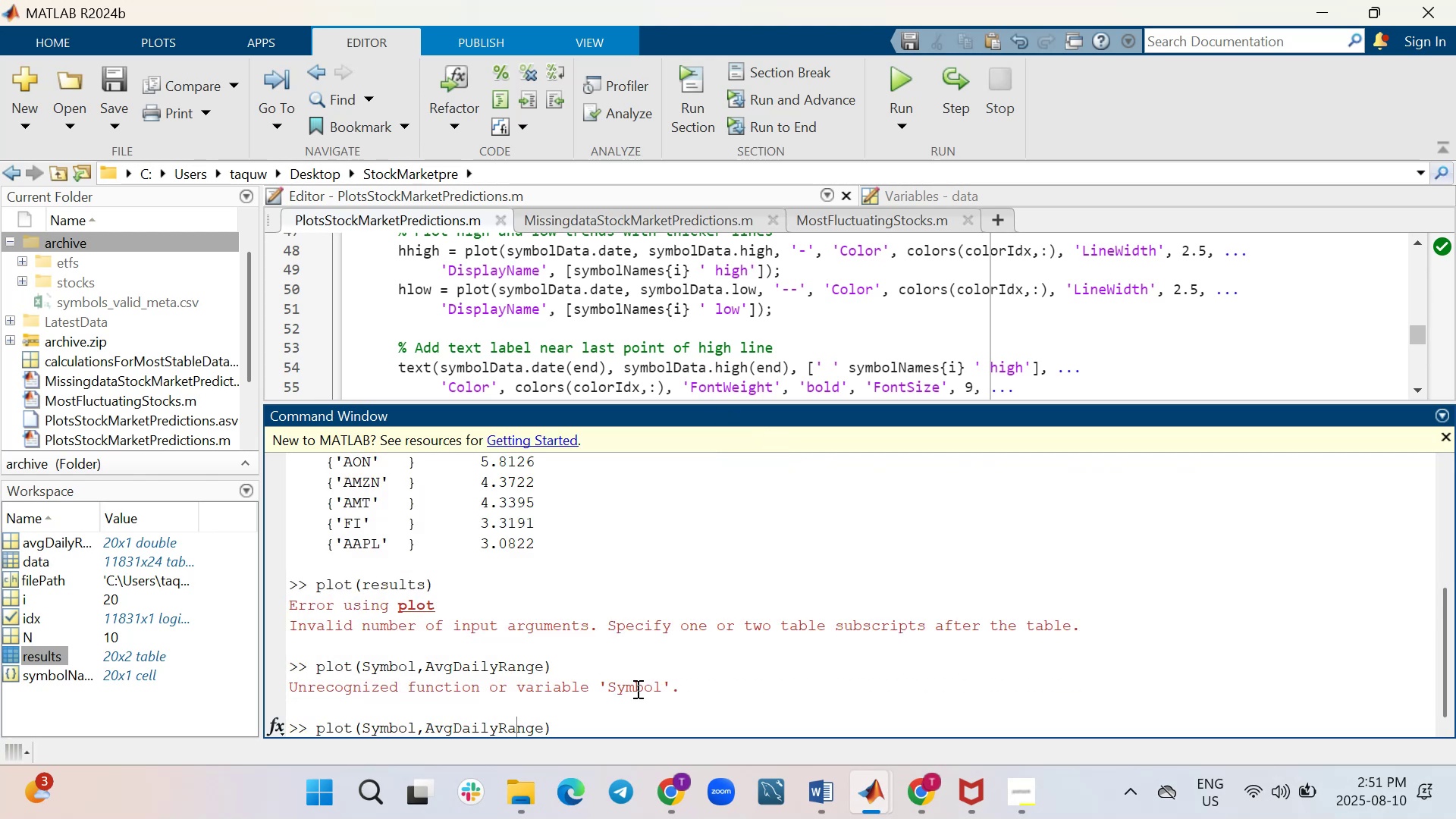 
key(ArrowLeft)
 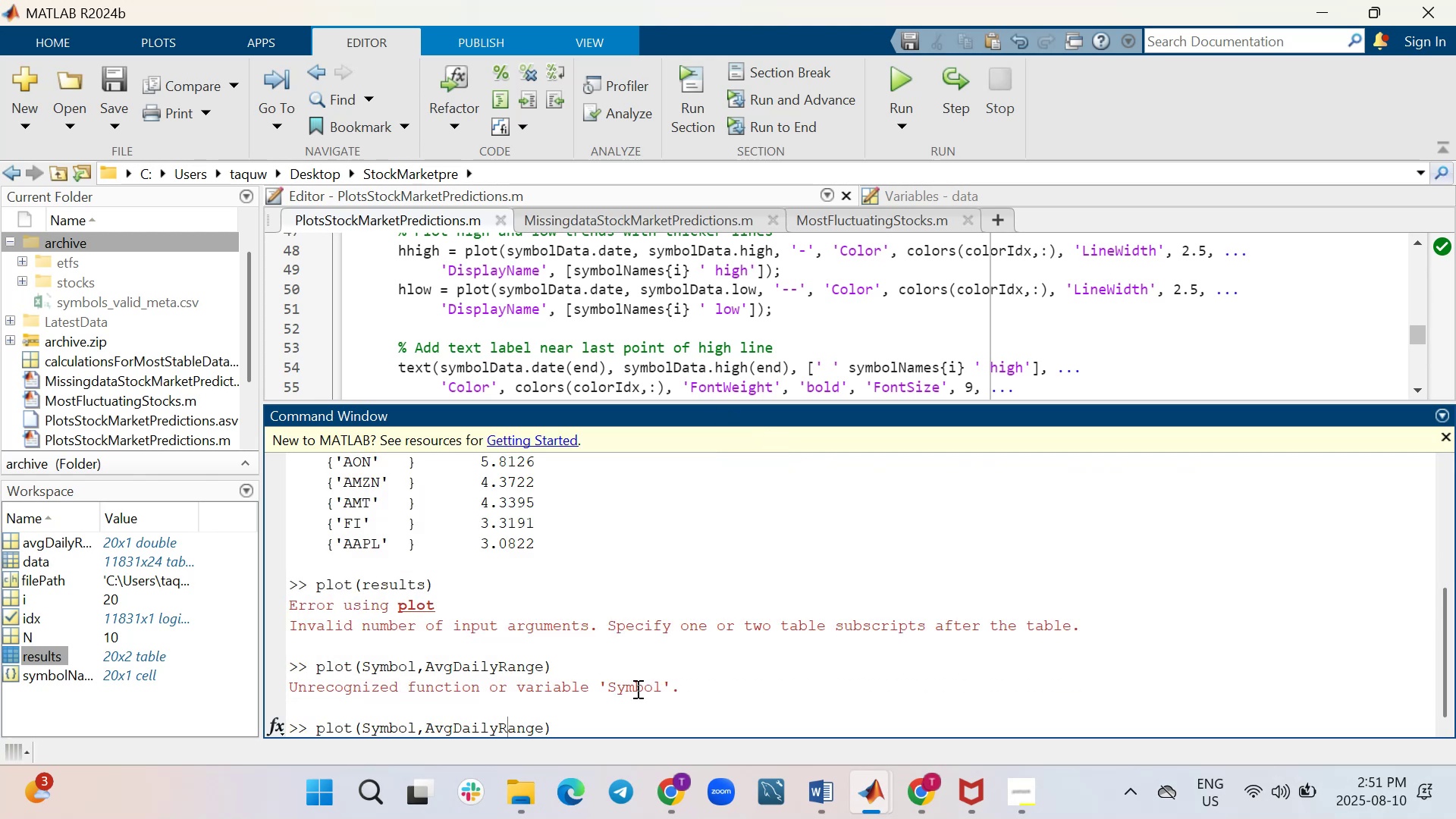 
key(ArrowLeft)
 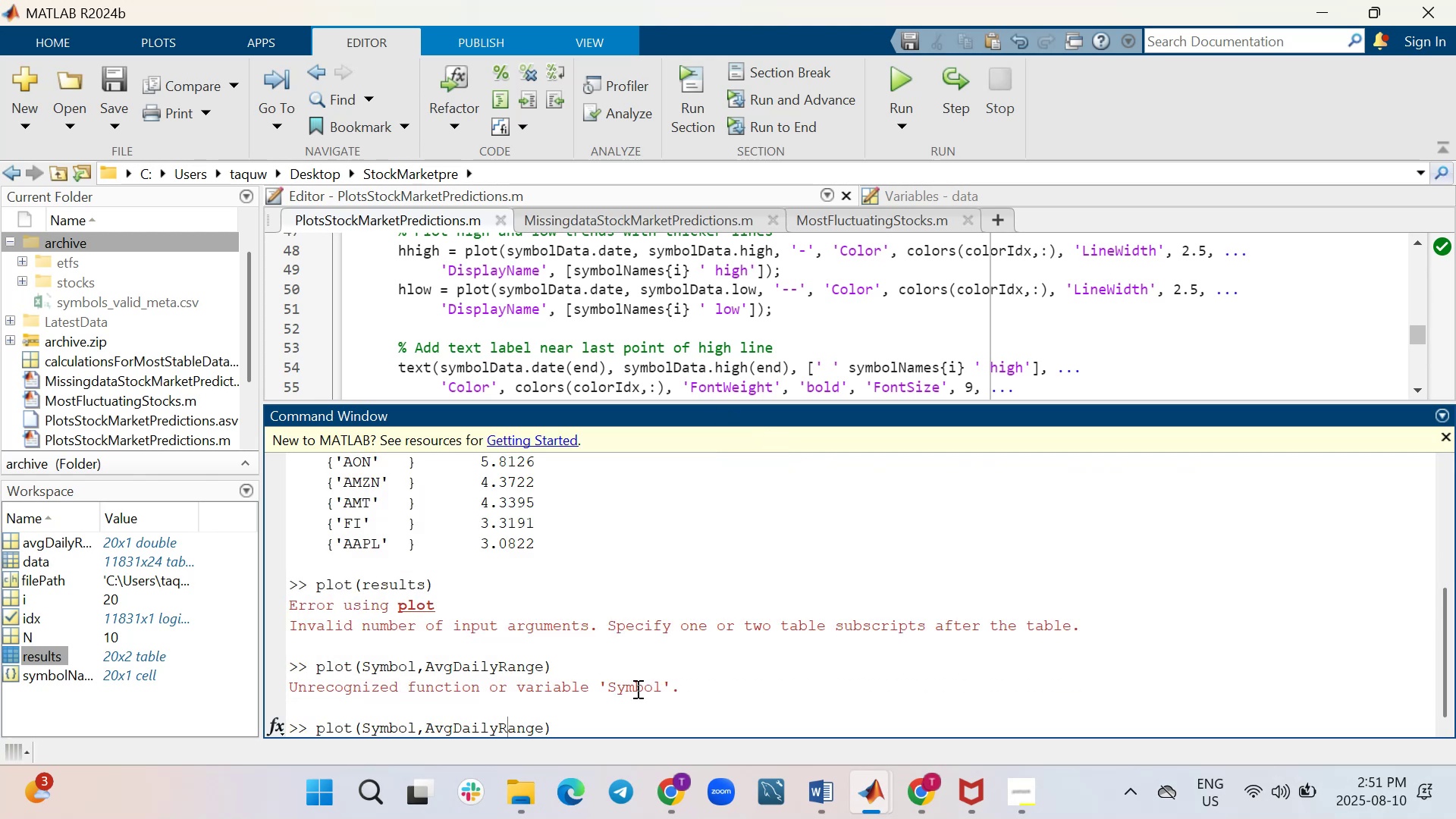 
key(ArrowLeft)
 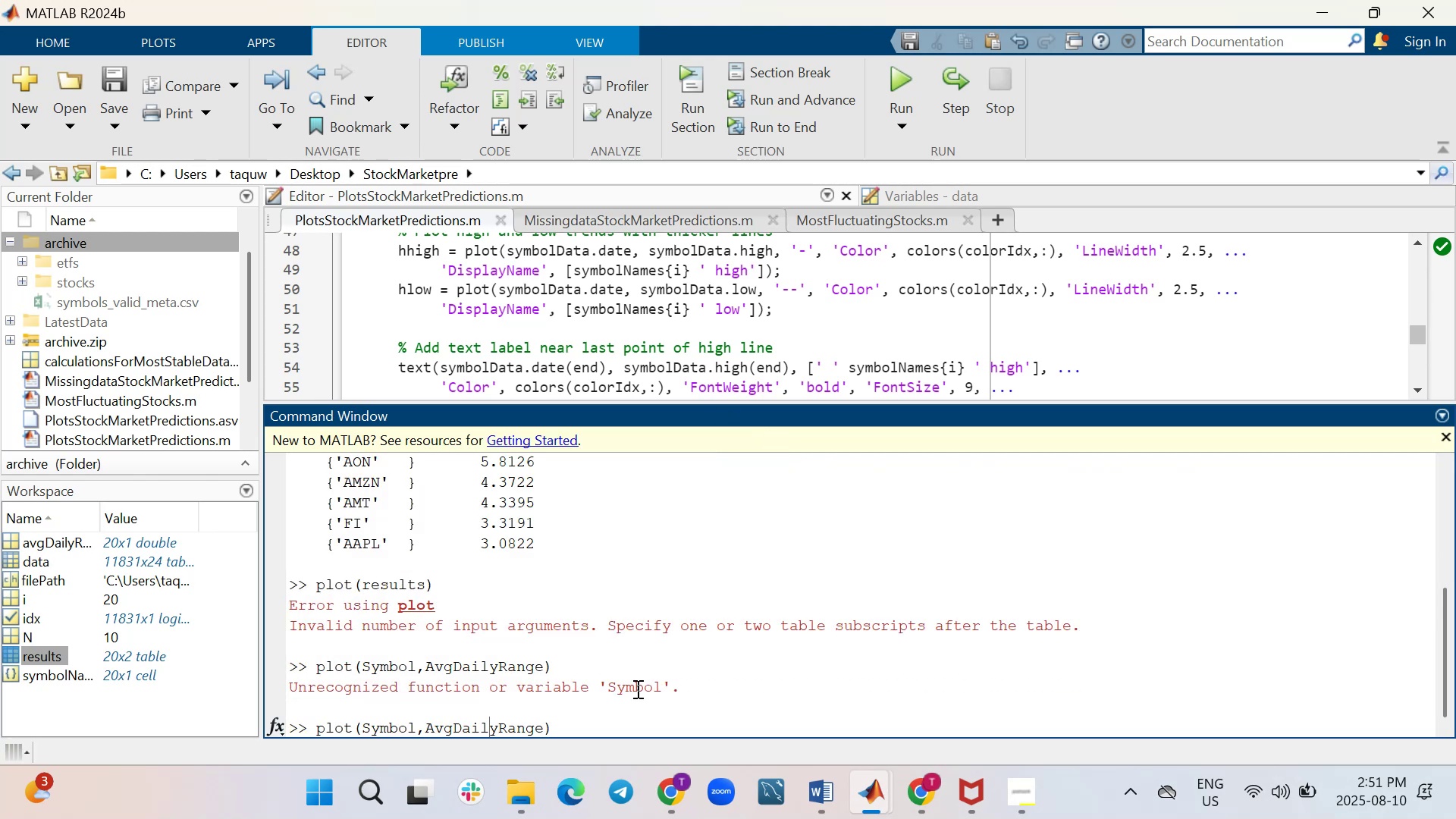 
key(ArrowLeft)
 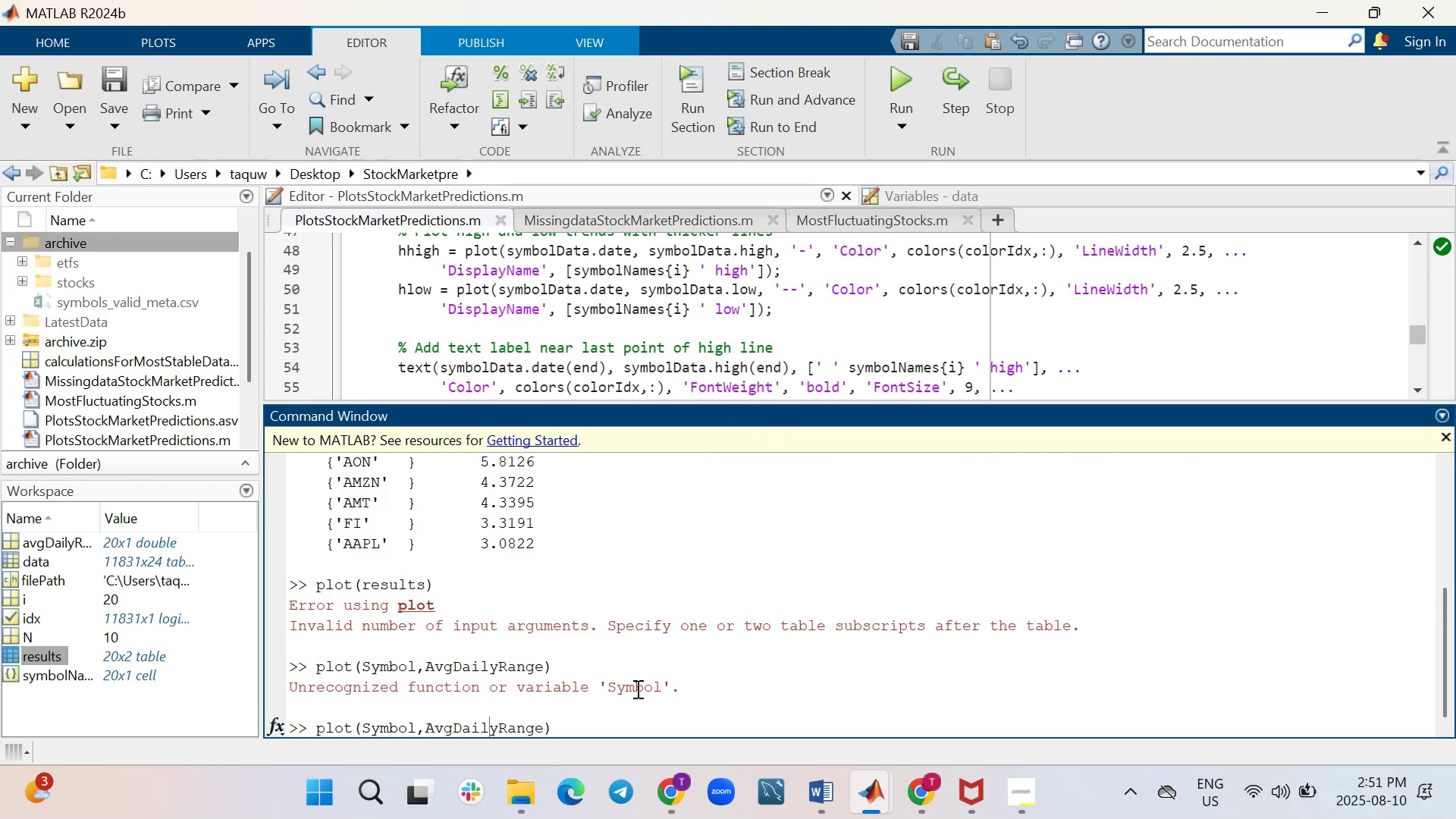 
key(ArrowLeft)
 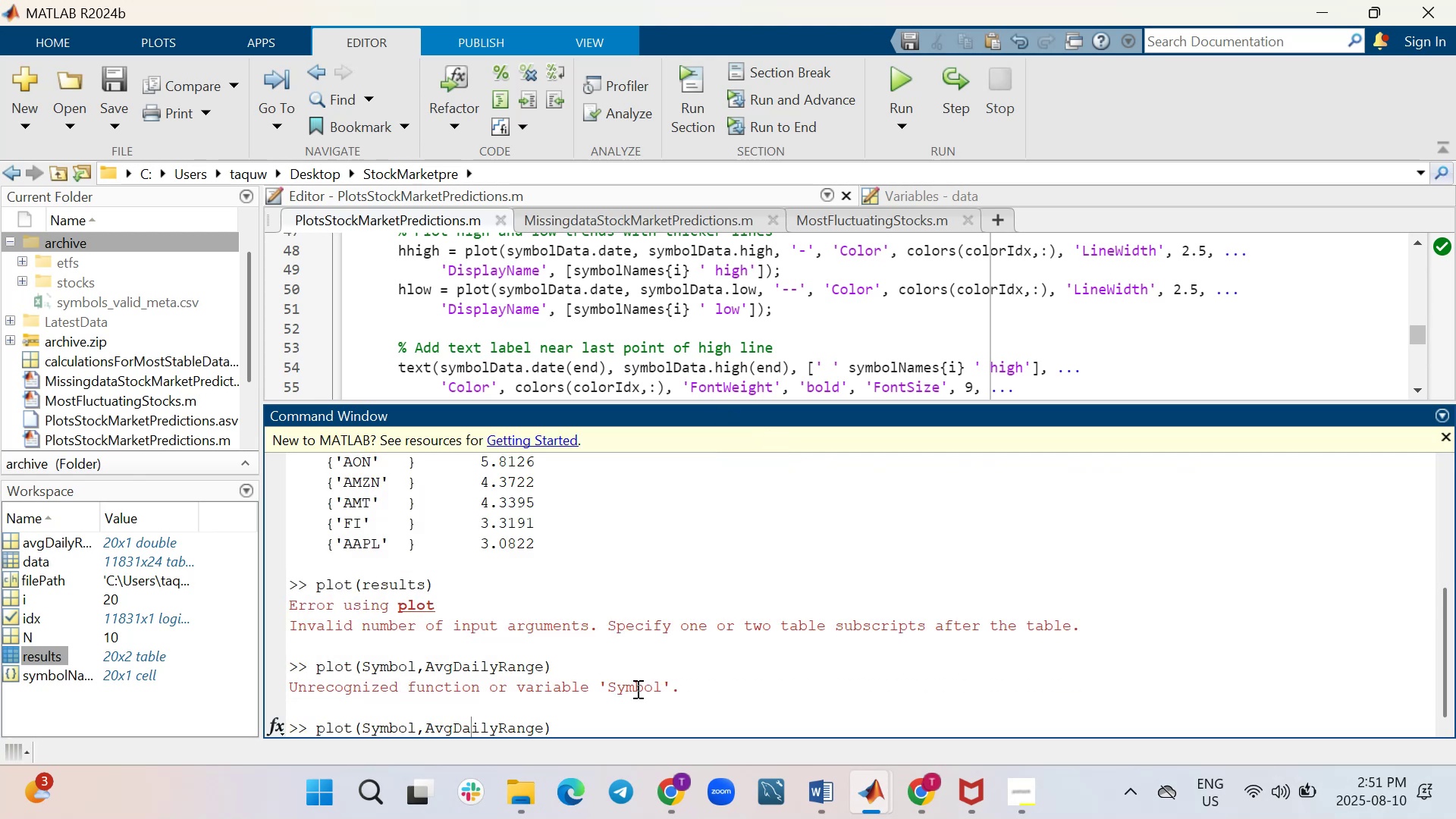 
key(ArrowLeft)
 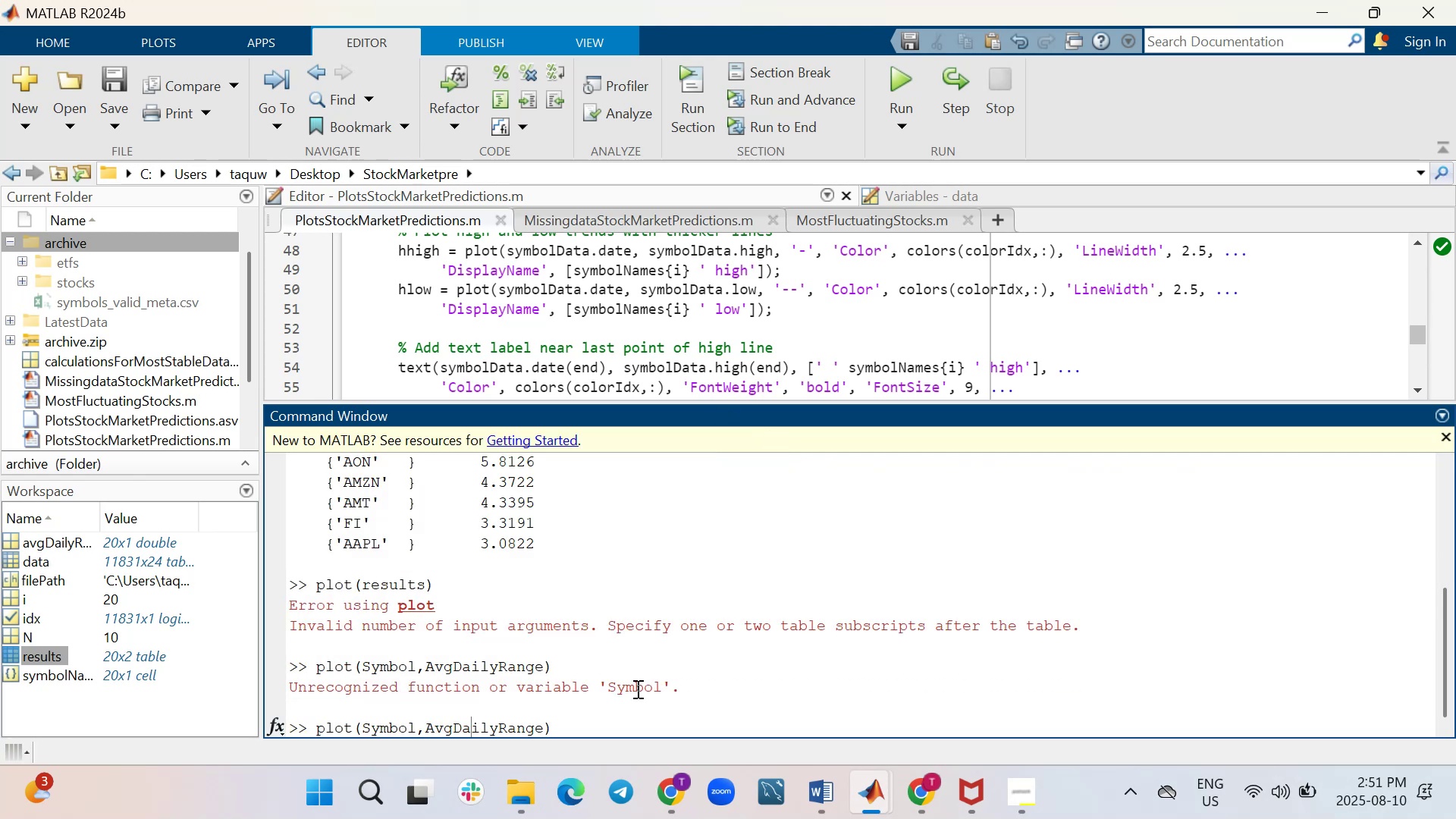 
key(ArrowLeft)
 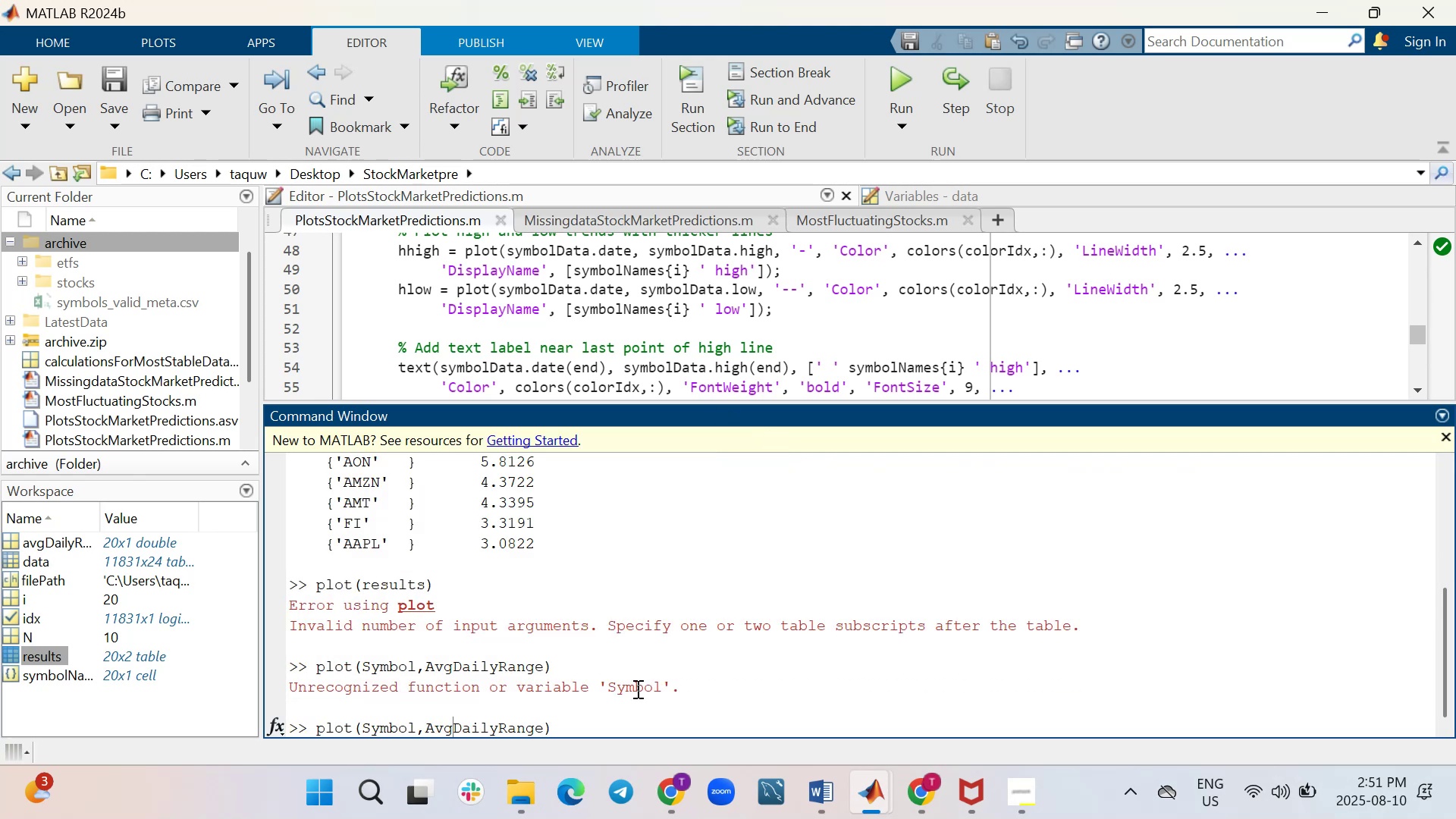 
key(ArrowLeft)
 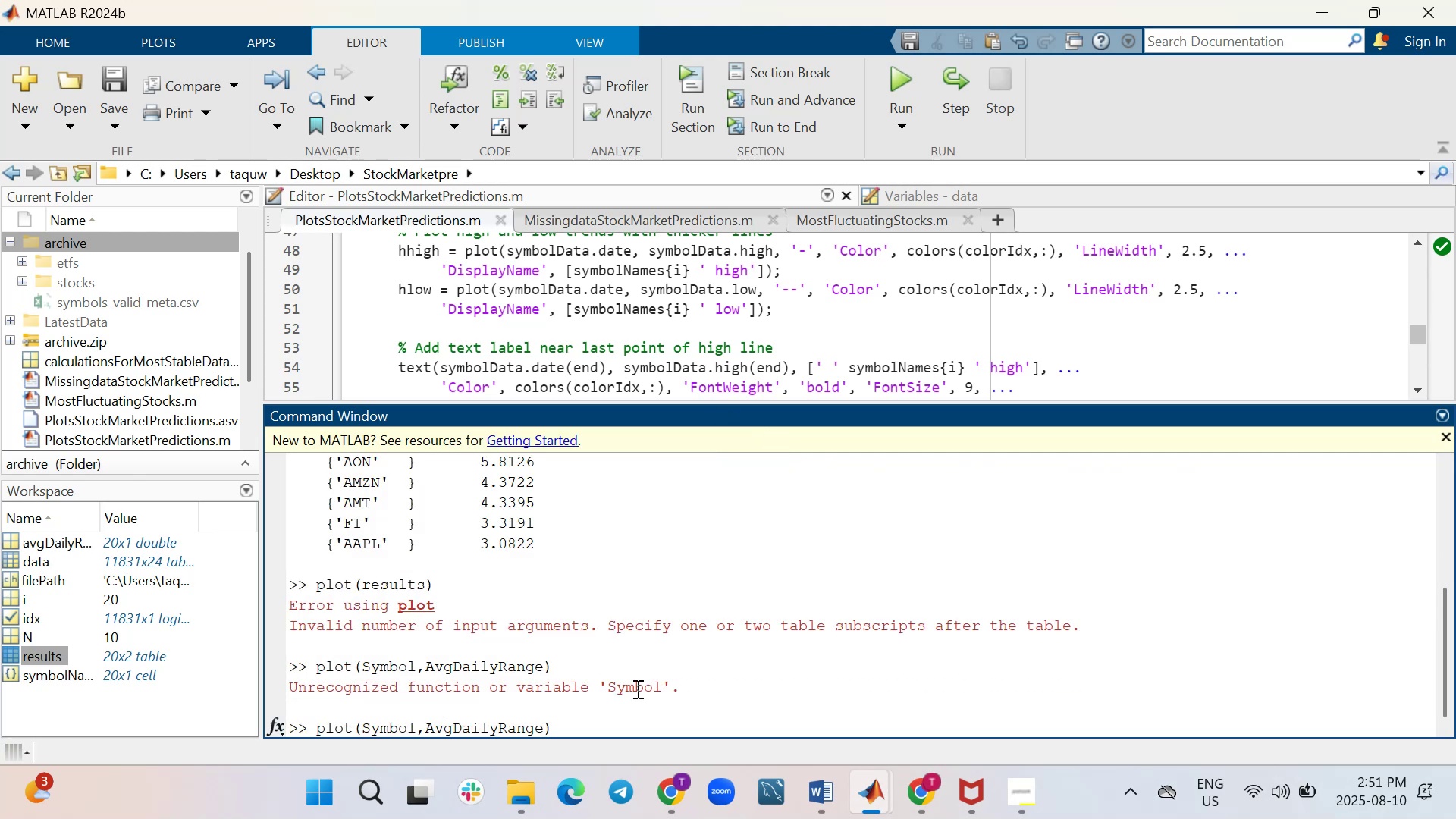 
key(ArrowLeft)
 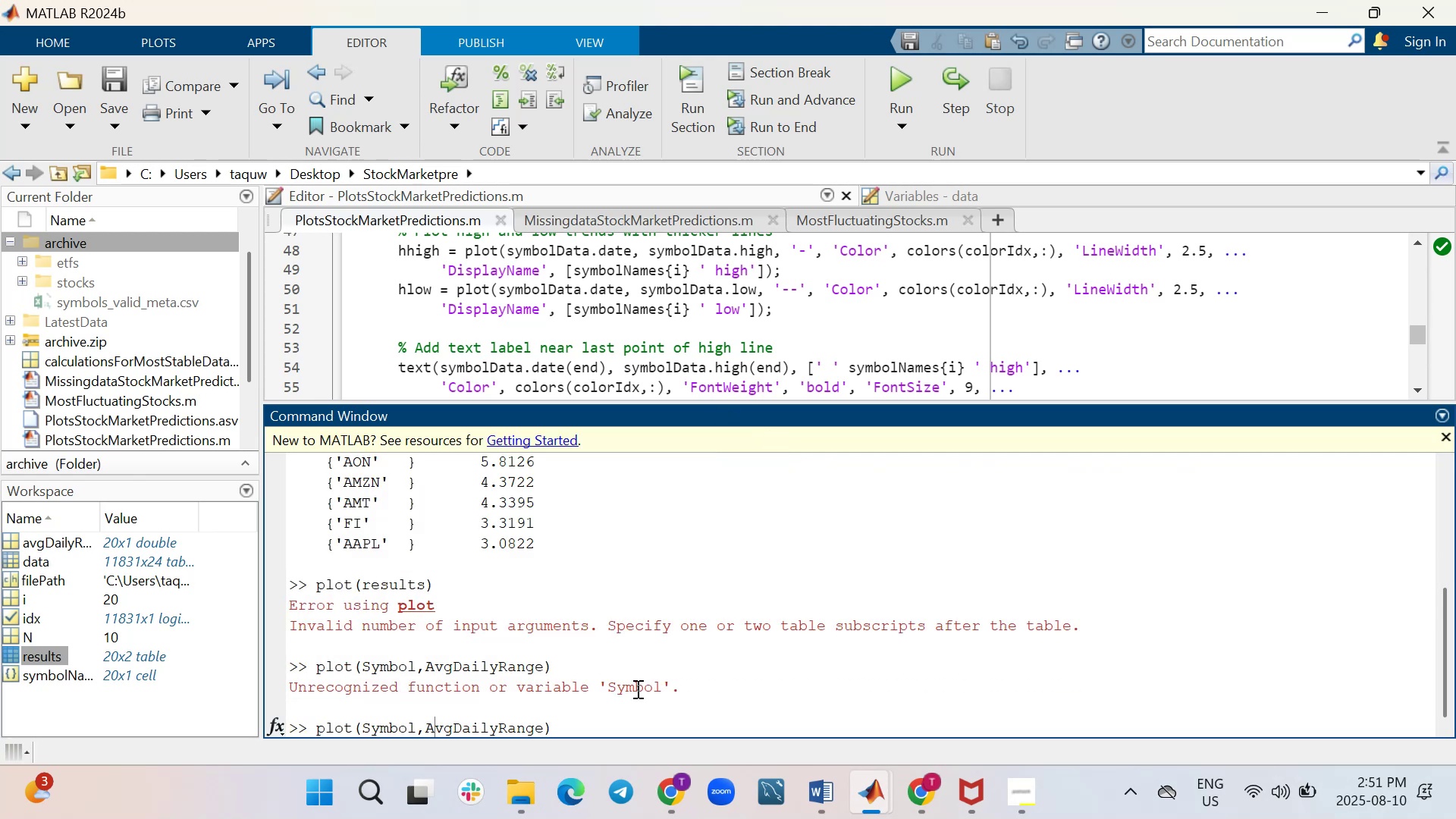 
key(ArrowLeft)
 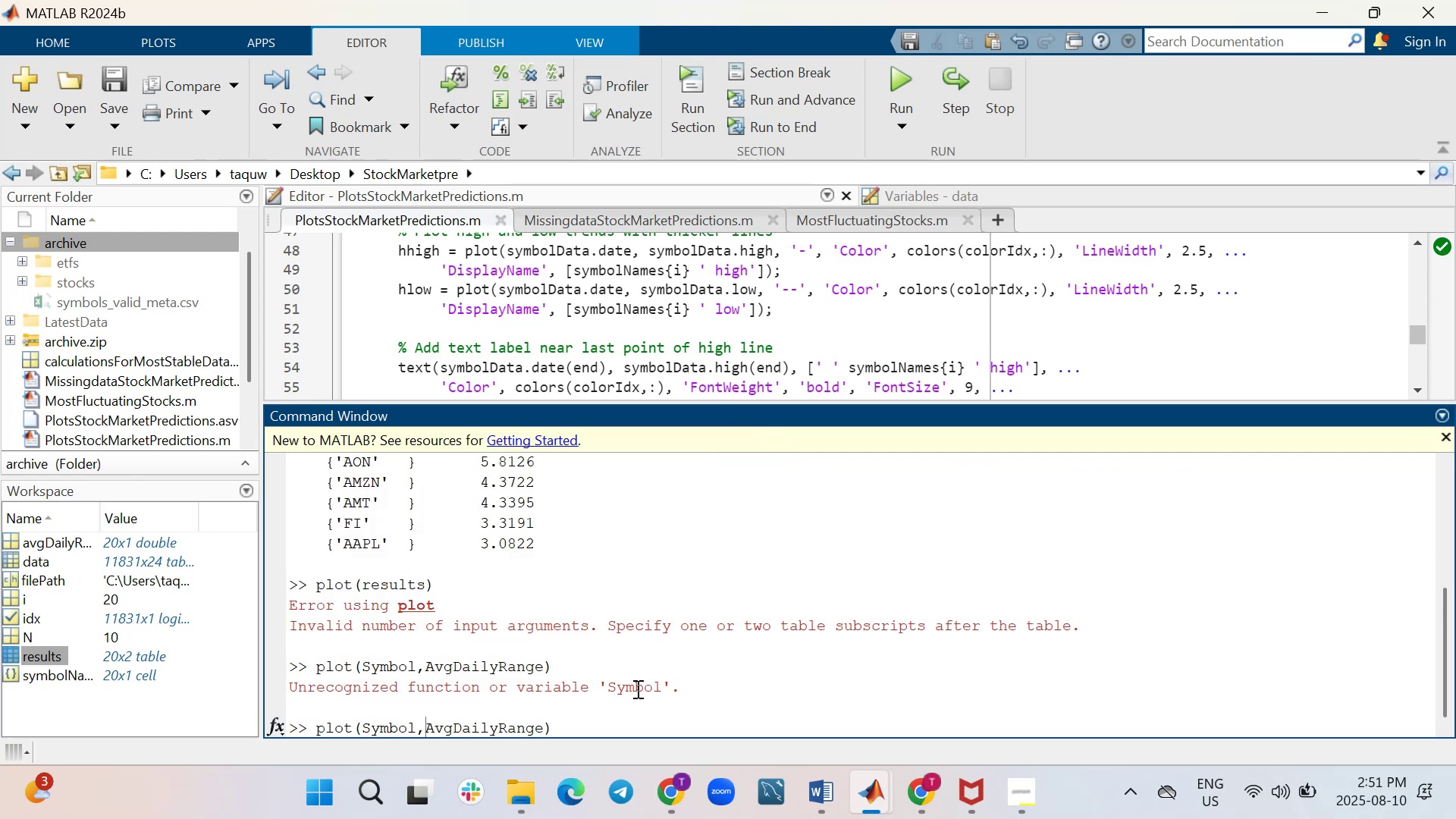 
key(ArrowLeft)
 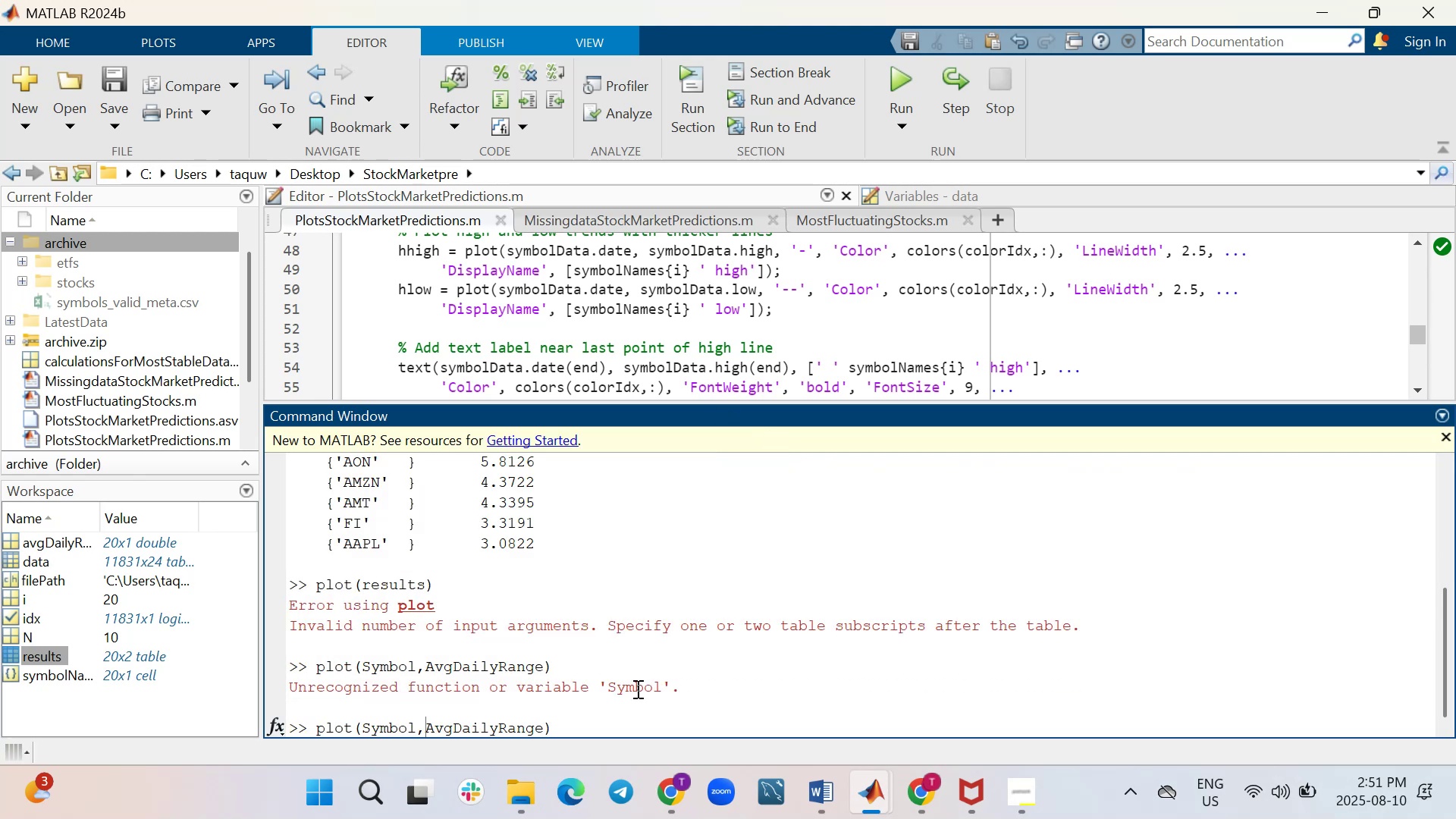 
key(ArrowLeft)
 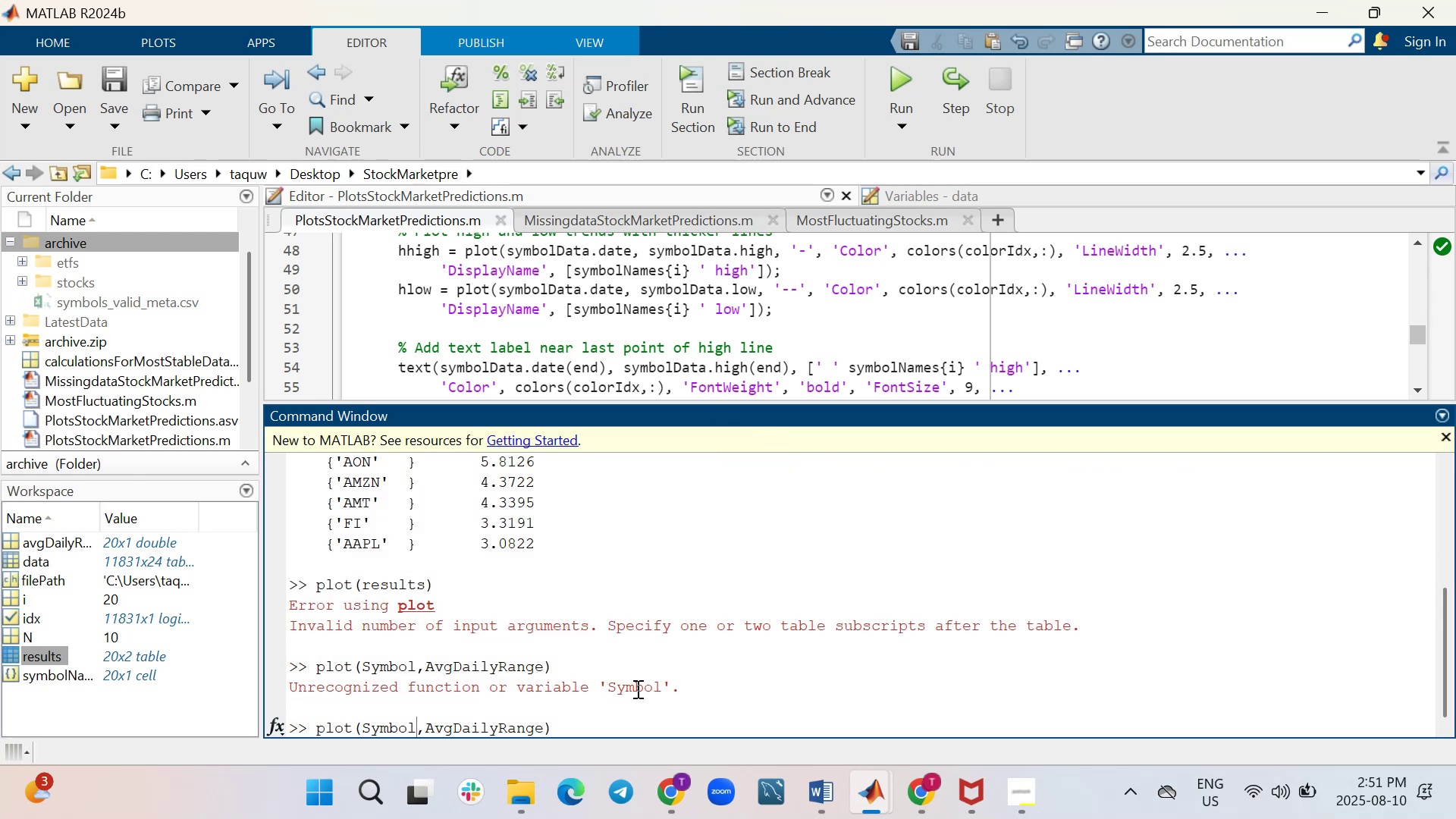 
key(ArrowLeft)
 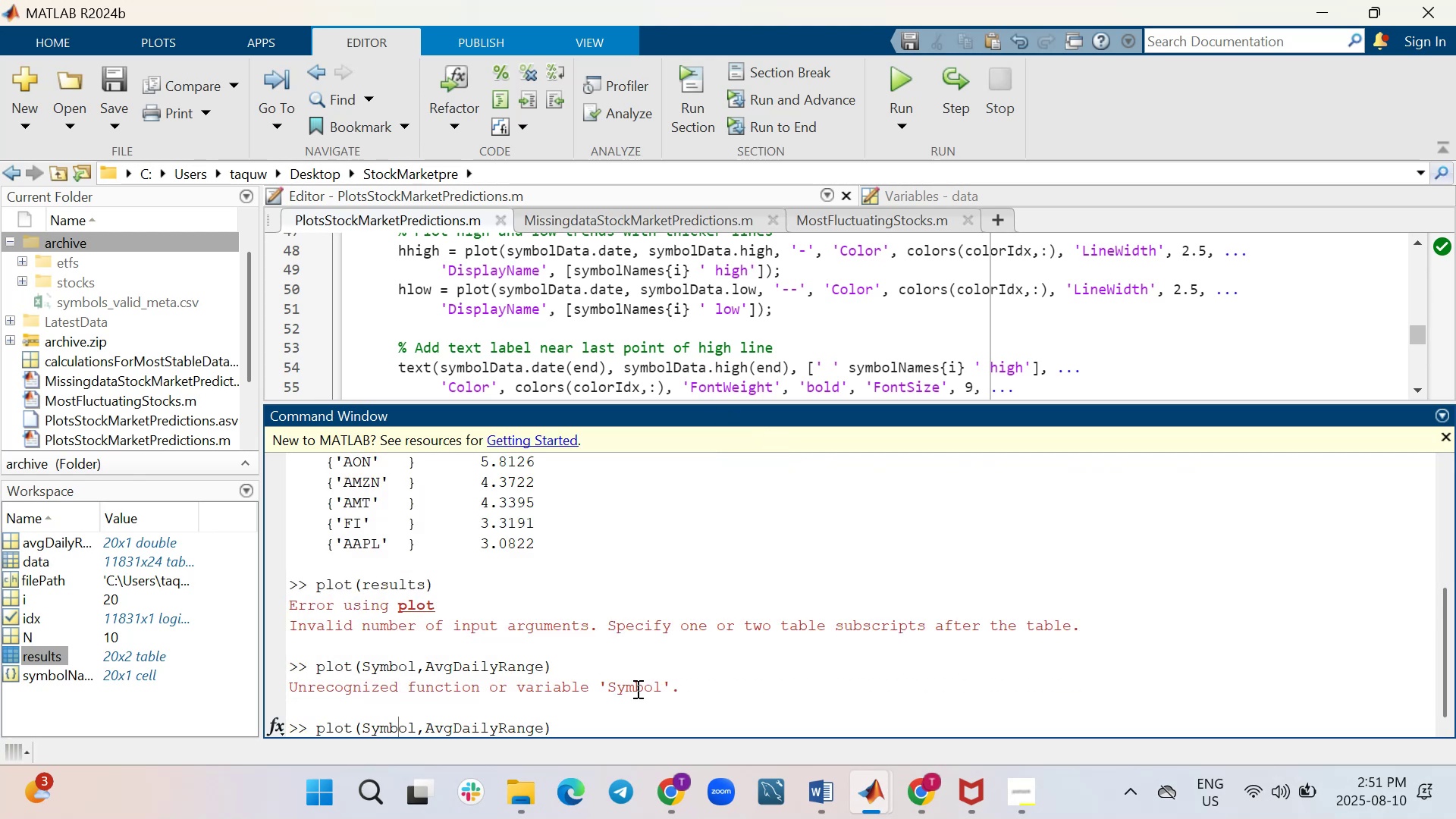 
key(ArrowLeft)
 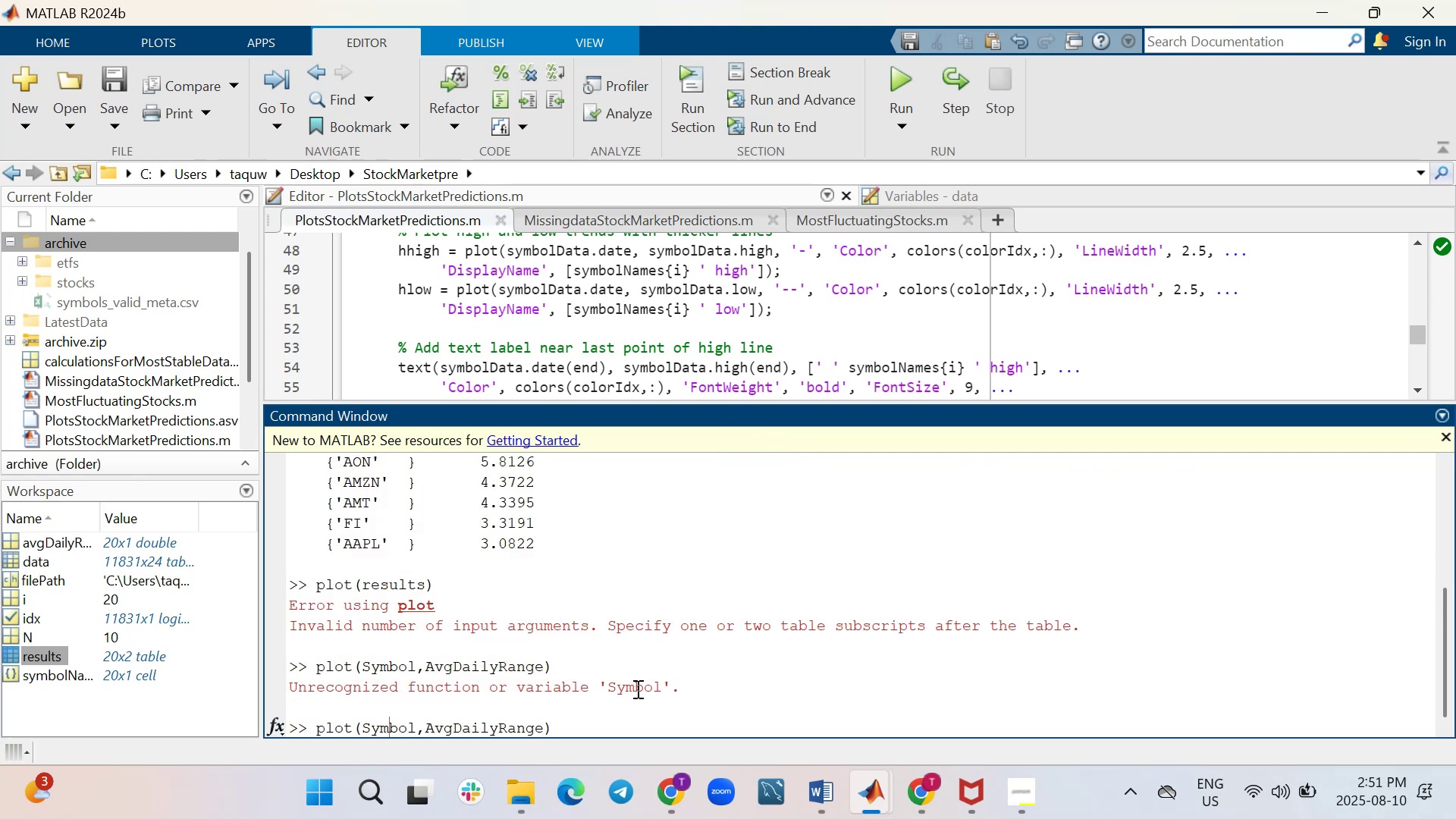 
key(ArrowLeft)
 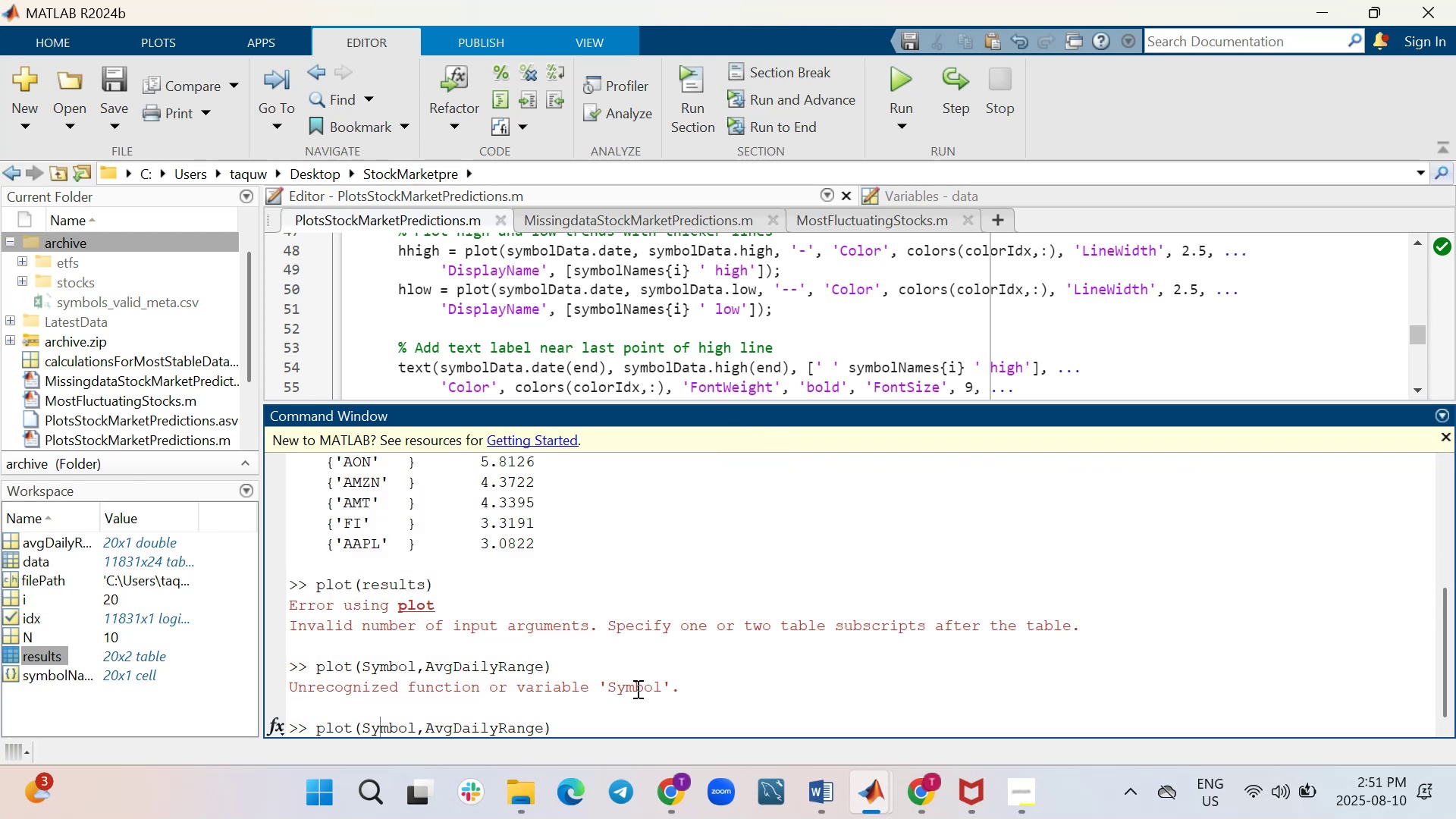 
key(ArrowLeft)
 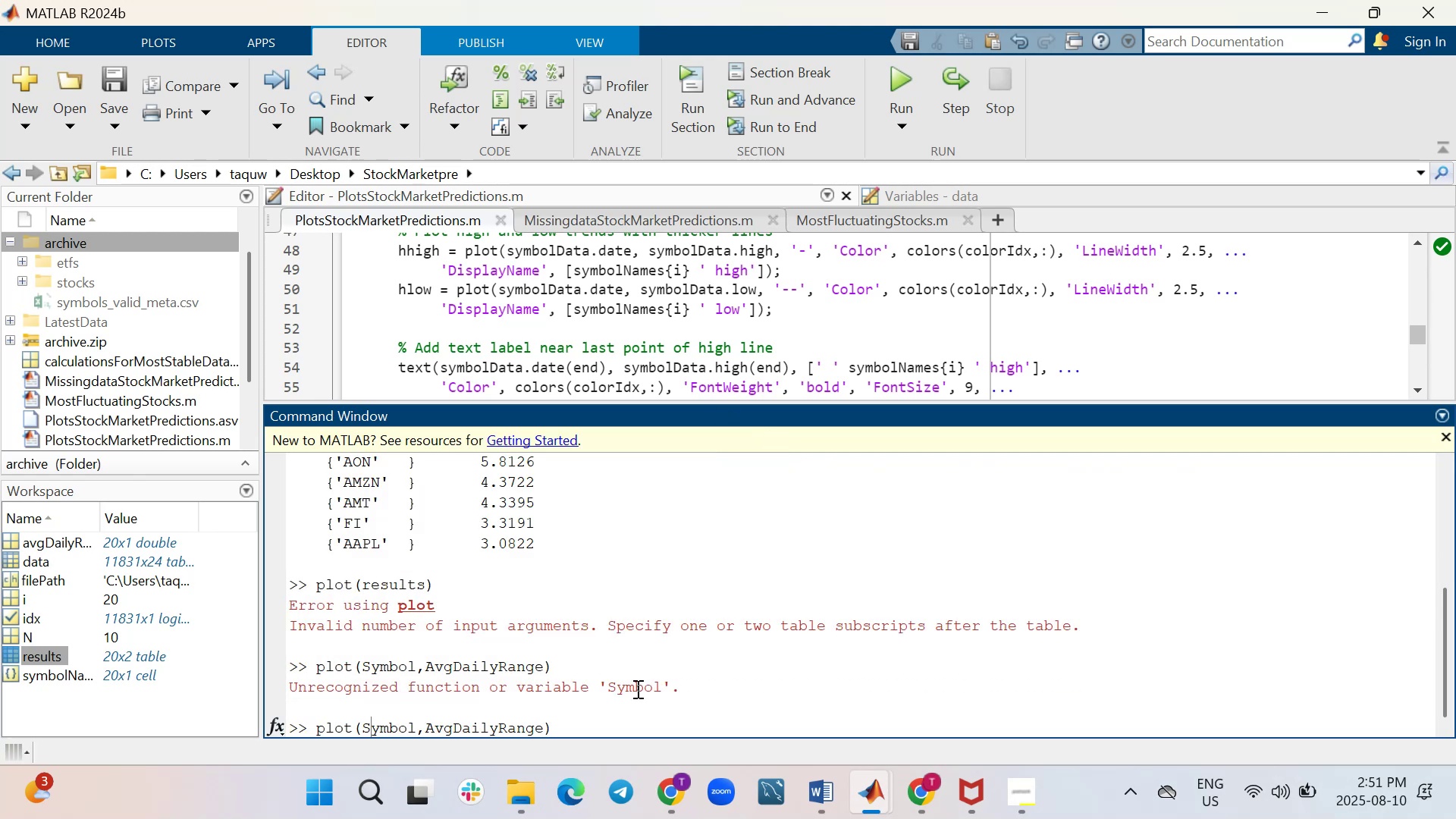 
key(ArrowLeft)
 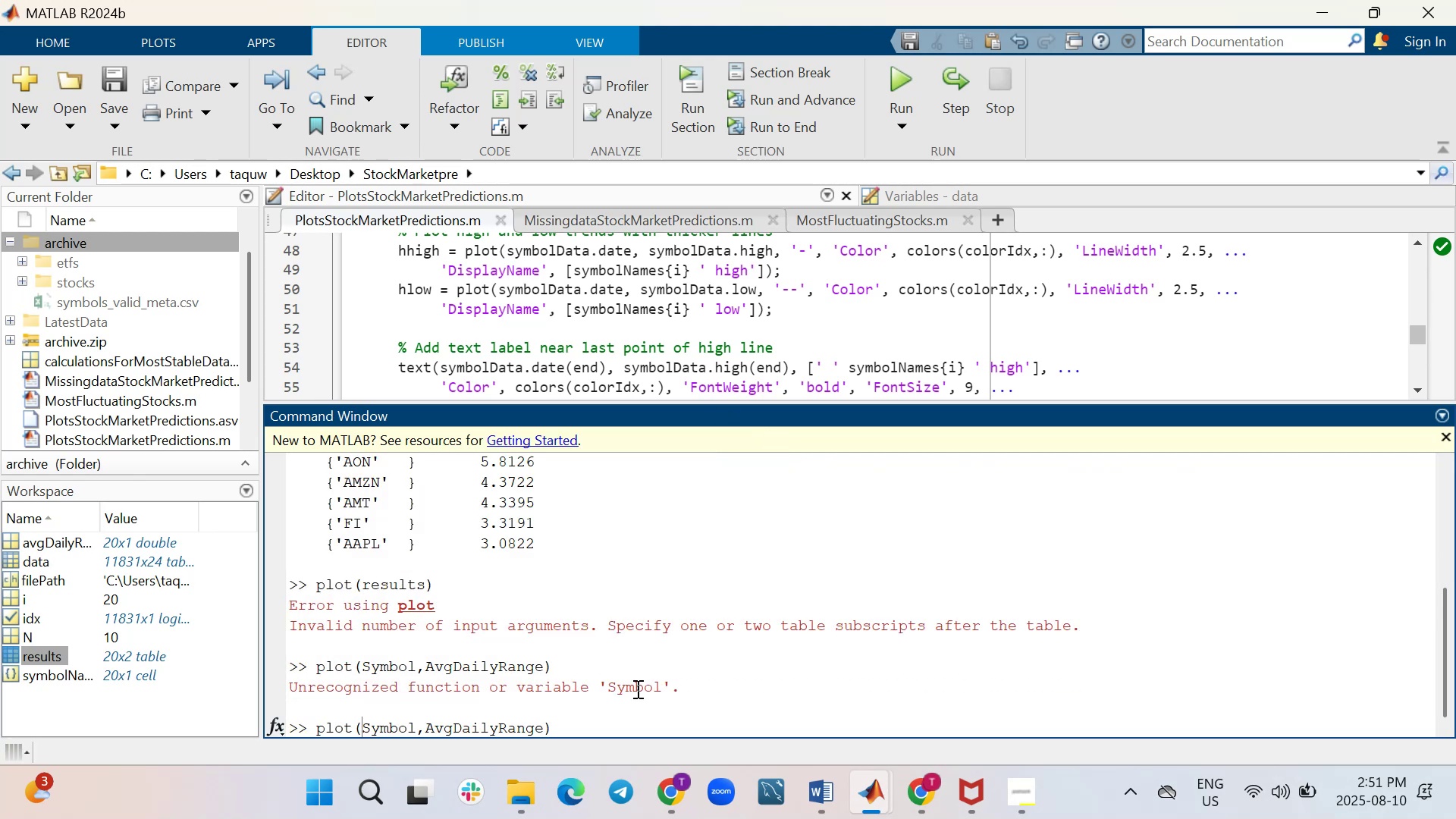 
type(results.)
 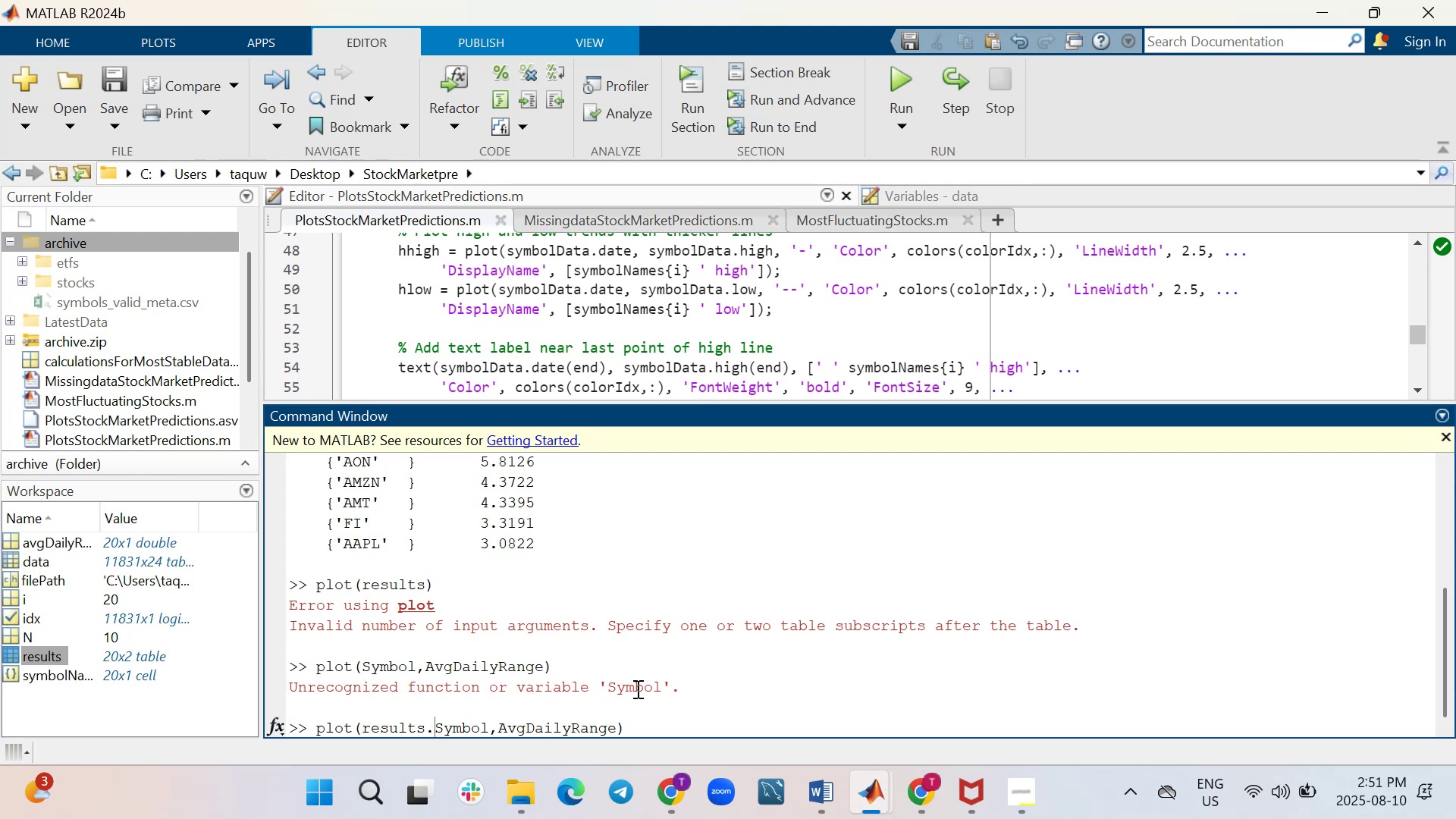 
key(ArrowRight)
 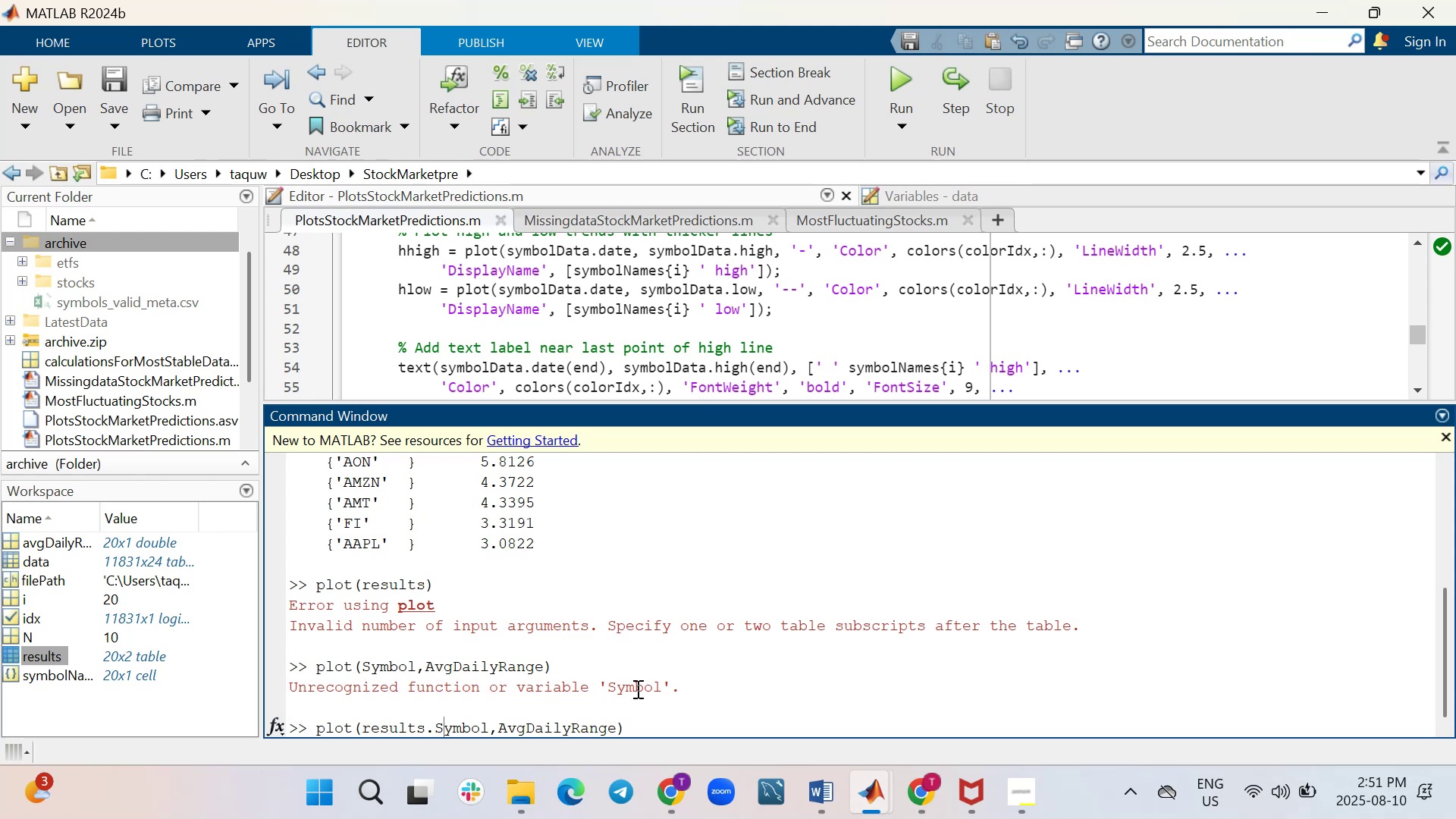 
key(ArrowRight)
 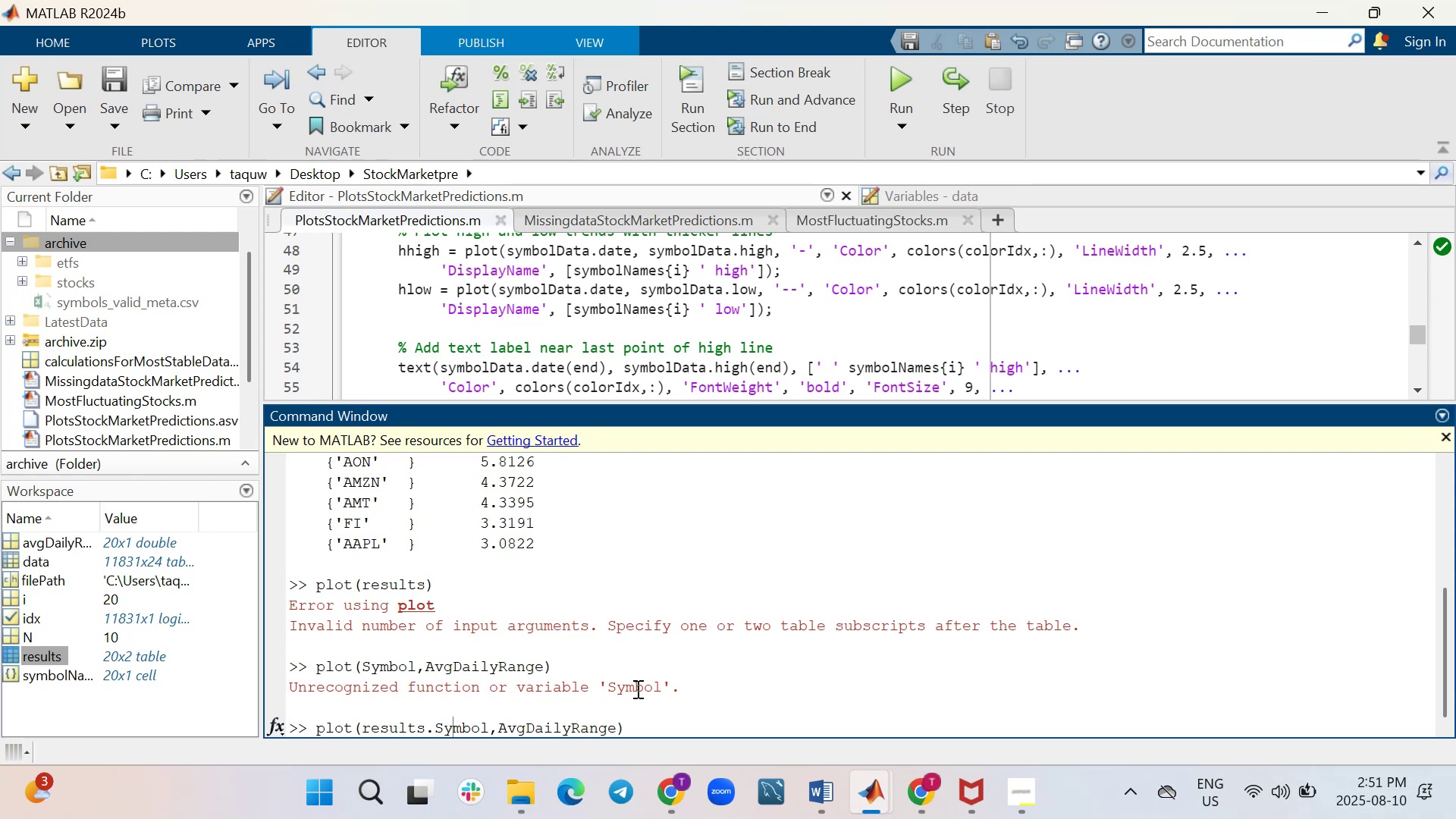 
key(ArrowRight)
 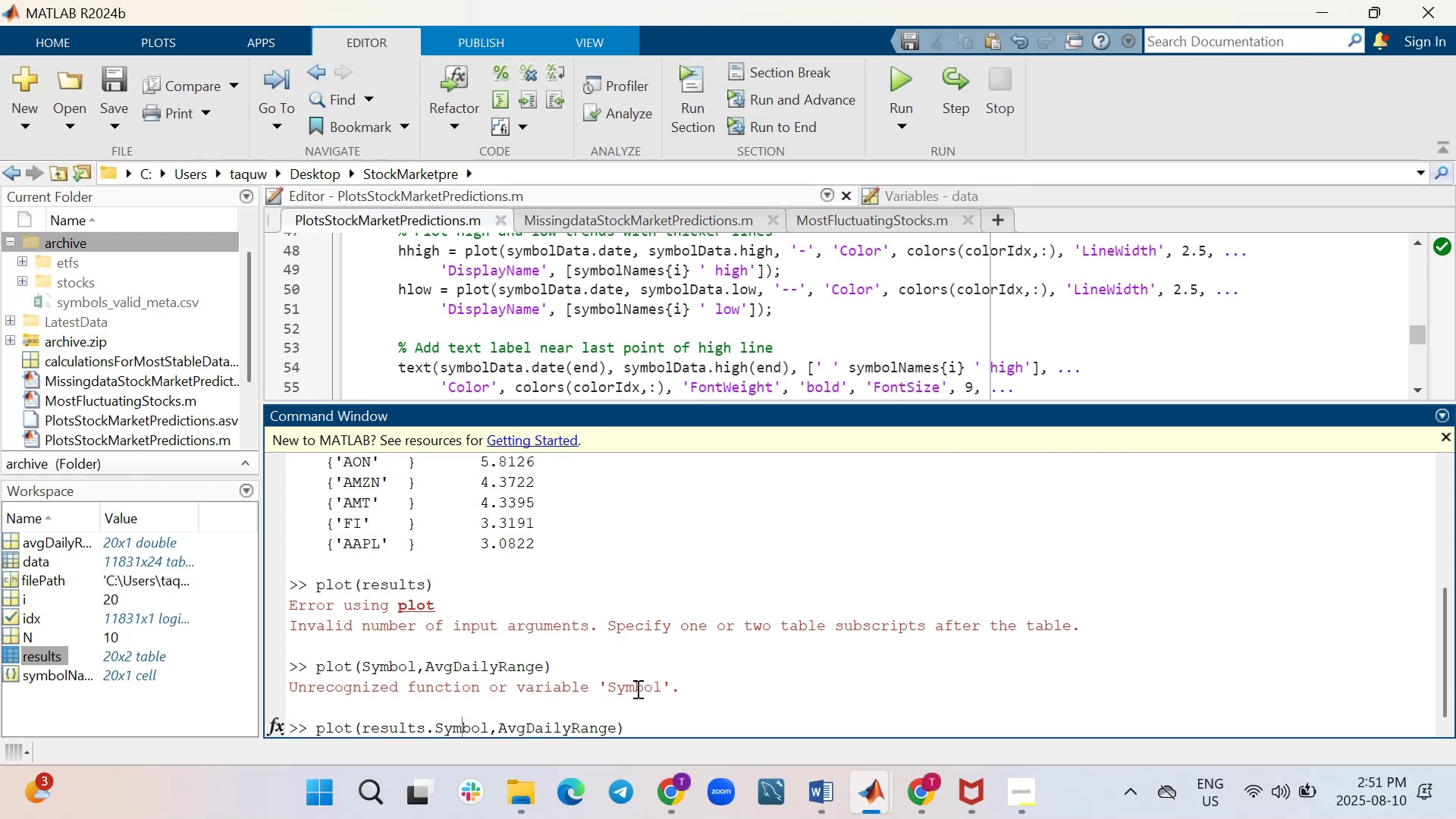 
key(ArrowRight)
 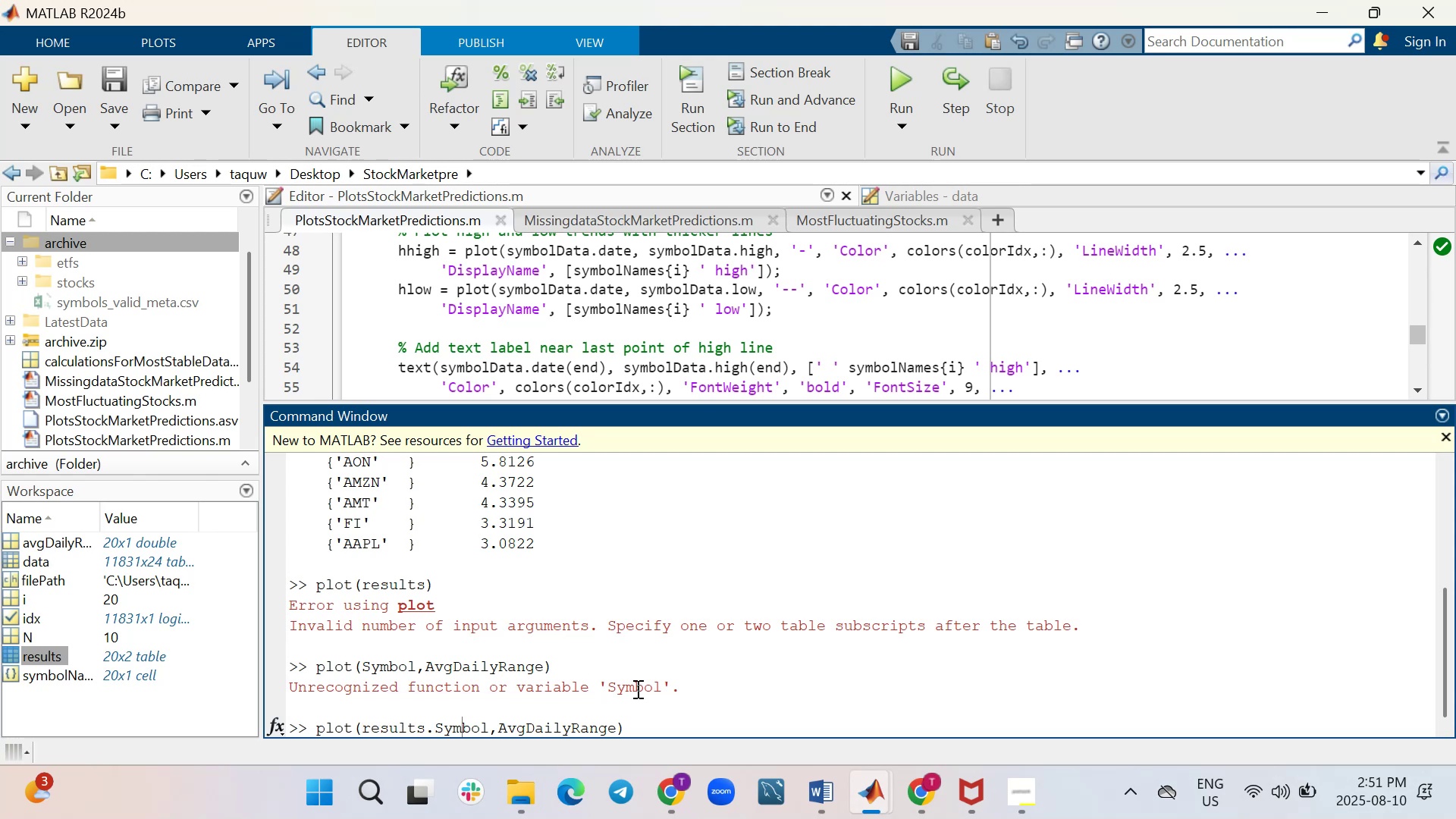 
key(ArrowRight)
 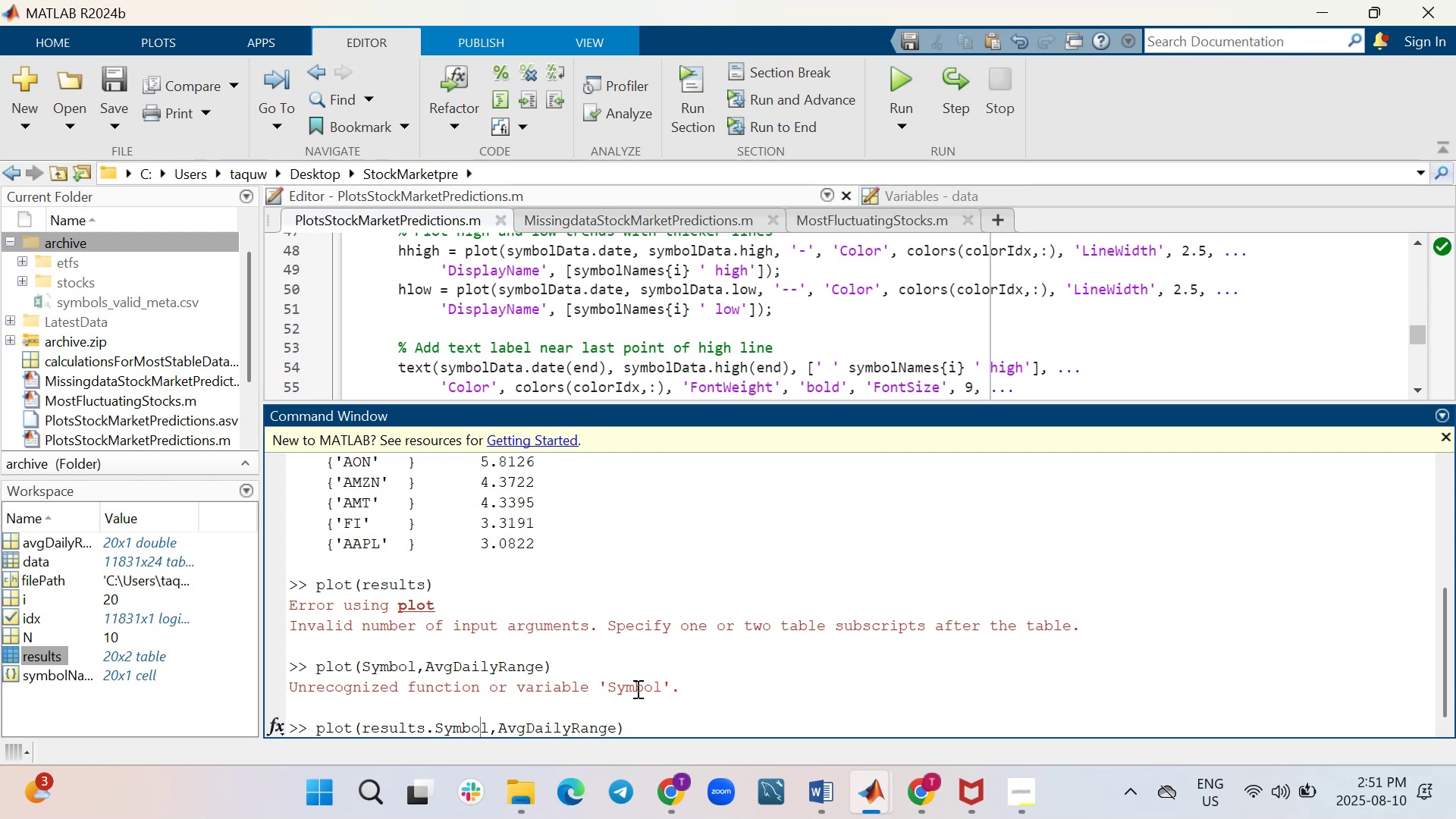 
key(ArrowRight)
 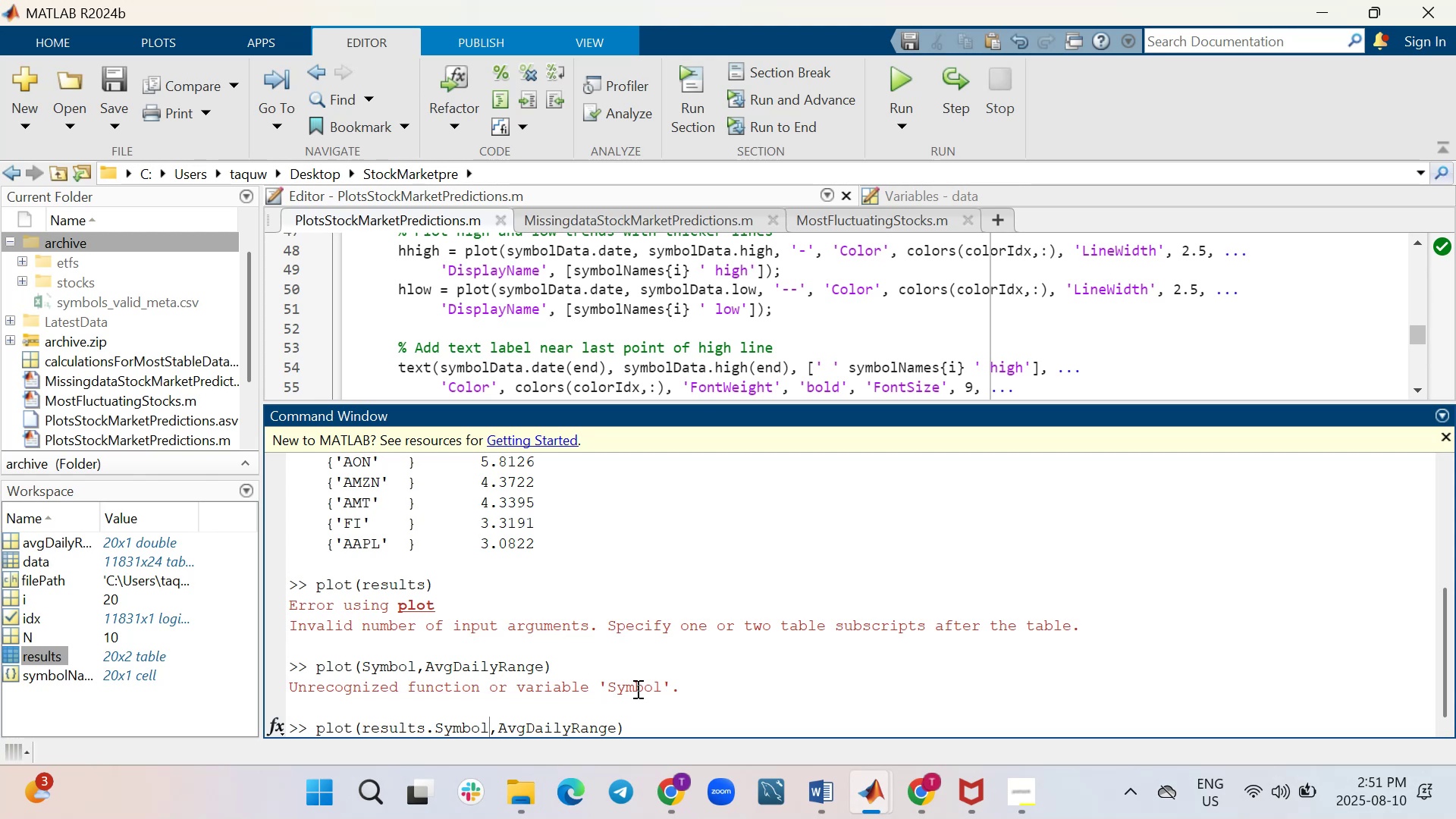 
key(ArrowRight)
 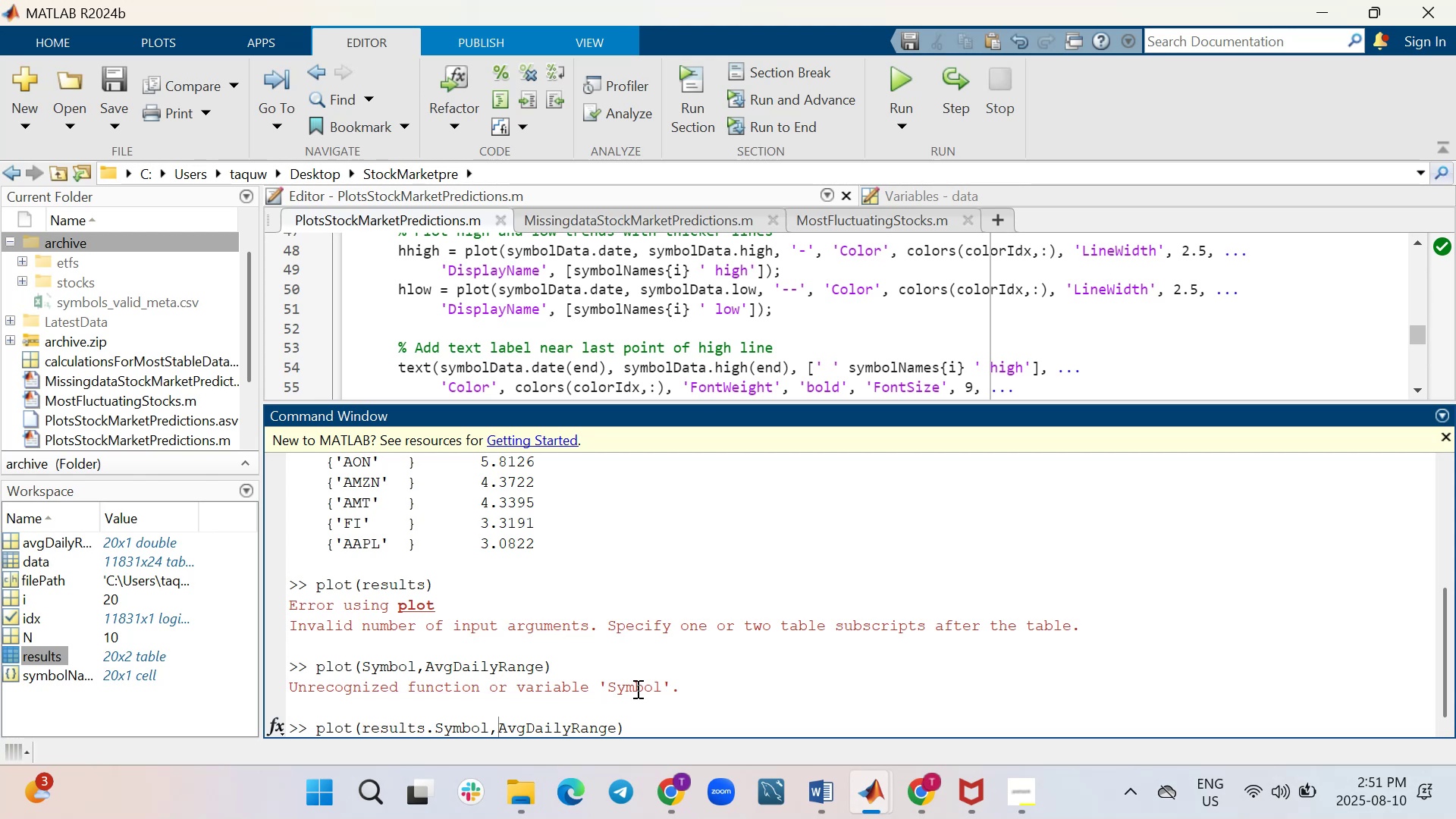 
type(results.)
 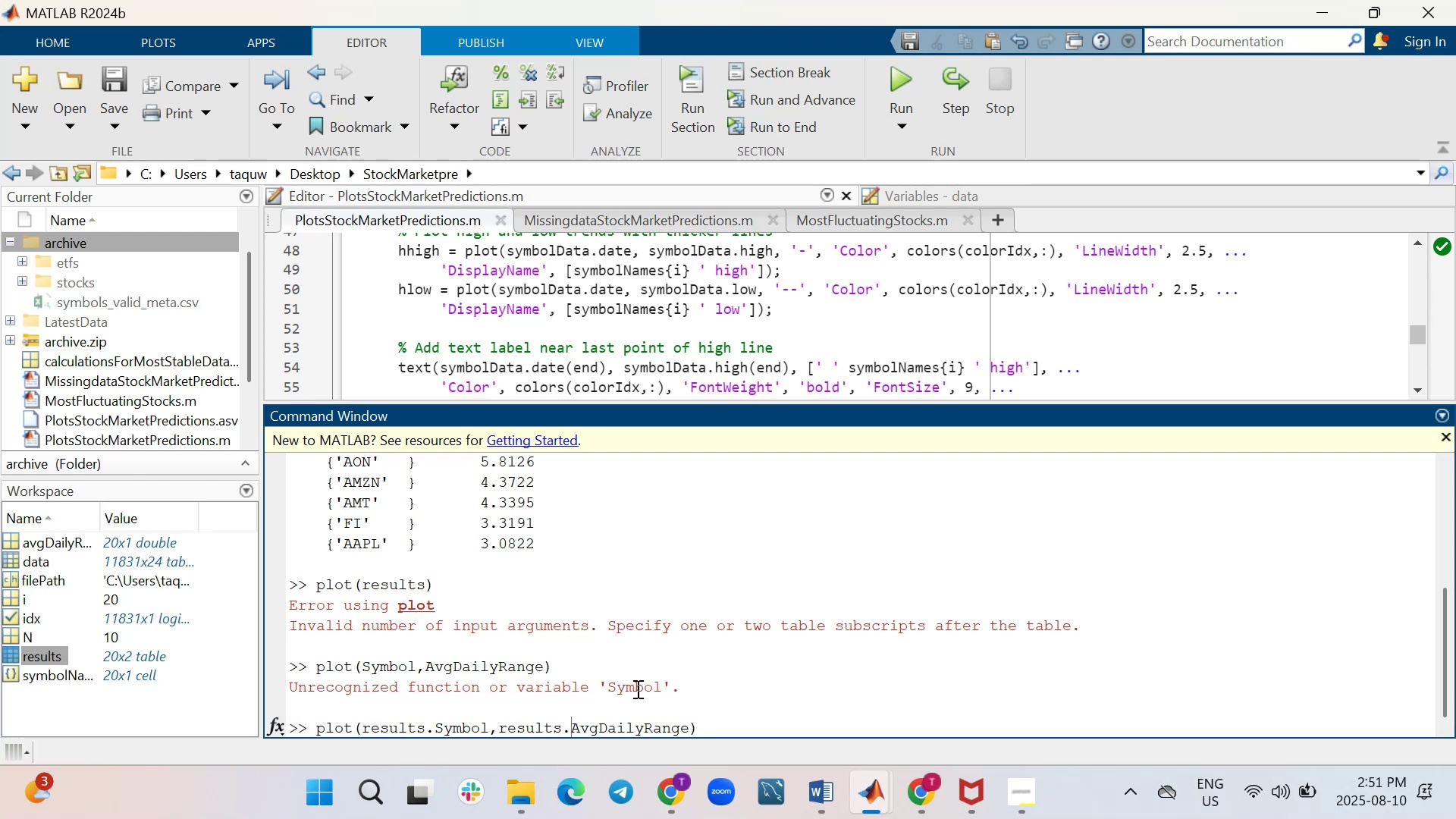 
wait(13.59)
 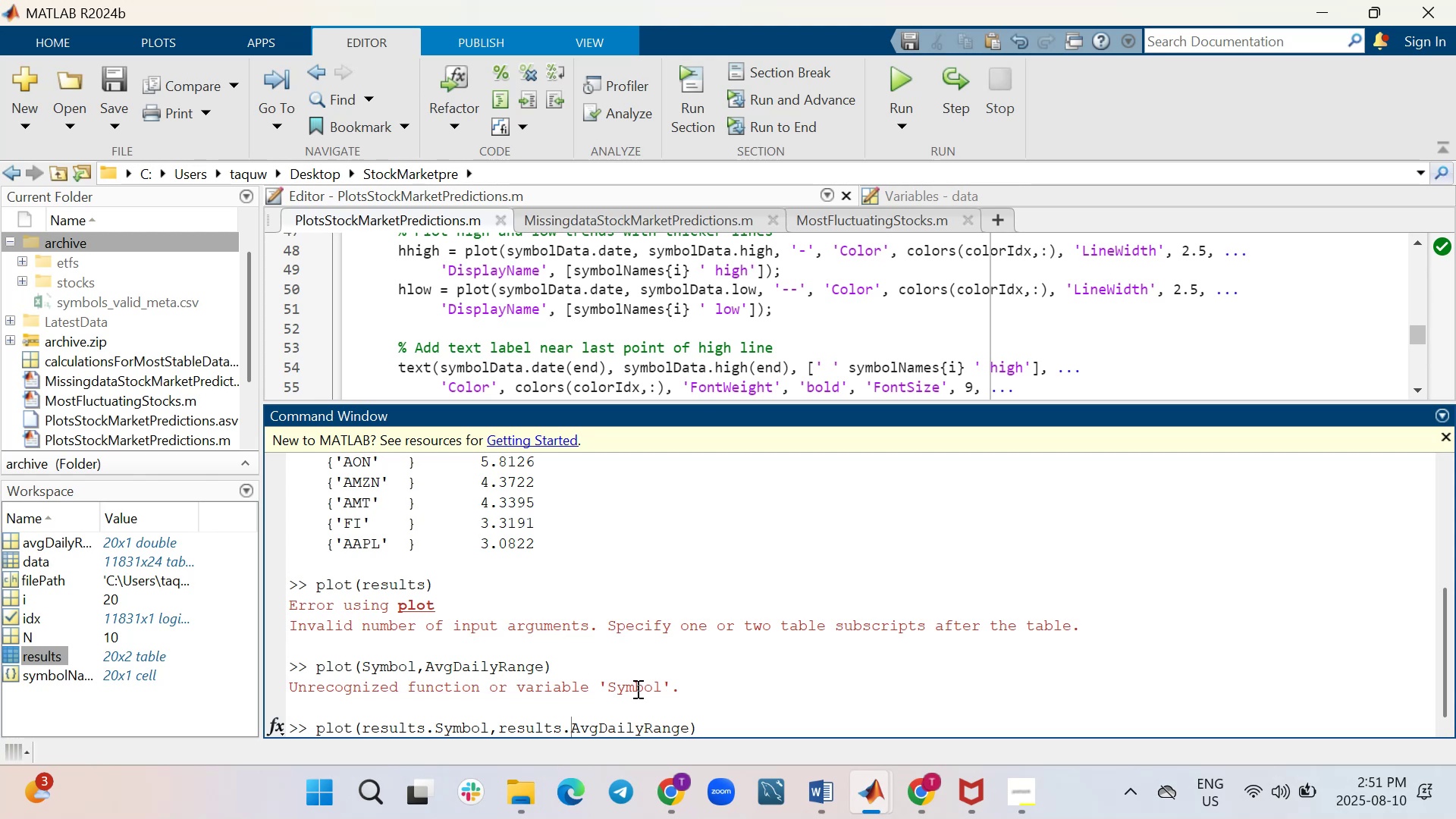 
key(Enter)
 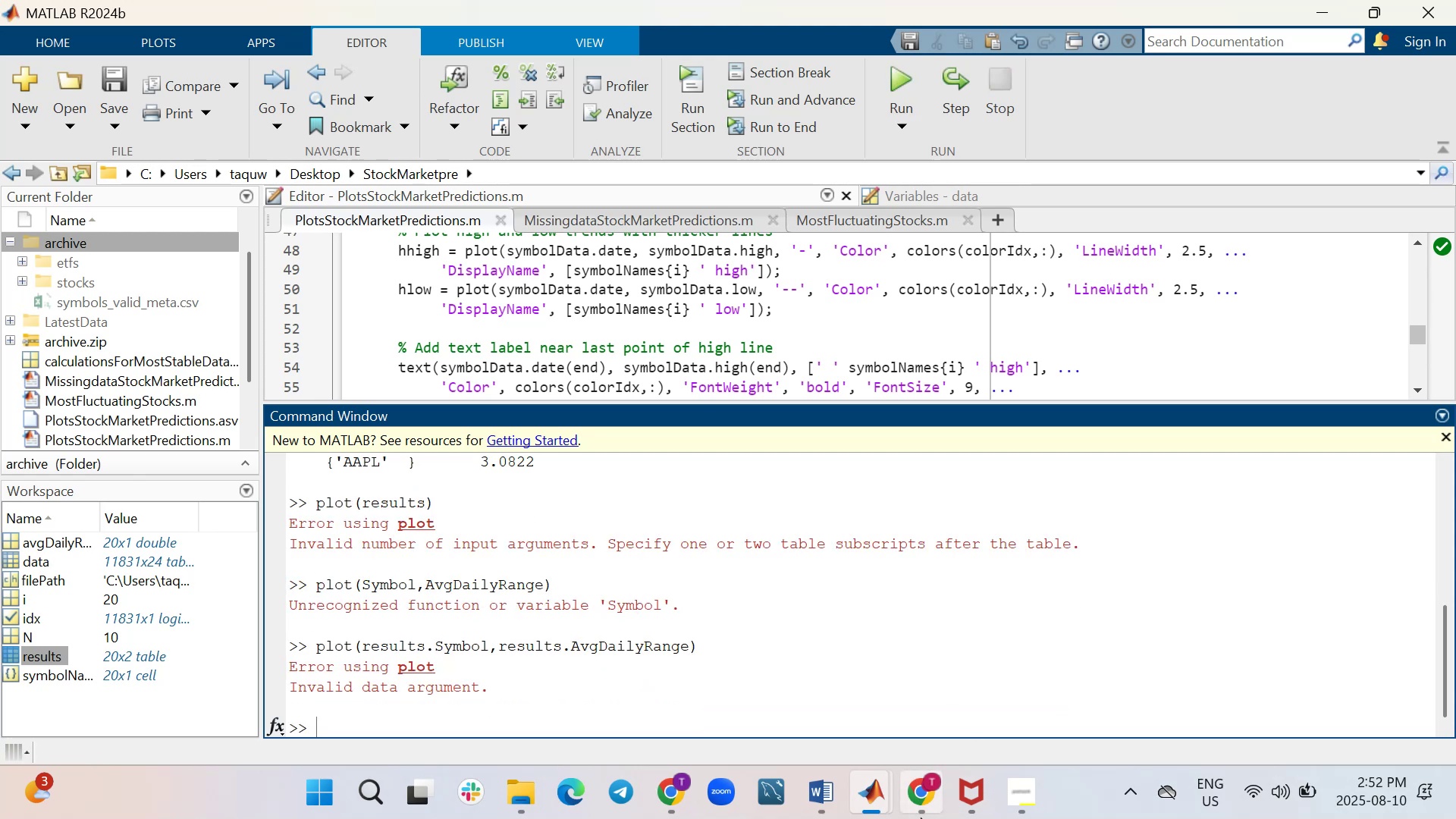 
wait(7.53)
 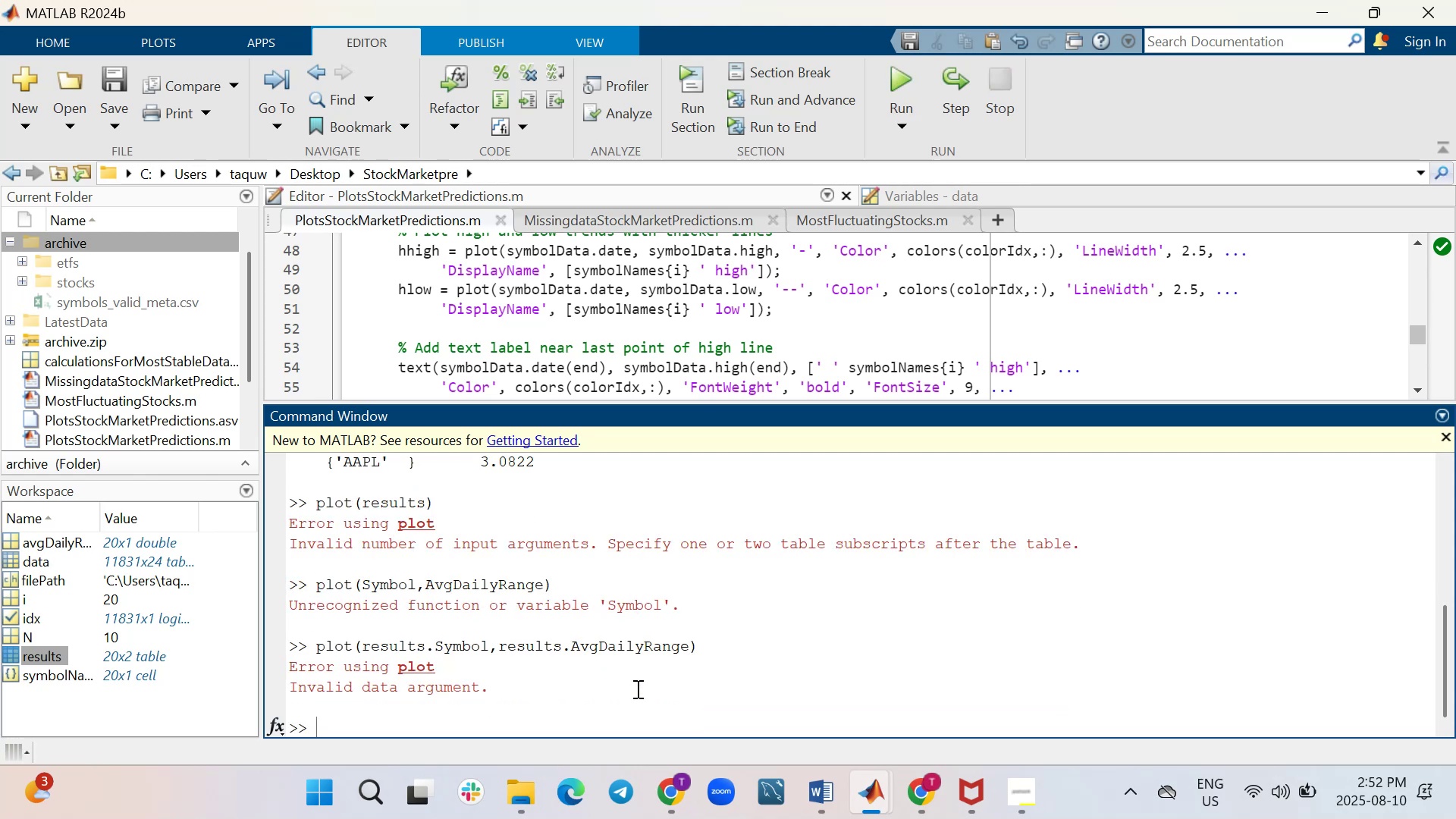 
left_click([551, 683])
 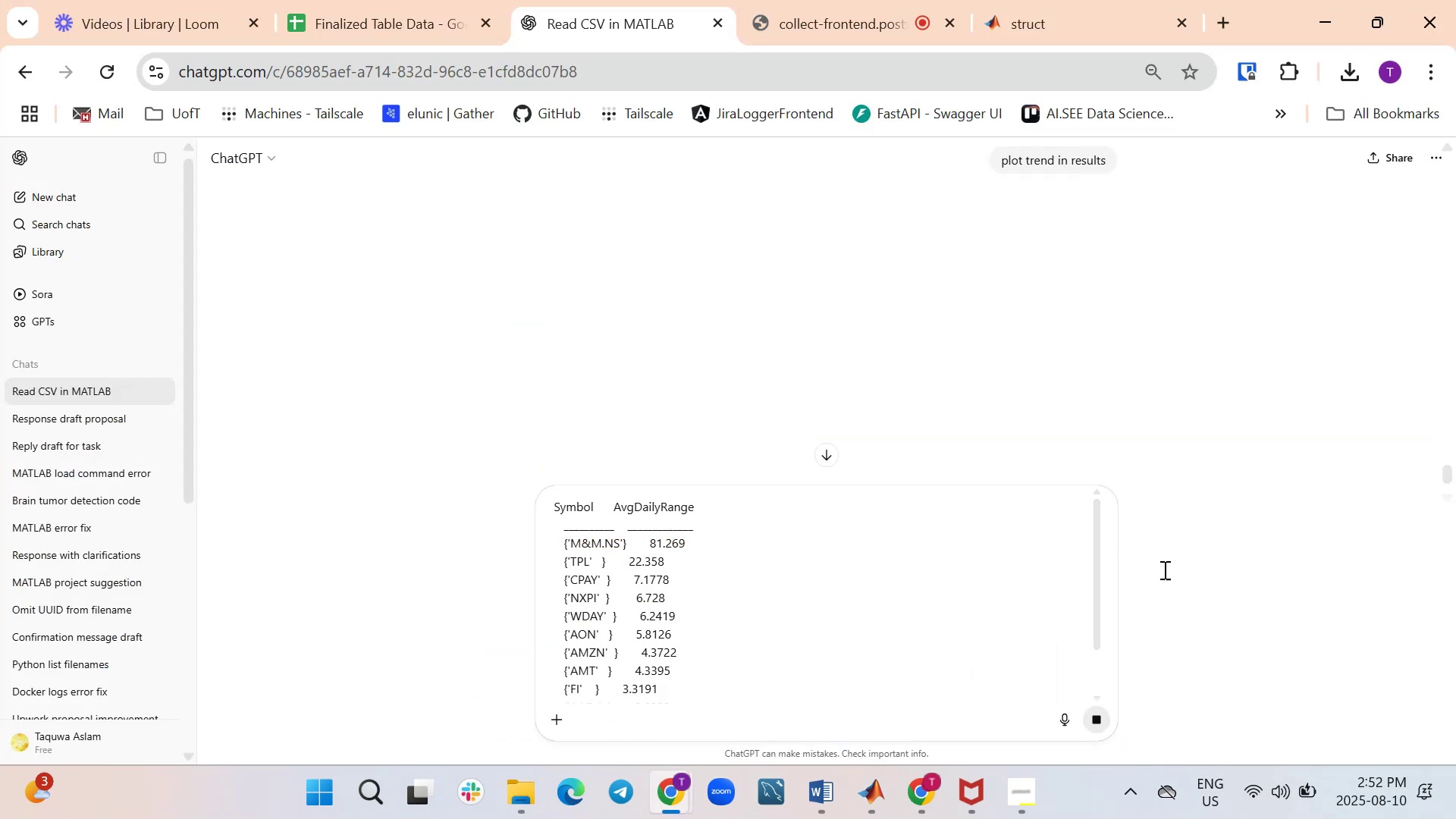 
scroll: coordinate [1223, 560], scroll_direction: up, amount: 6.0
 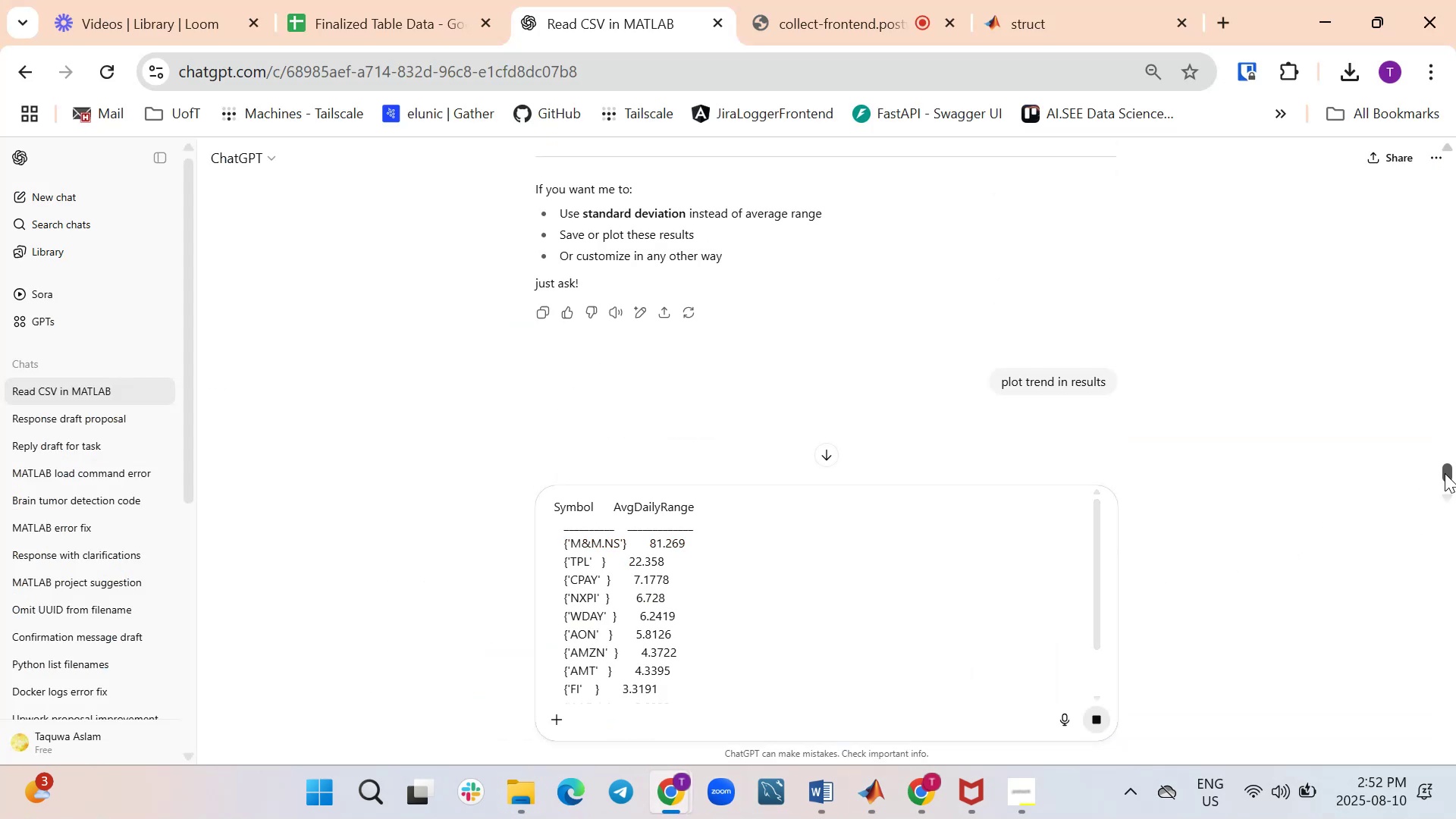 
wait(8.7)
 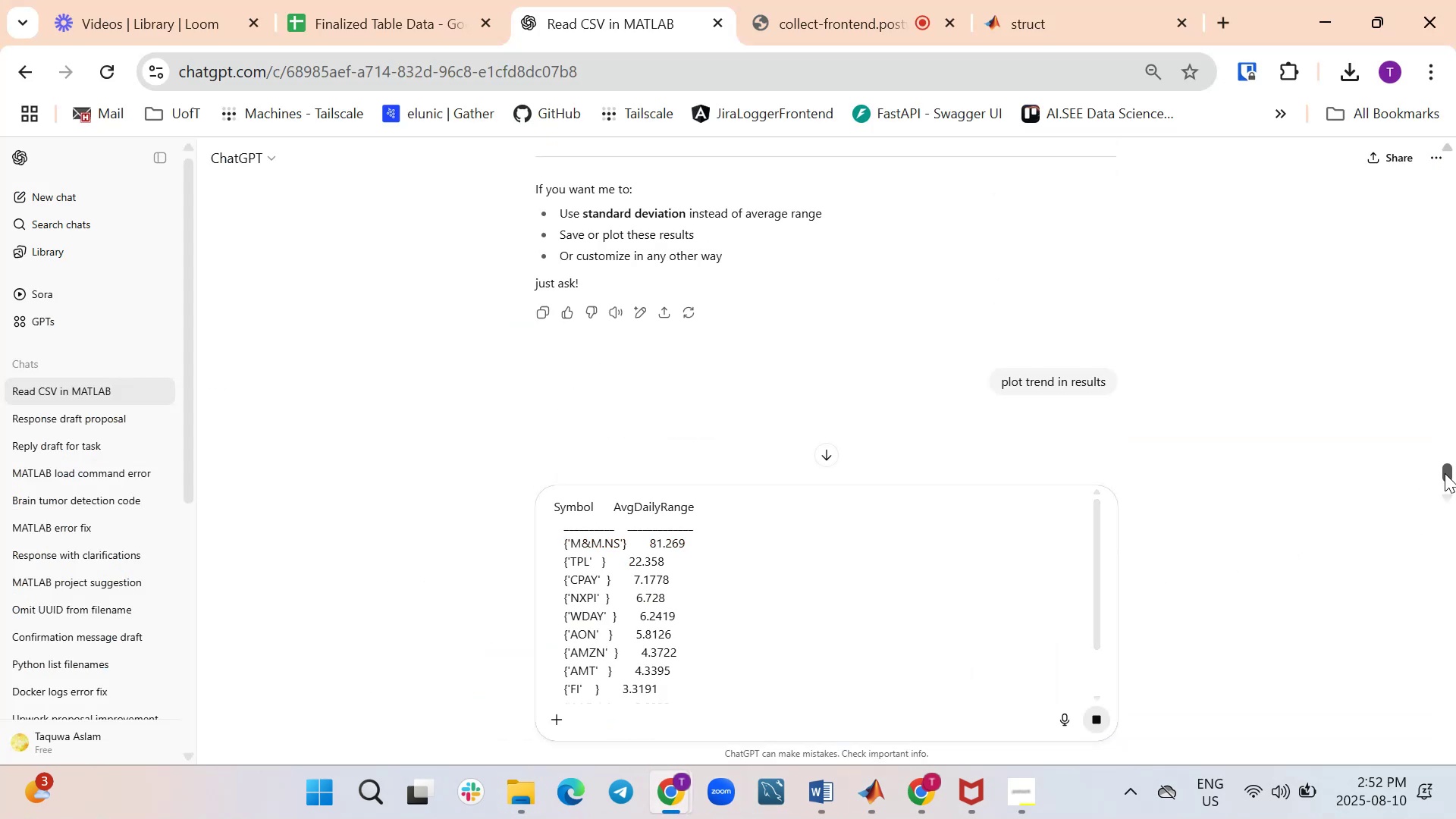 
triple_click([1096, 717])
 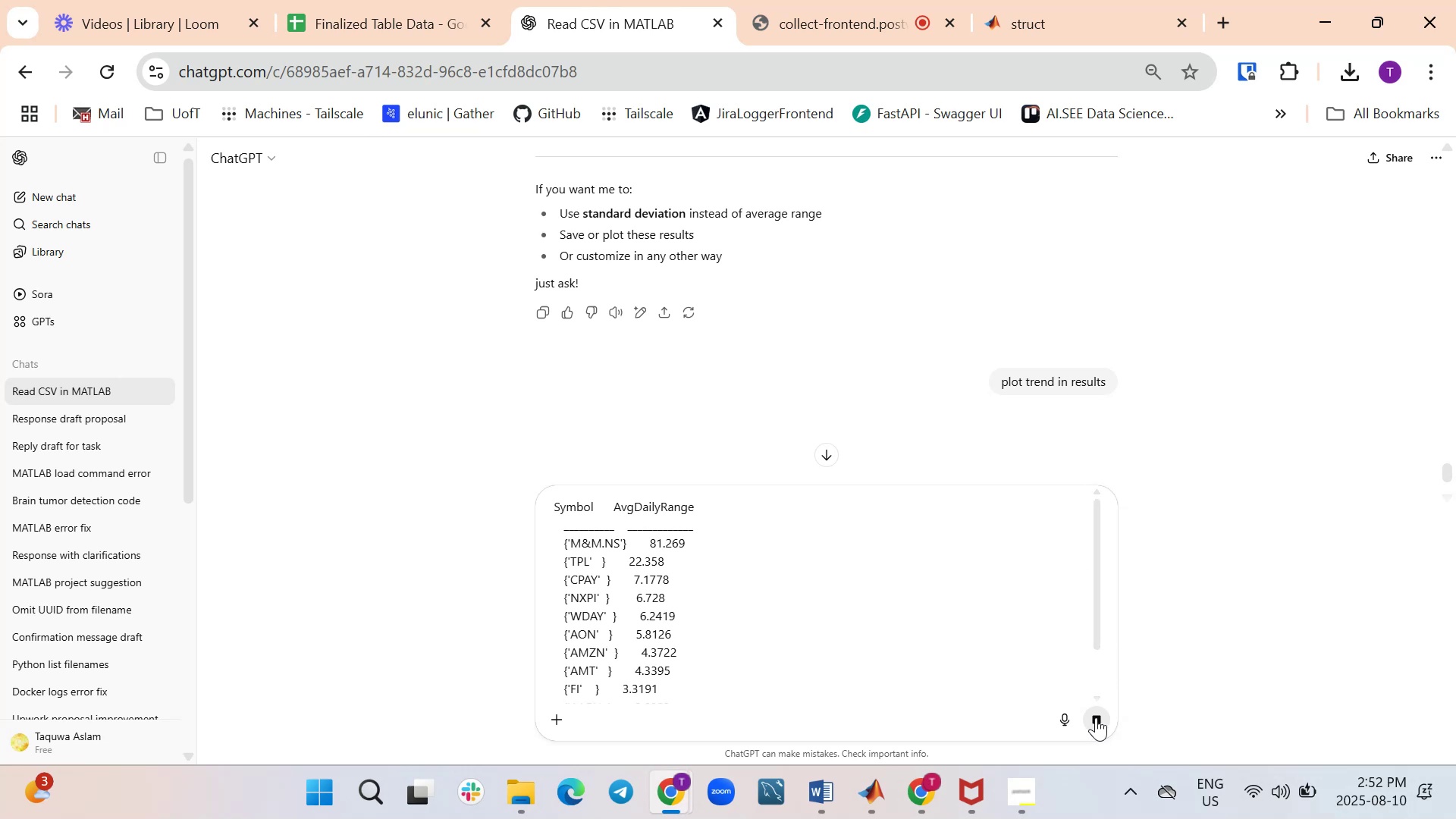 
triple_click([1096, 717])
 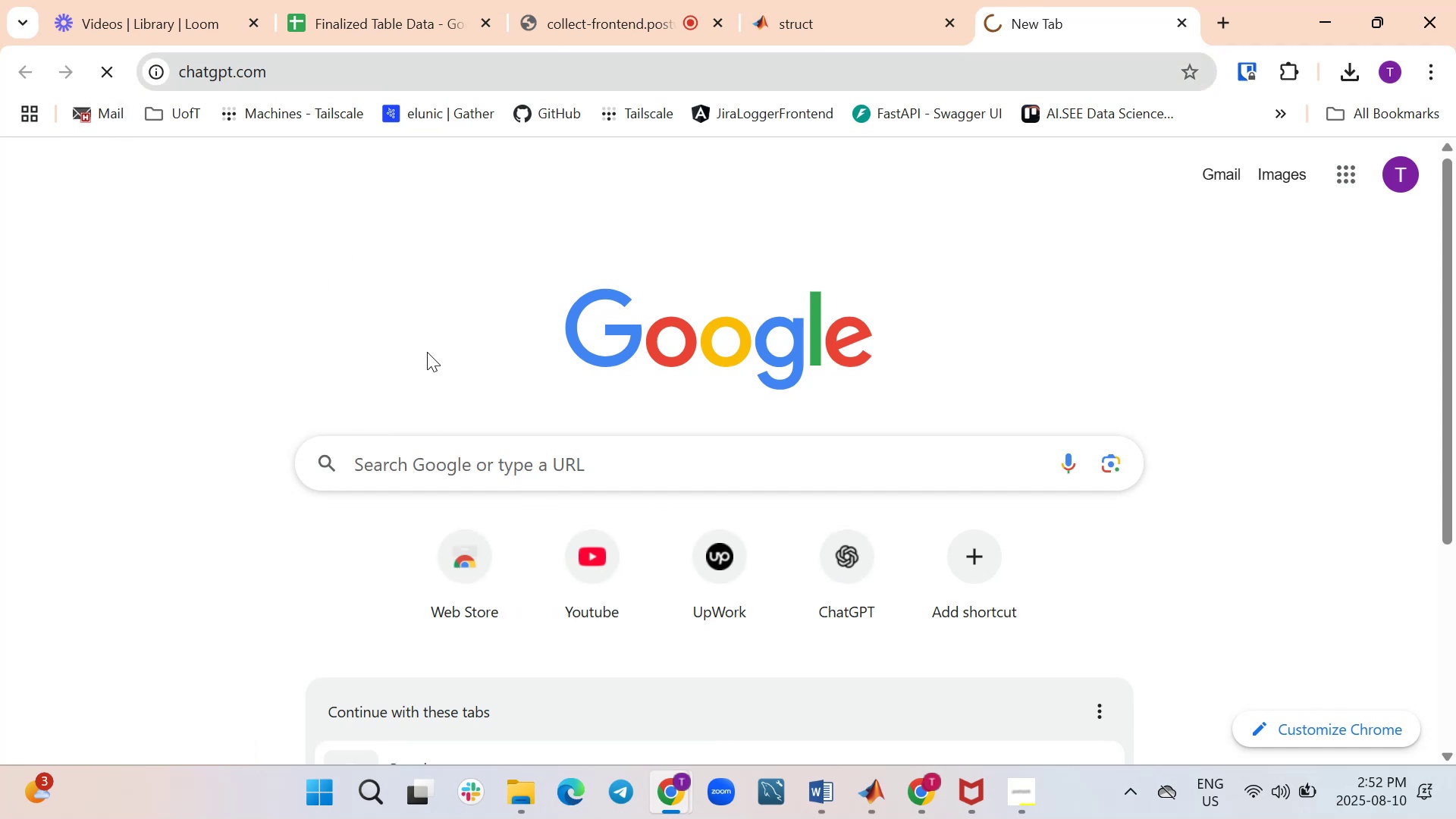 
wait(18.33)
 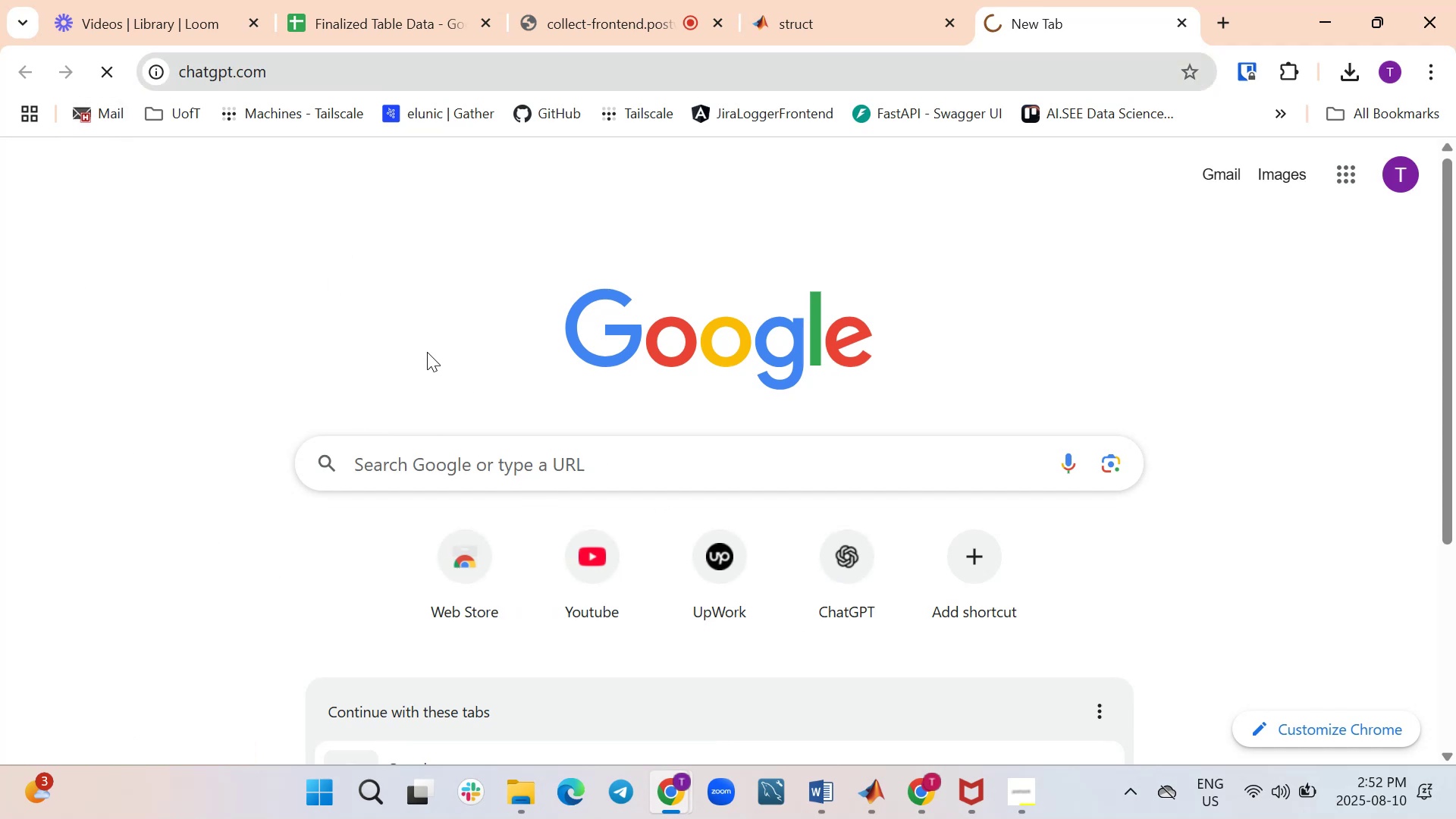 
scroll: coordinate [822, 585], scroll_direction: down, amount: 2.0
 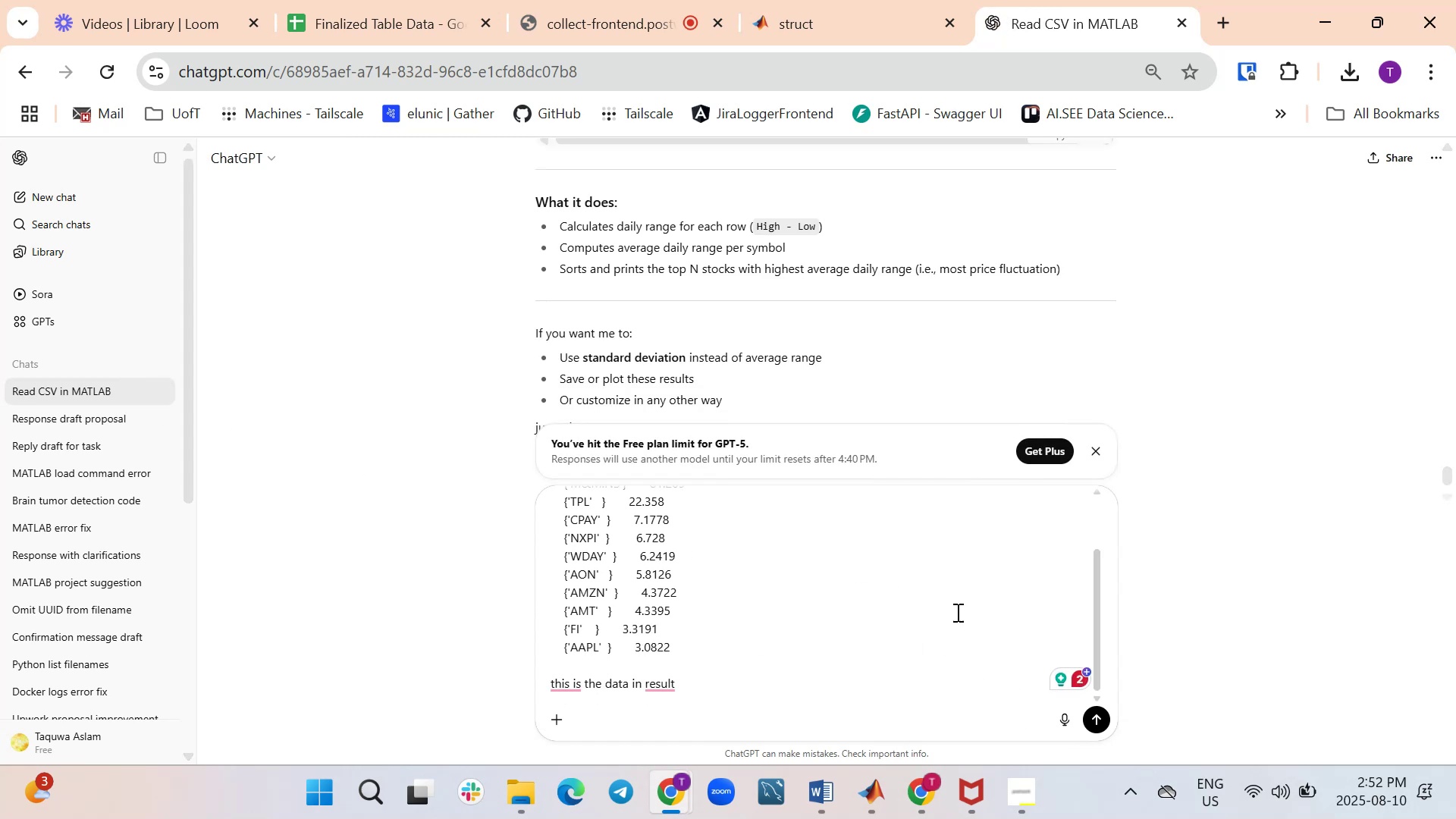 
left_click([1099, 723])
 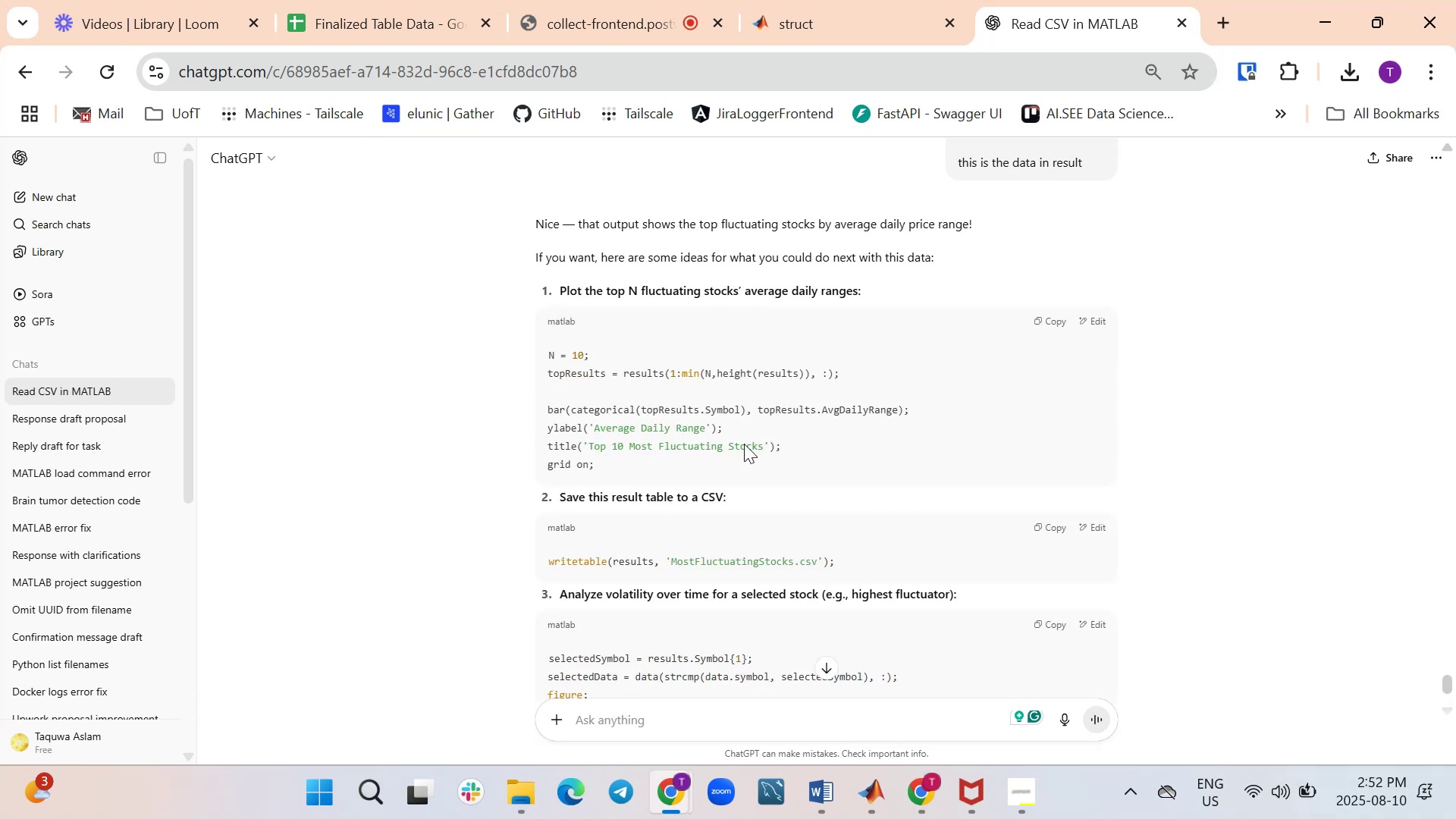 
wait(17.77)
 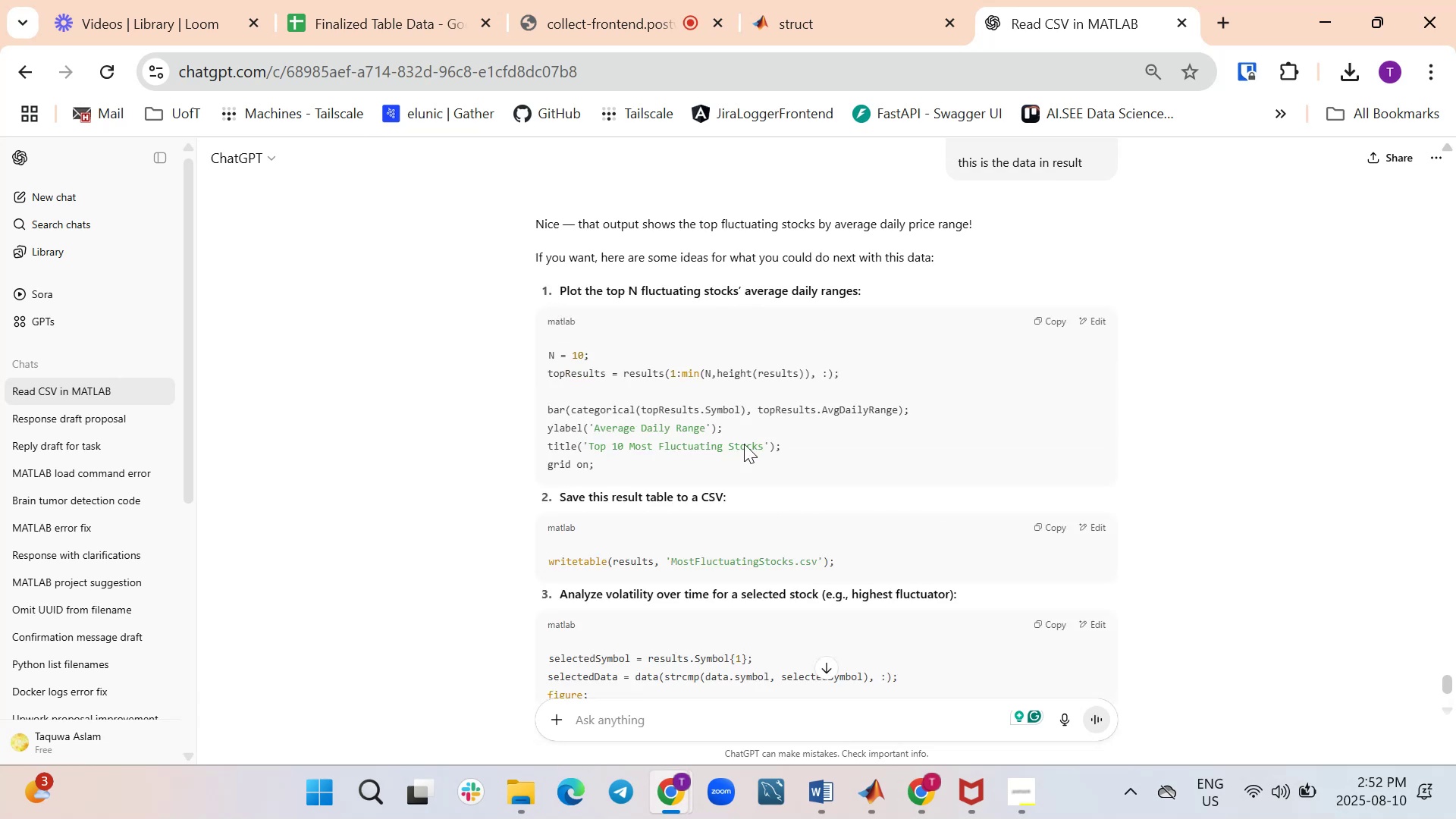 
scroll: coordinate [760, 596], scroll_direction: down, amount: 3.0
 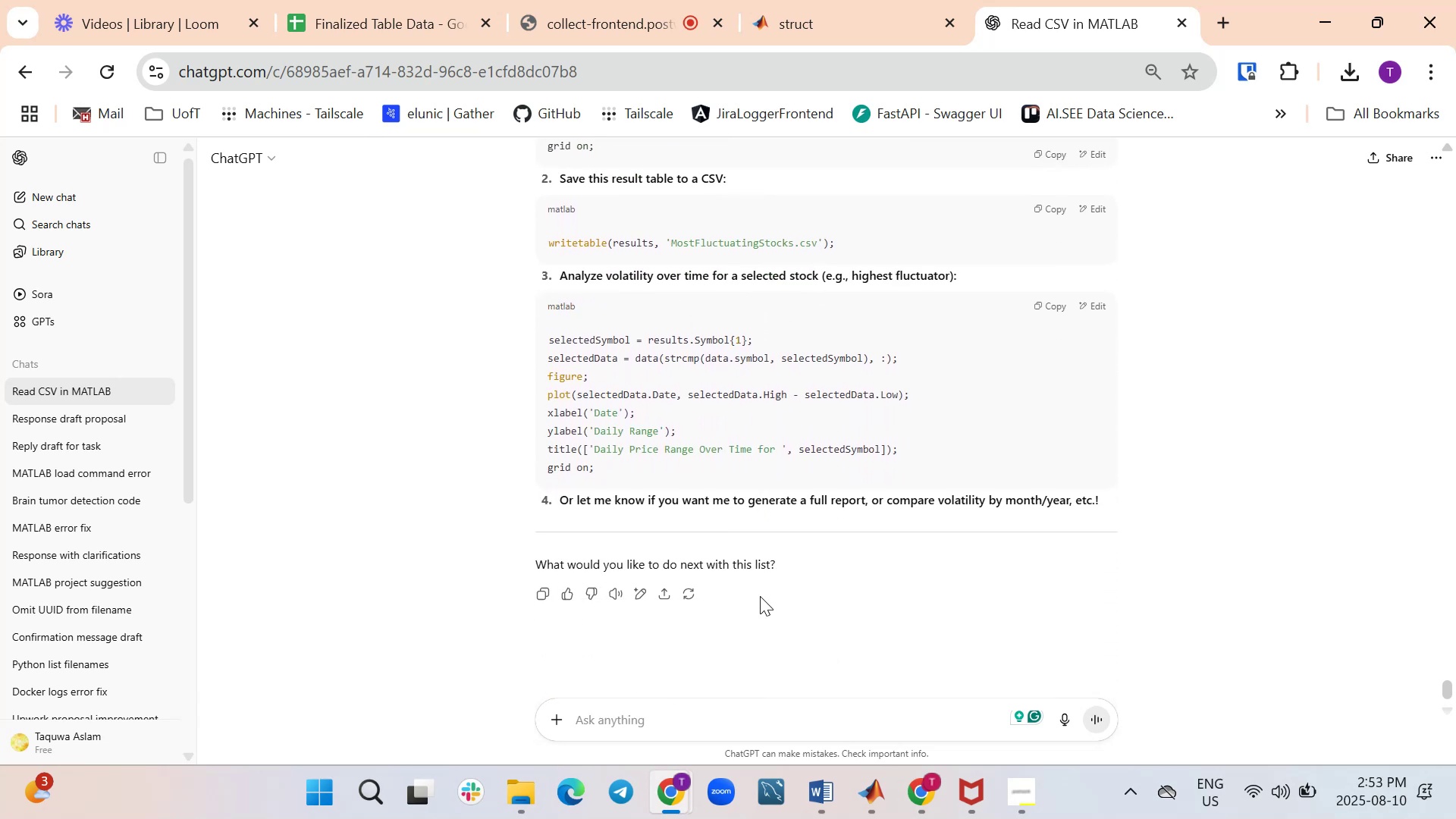 
scroll: coordinate [760, 596], scroll_direction: up, amount: 3.0
 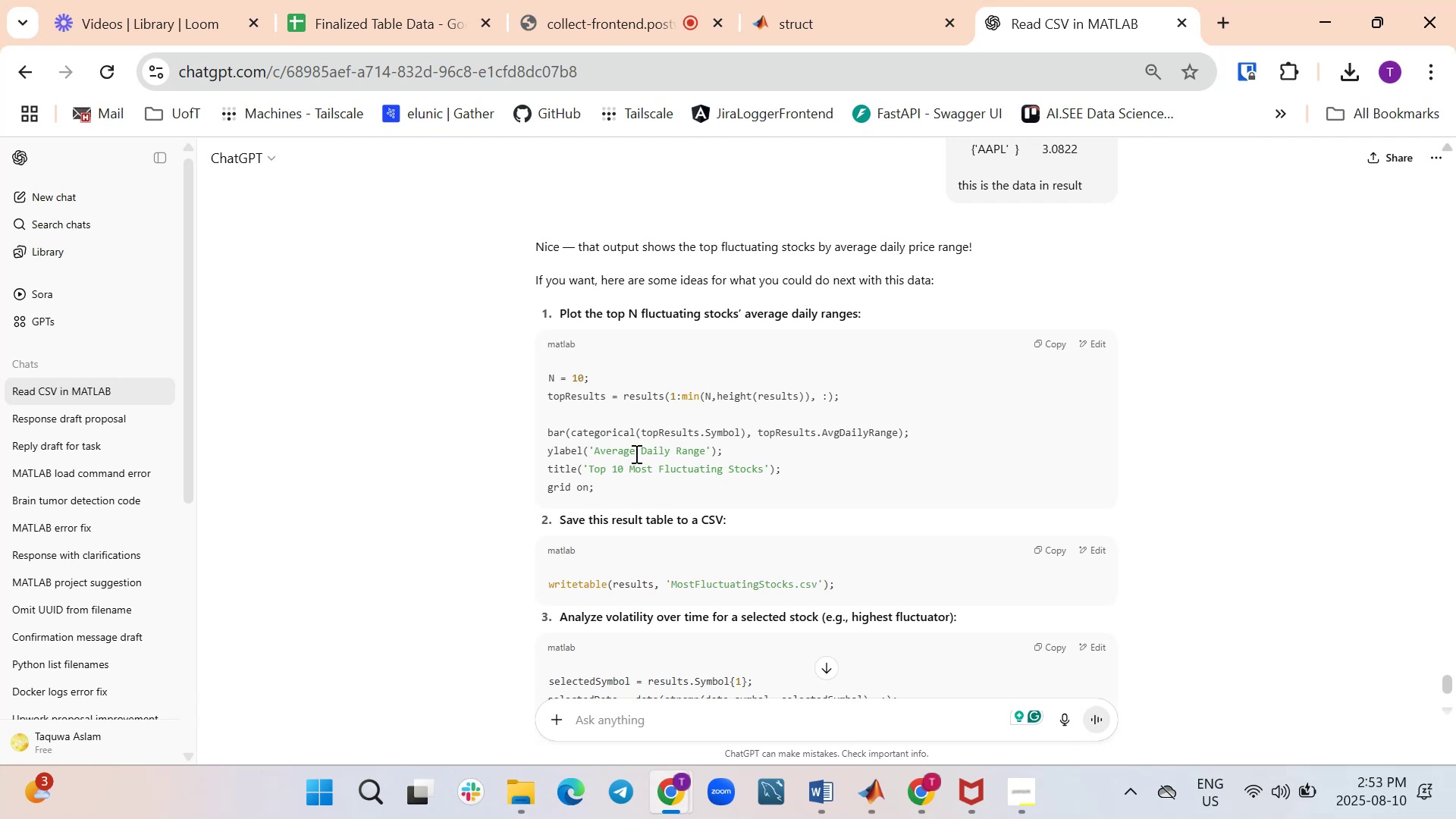 
wait(8.82)
 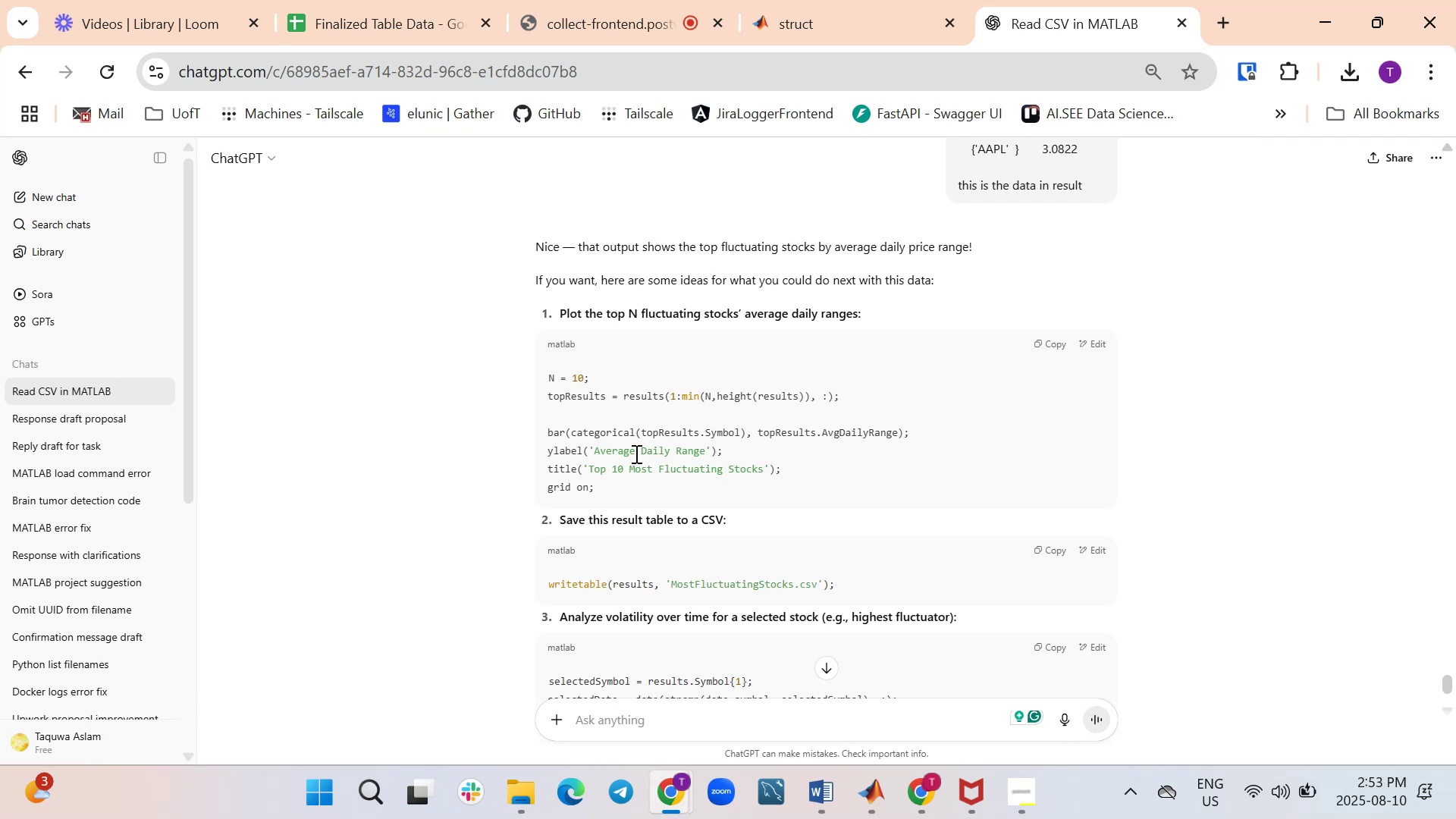 
left_click([1049, 340])
 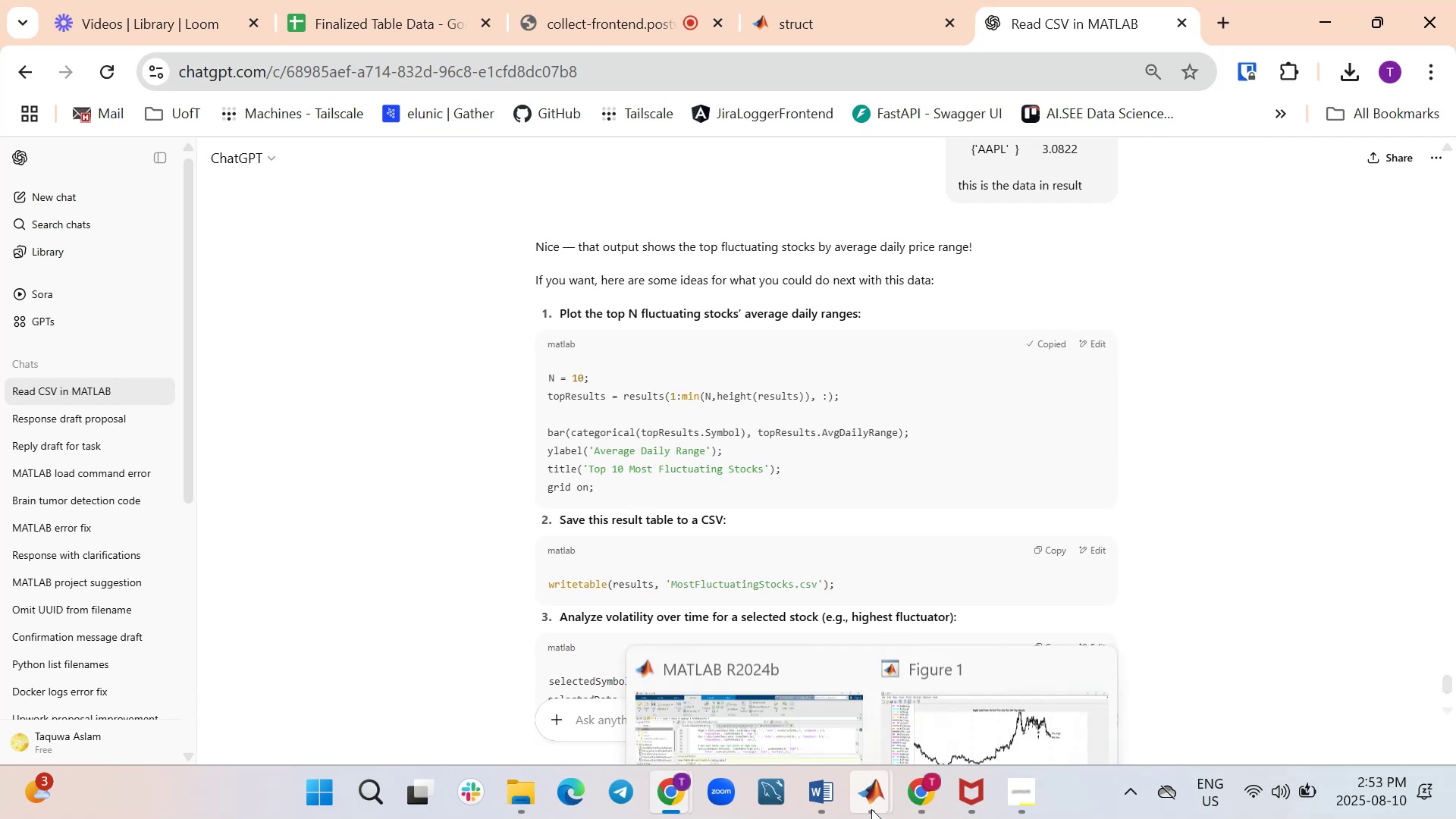 
left_click([765, 694])
 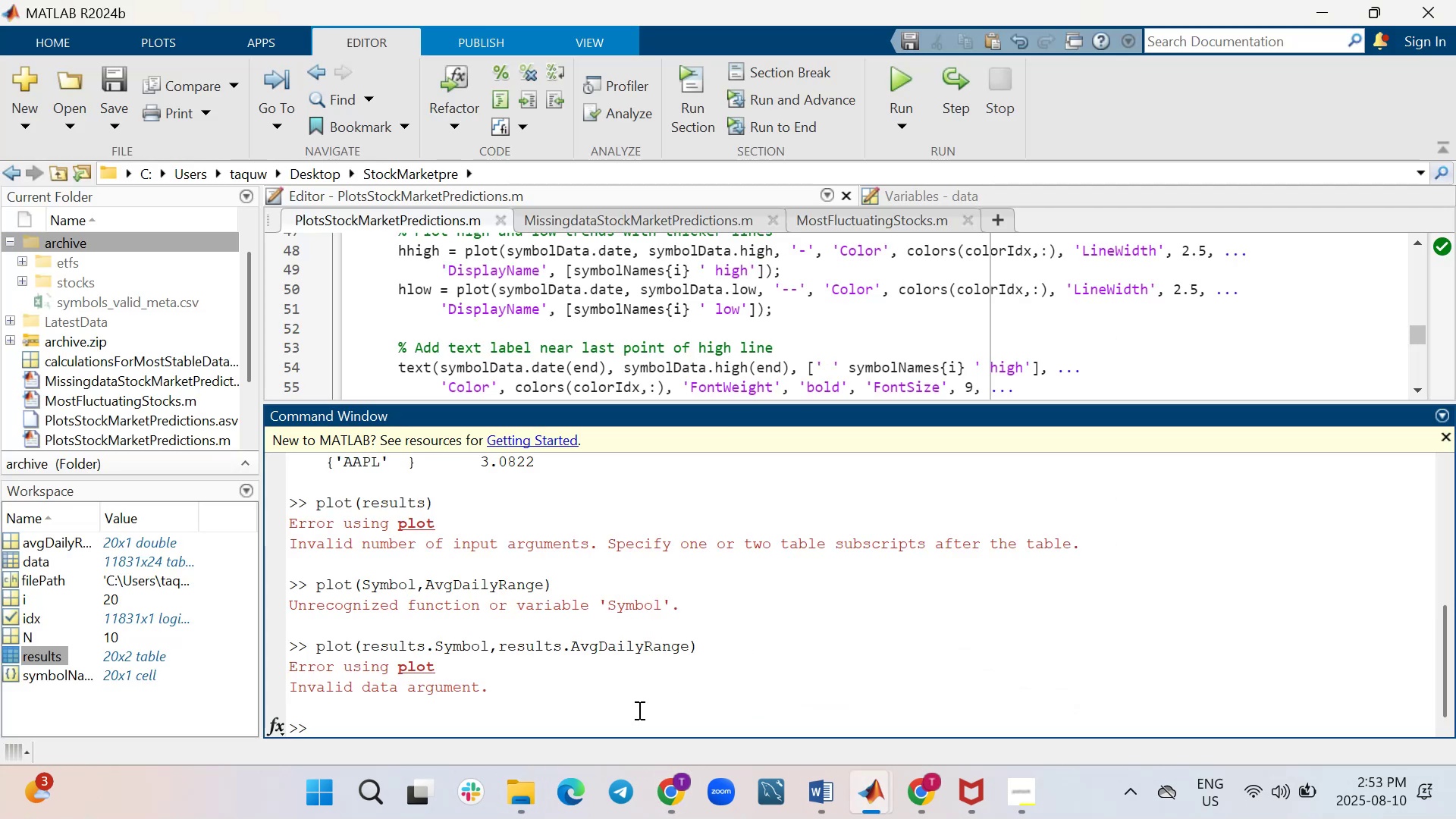 
left_click([638, 710])
 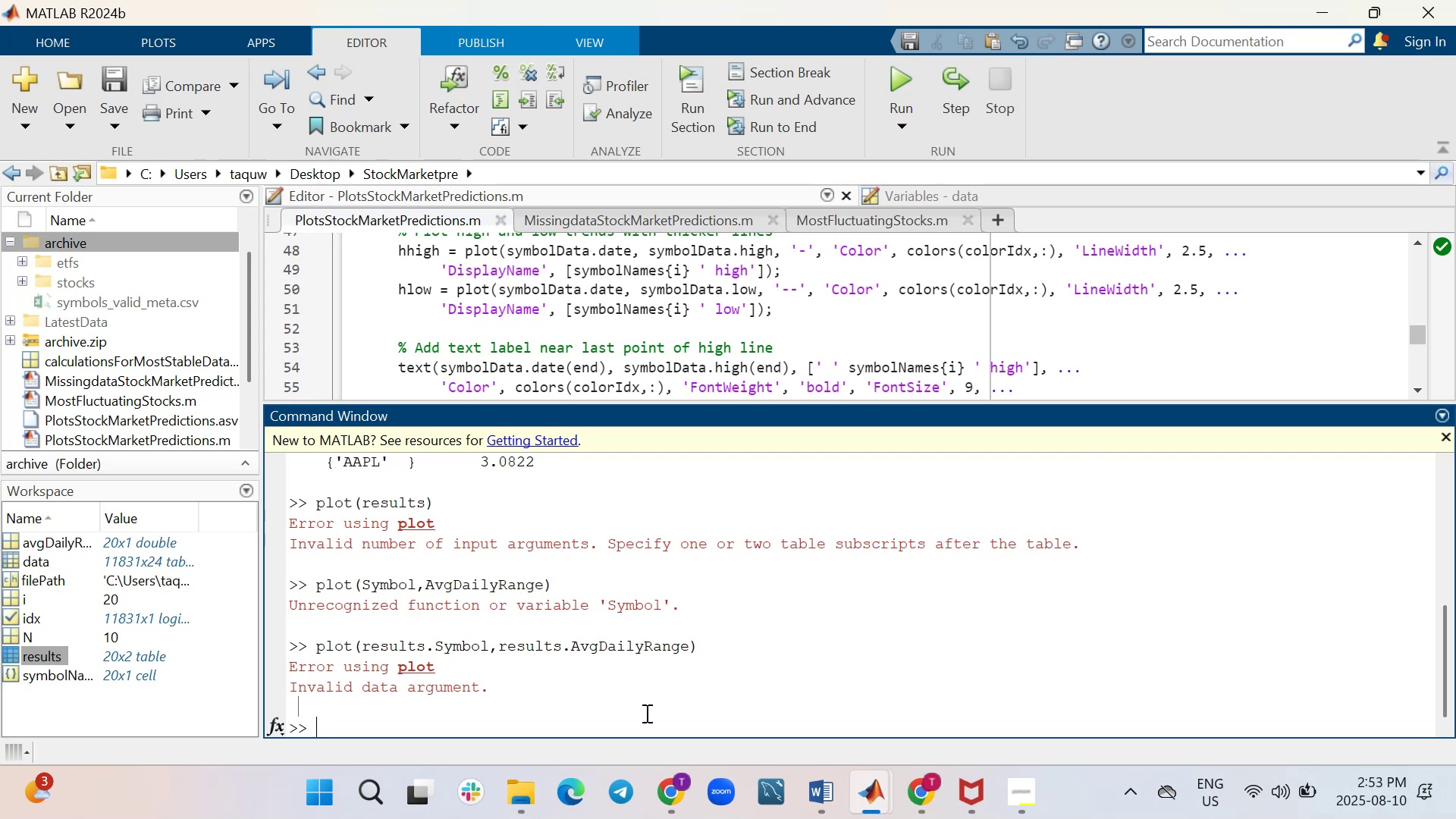 
key(Control+V)
 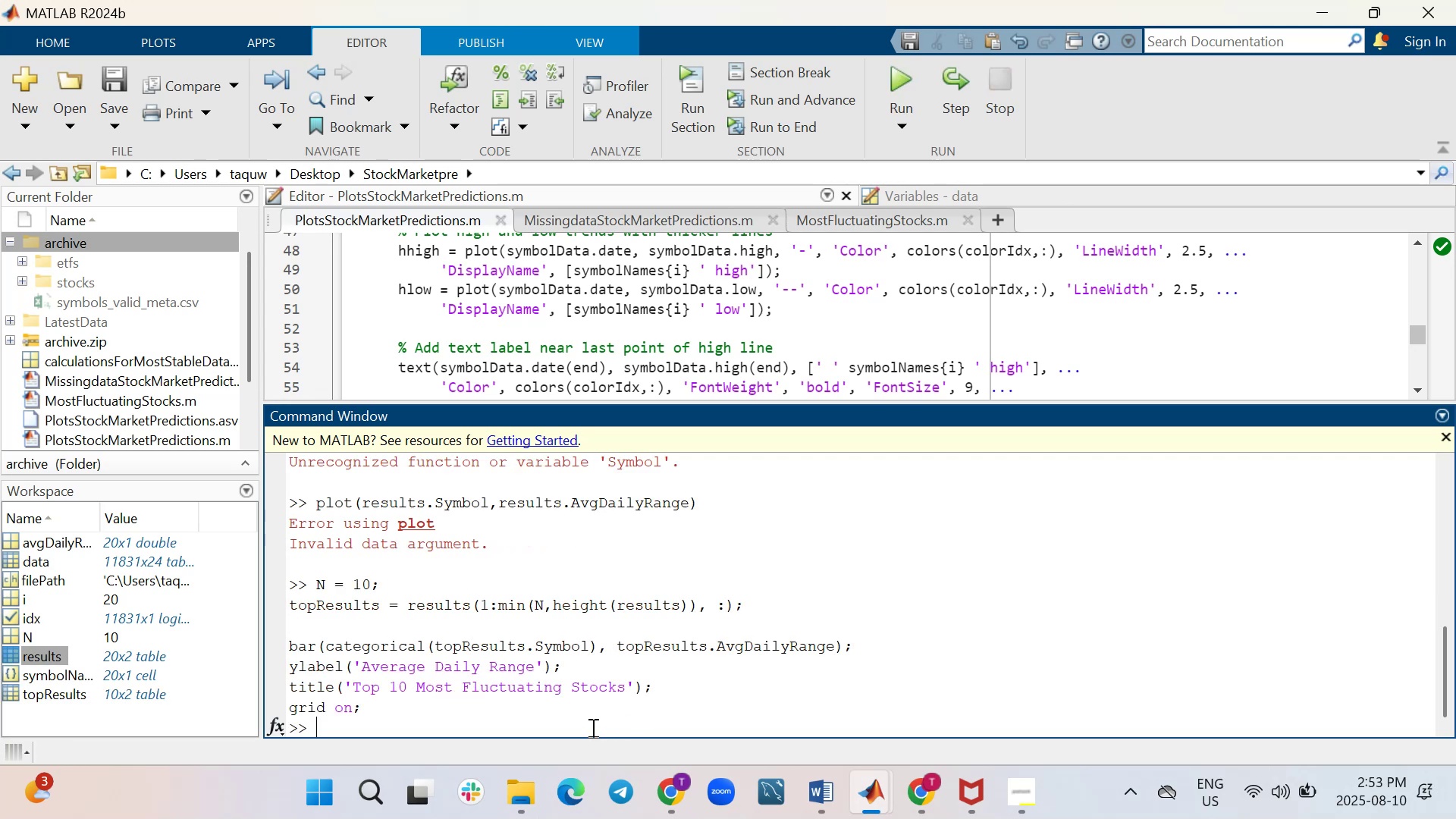 
wait(7.9)
 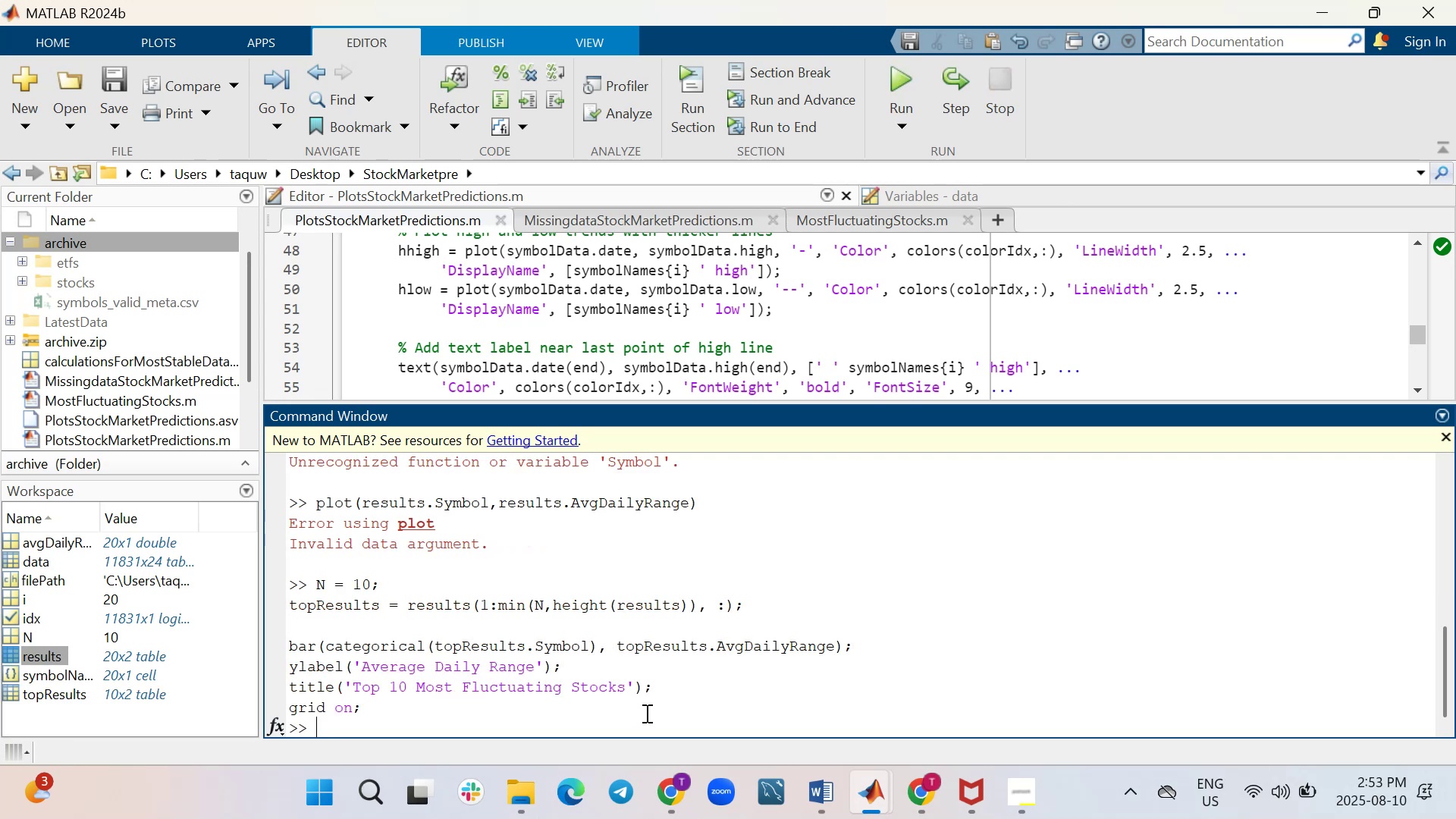 
key(ArrowUp)
 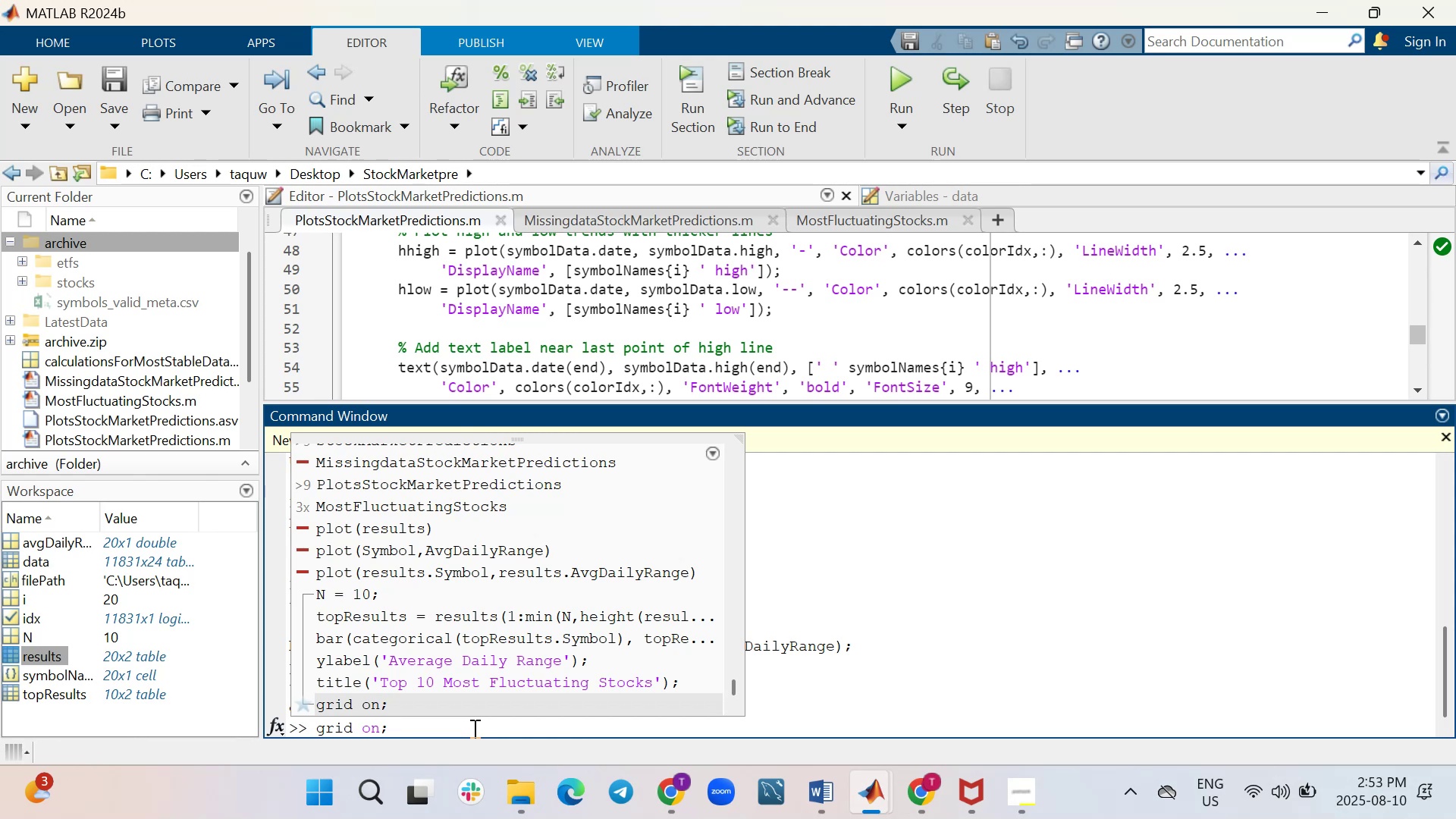 
hold_key(key=Backspace, duration=0.81)
 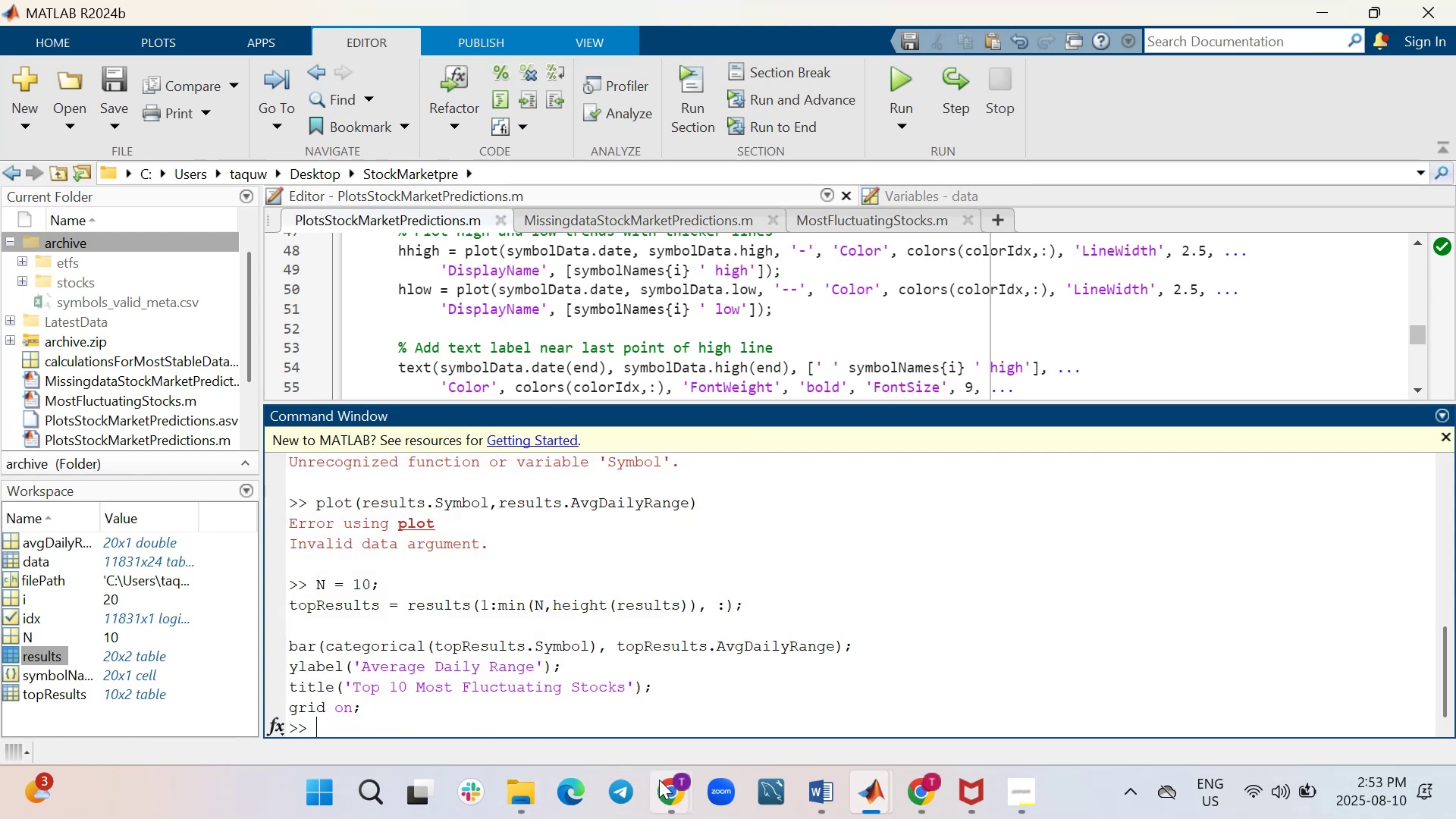 
left_click([592, 705])
 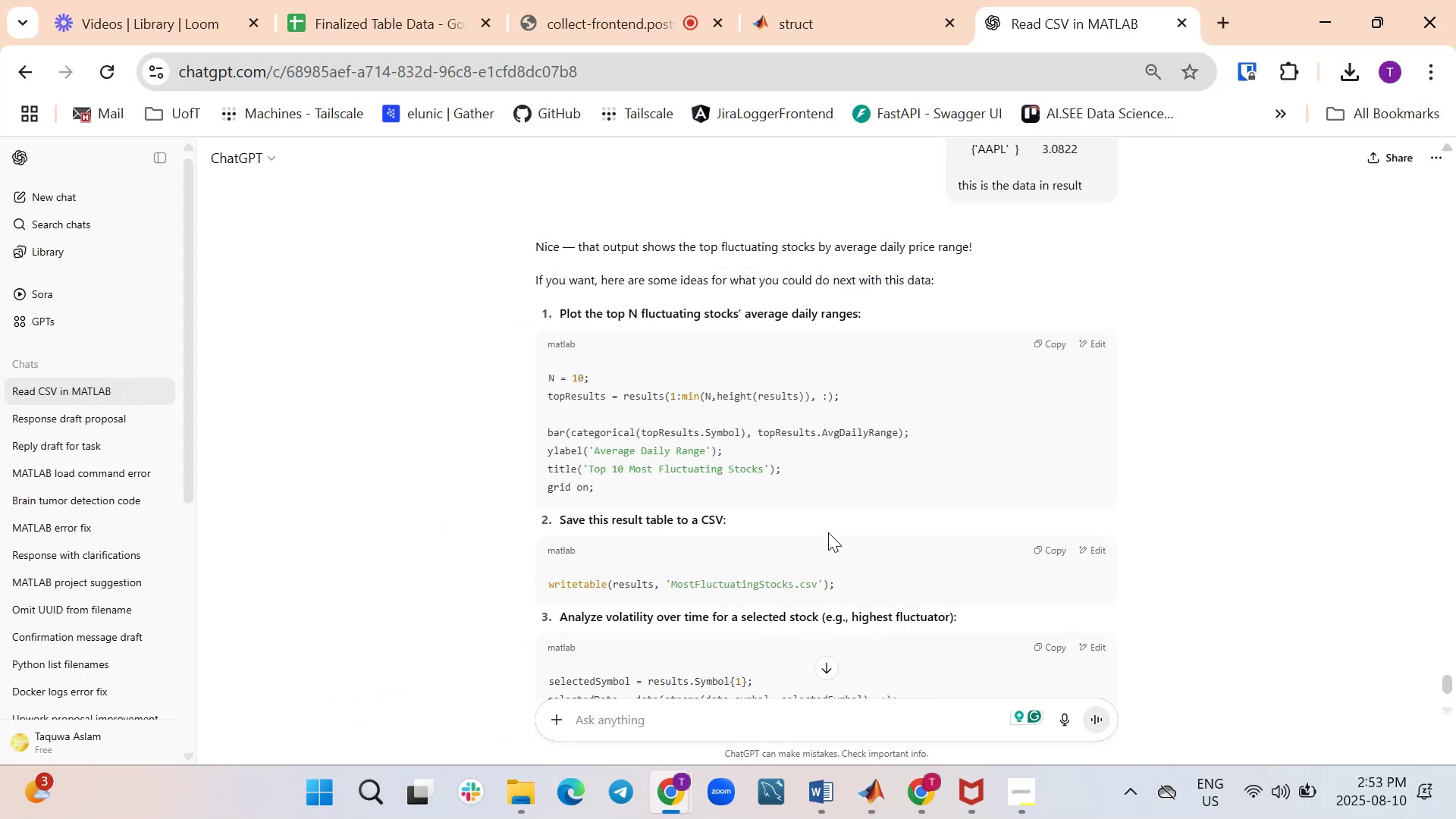 
scroll: coordinate [828, 532], scroll_direction: down, amount: 1.0
 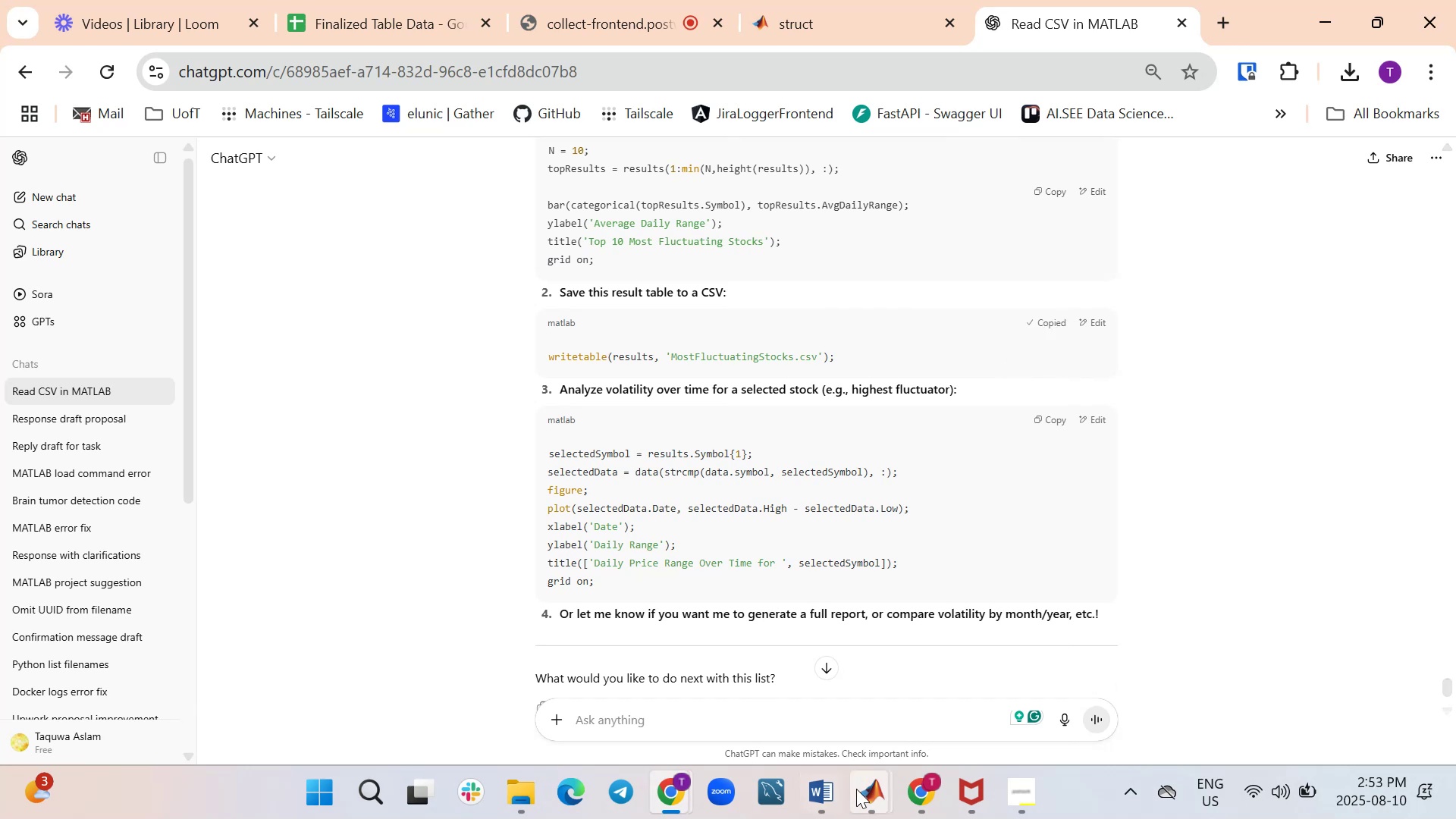 
left_click([766, 667])
 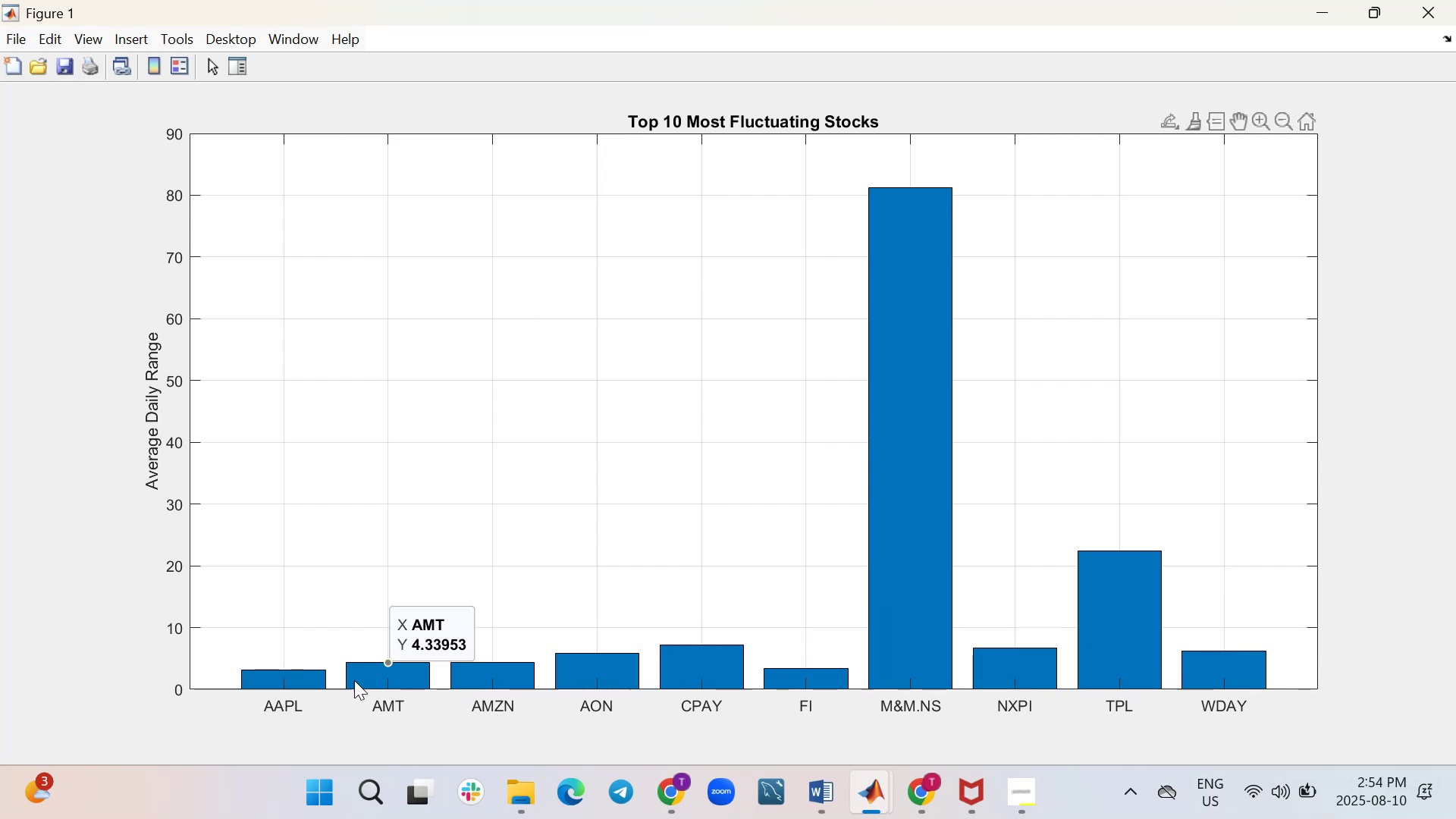 
wait(29.33)
 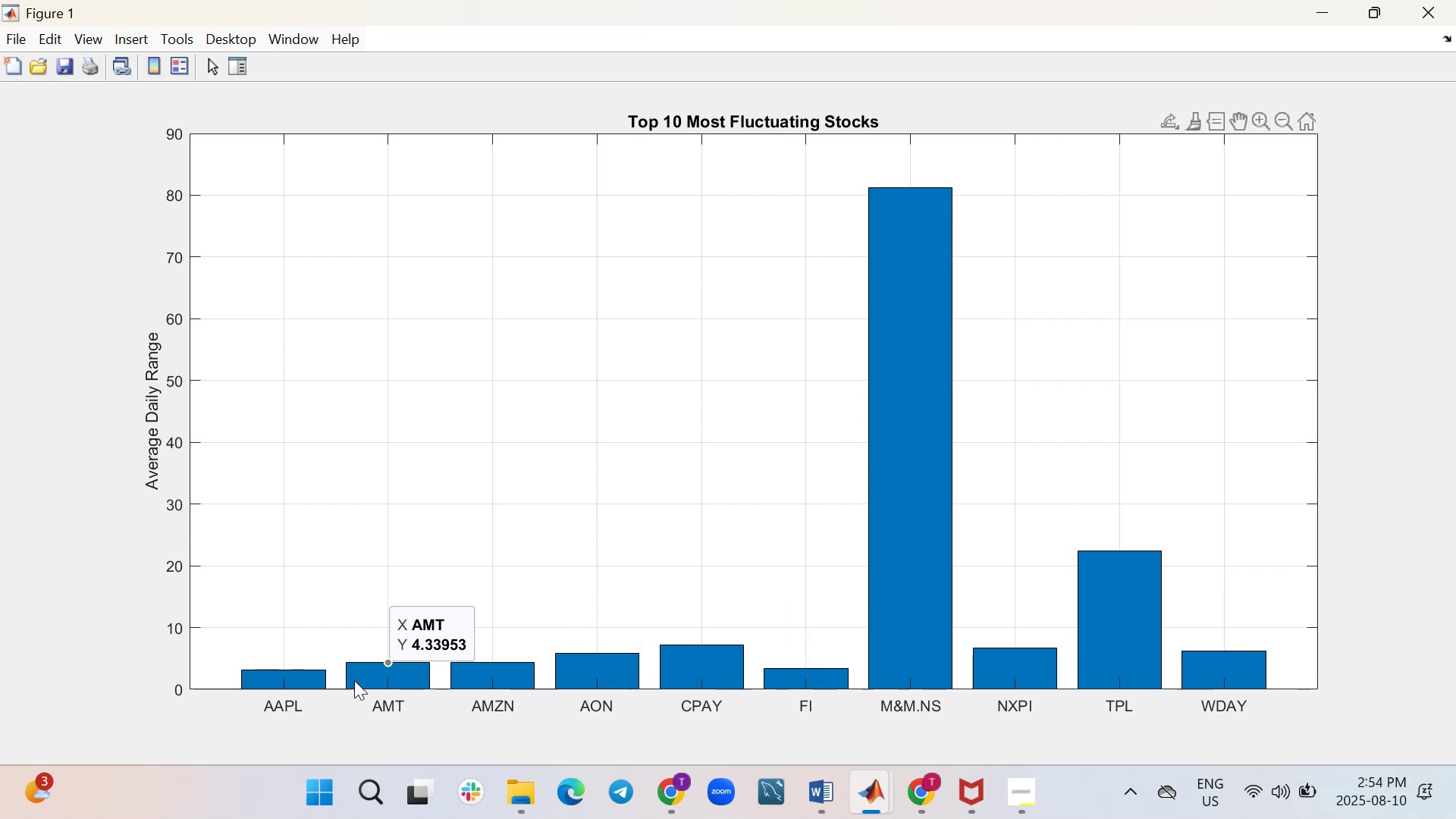 
left_click([755, 682])
 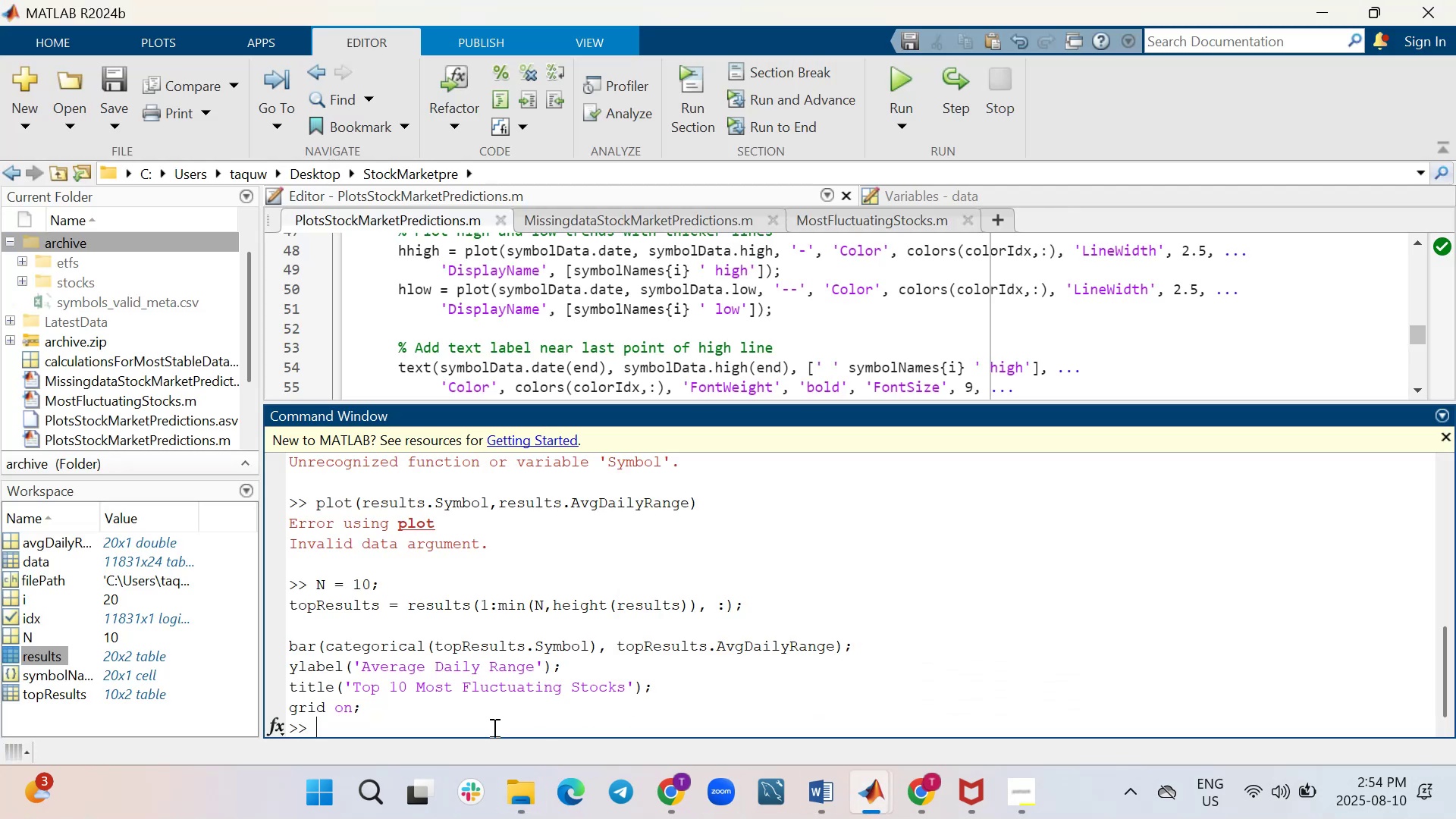 
left_click_drag(start_coordinate=[356, 708], to_coordinate=[314, 590])
 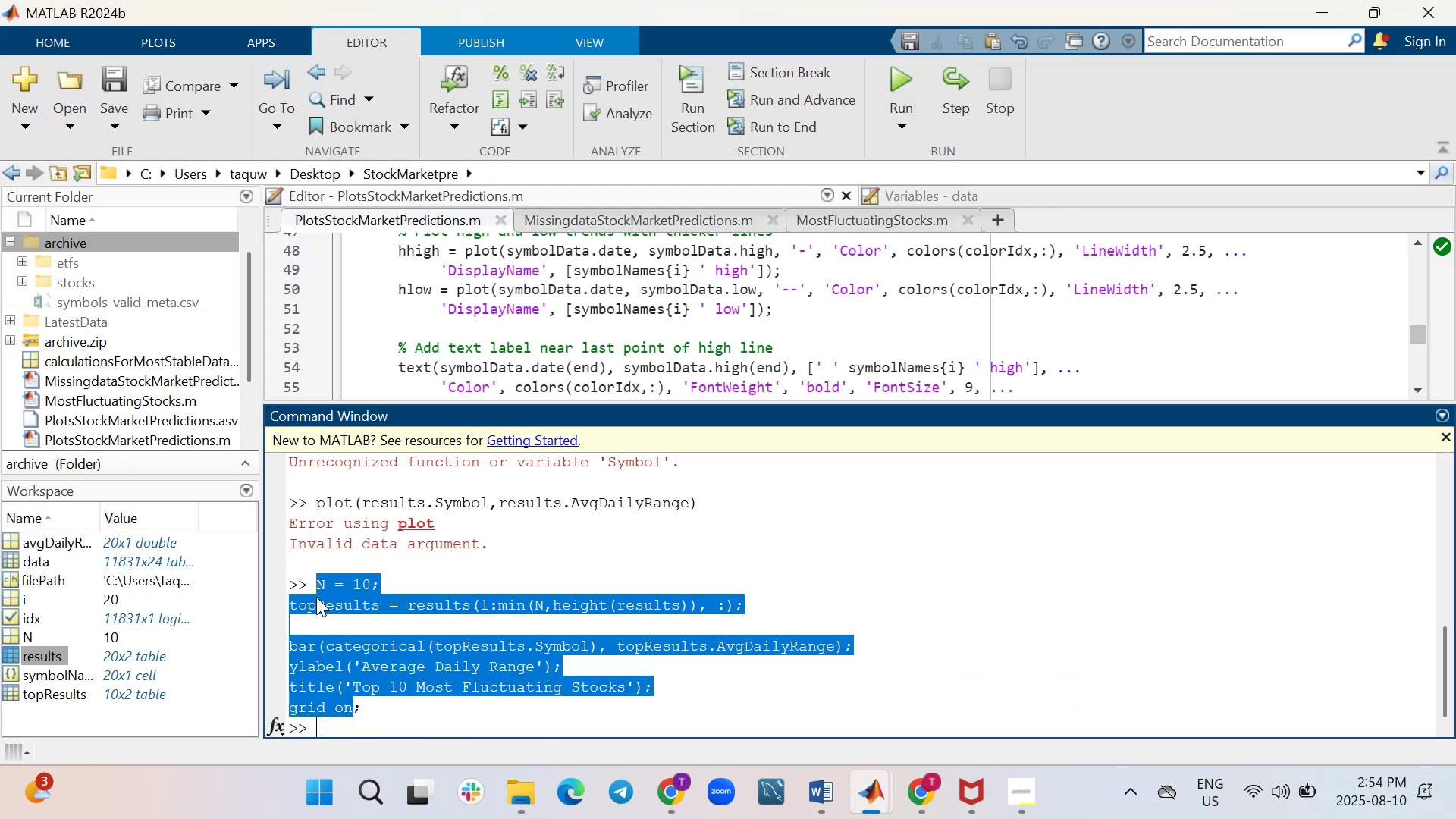 
key(Control+C)
 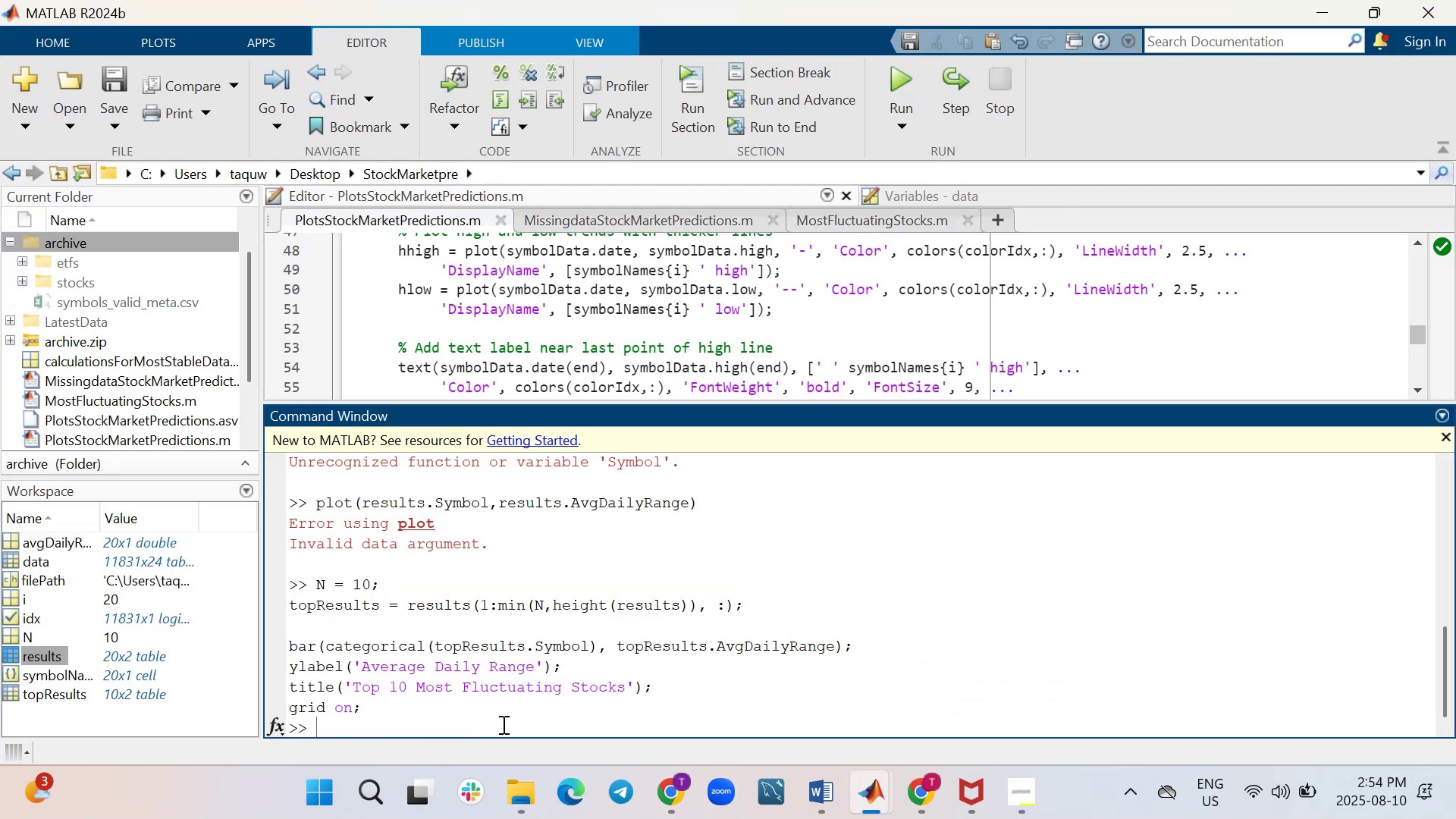 
key(Control+V)
 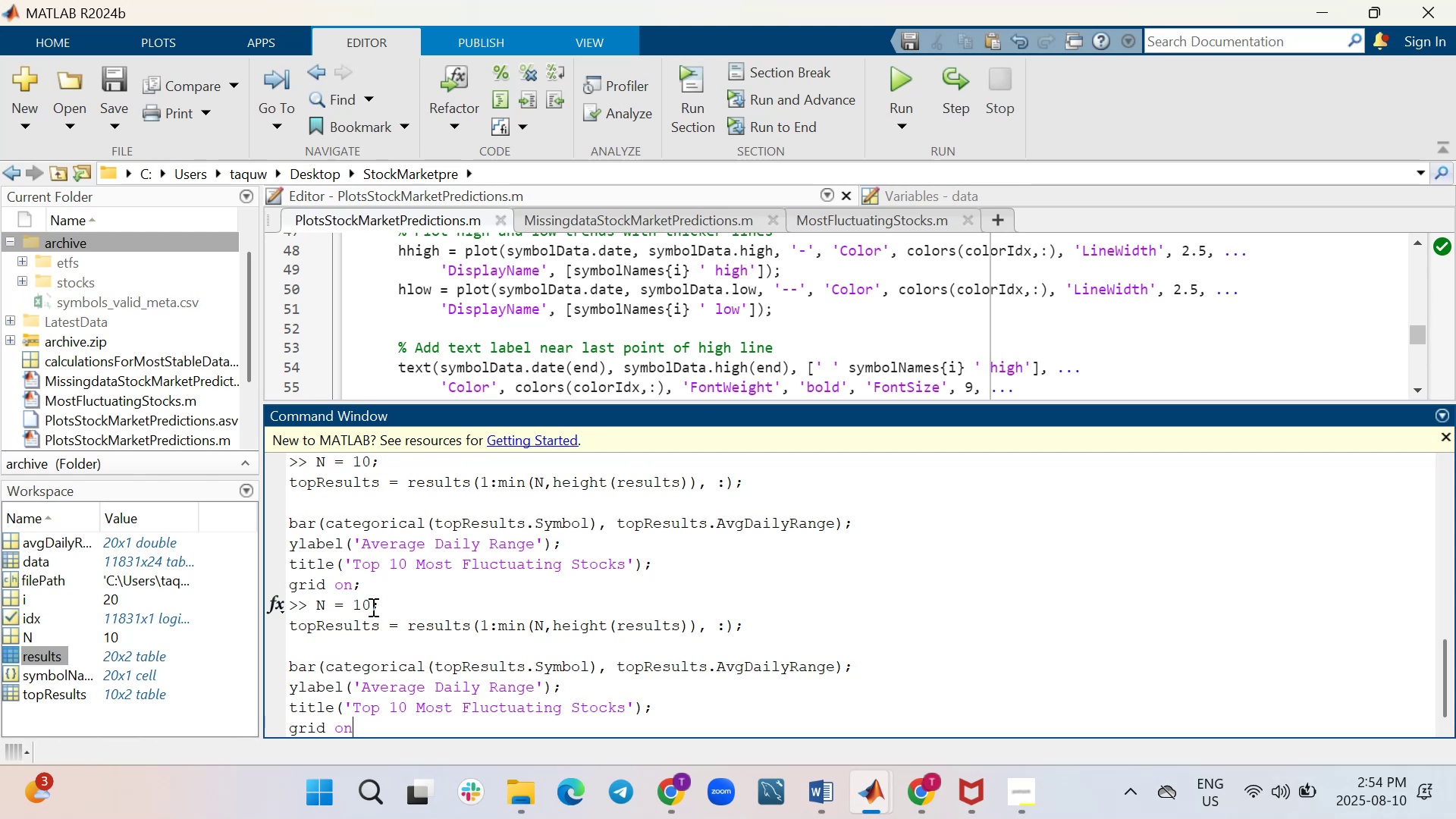 
left_click([362, 604])
 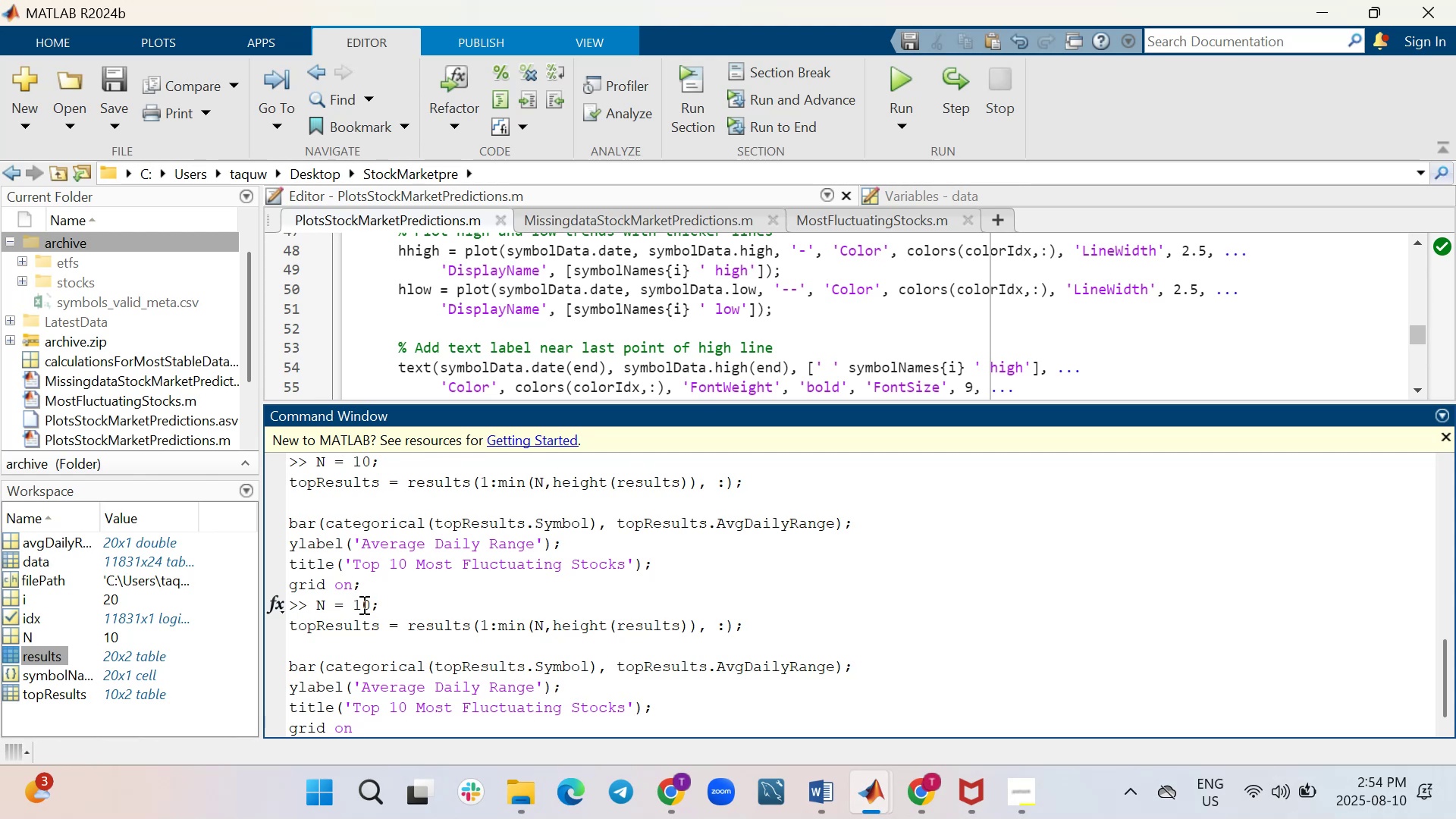 
key(Backspace)
 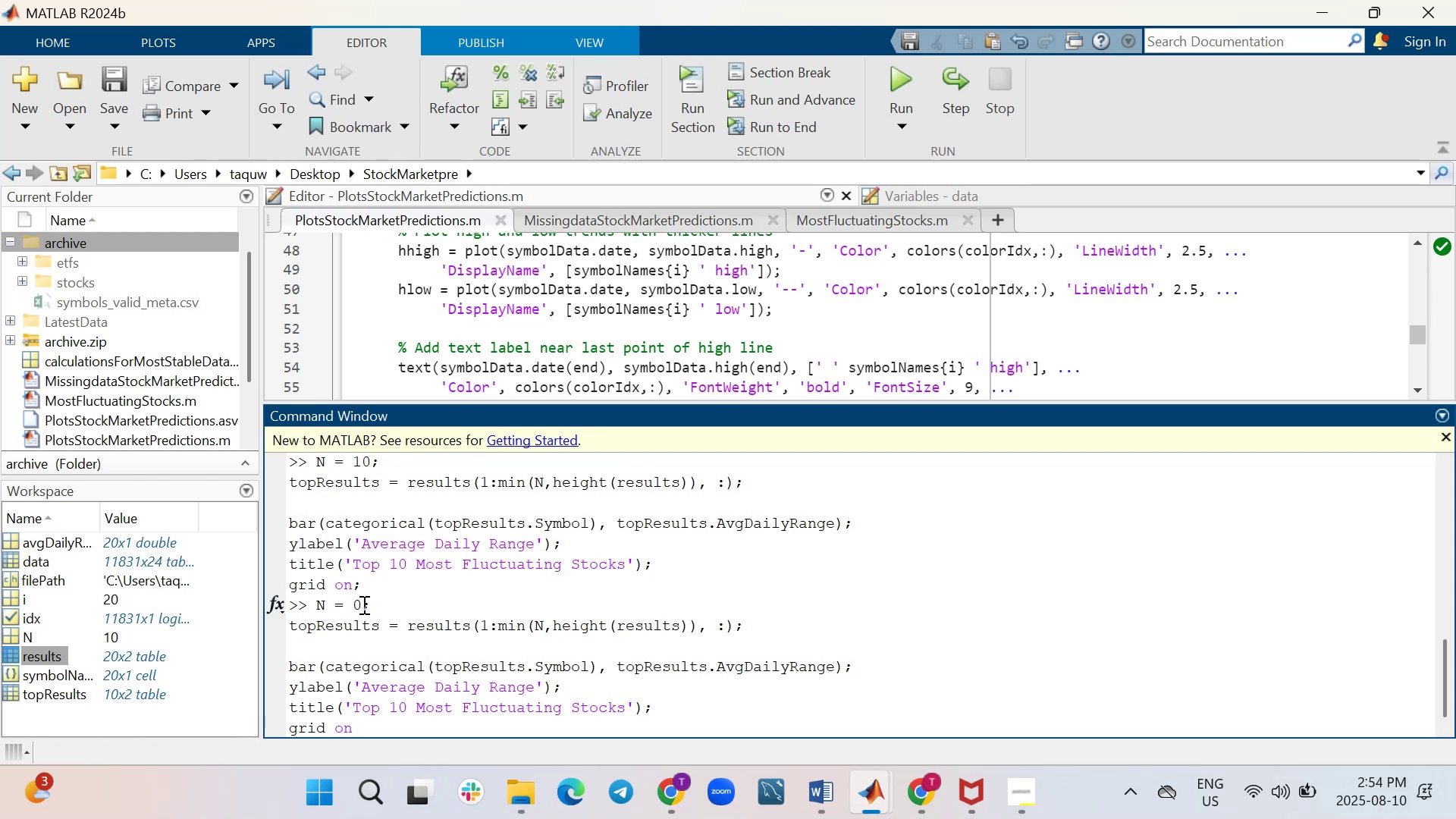 
key(2)
 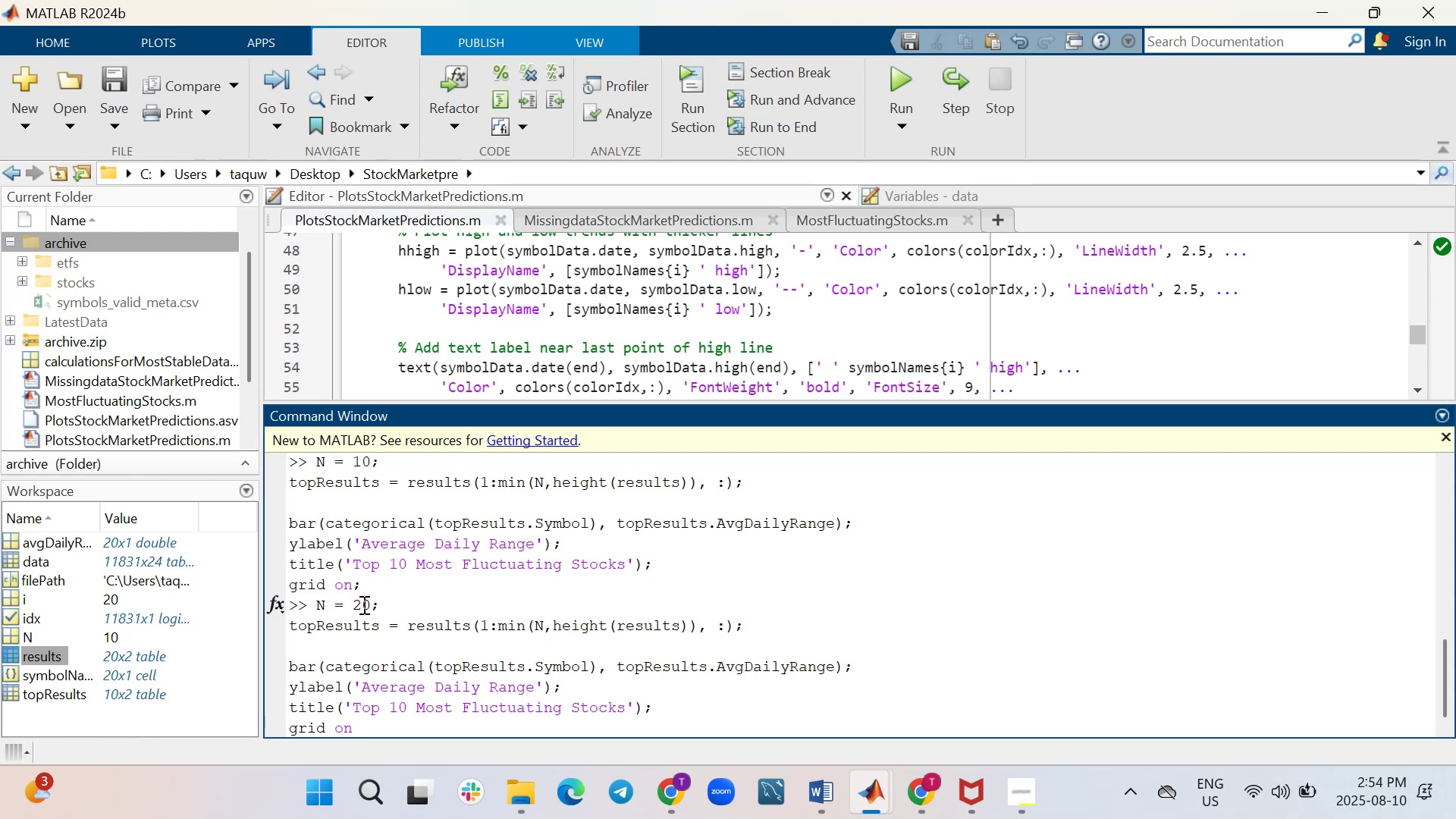 
key(Enter)
 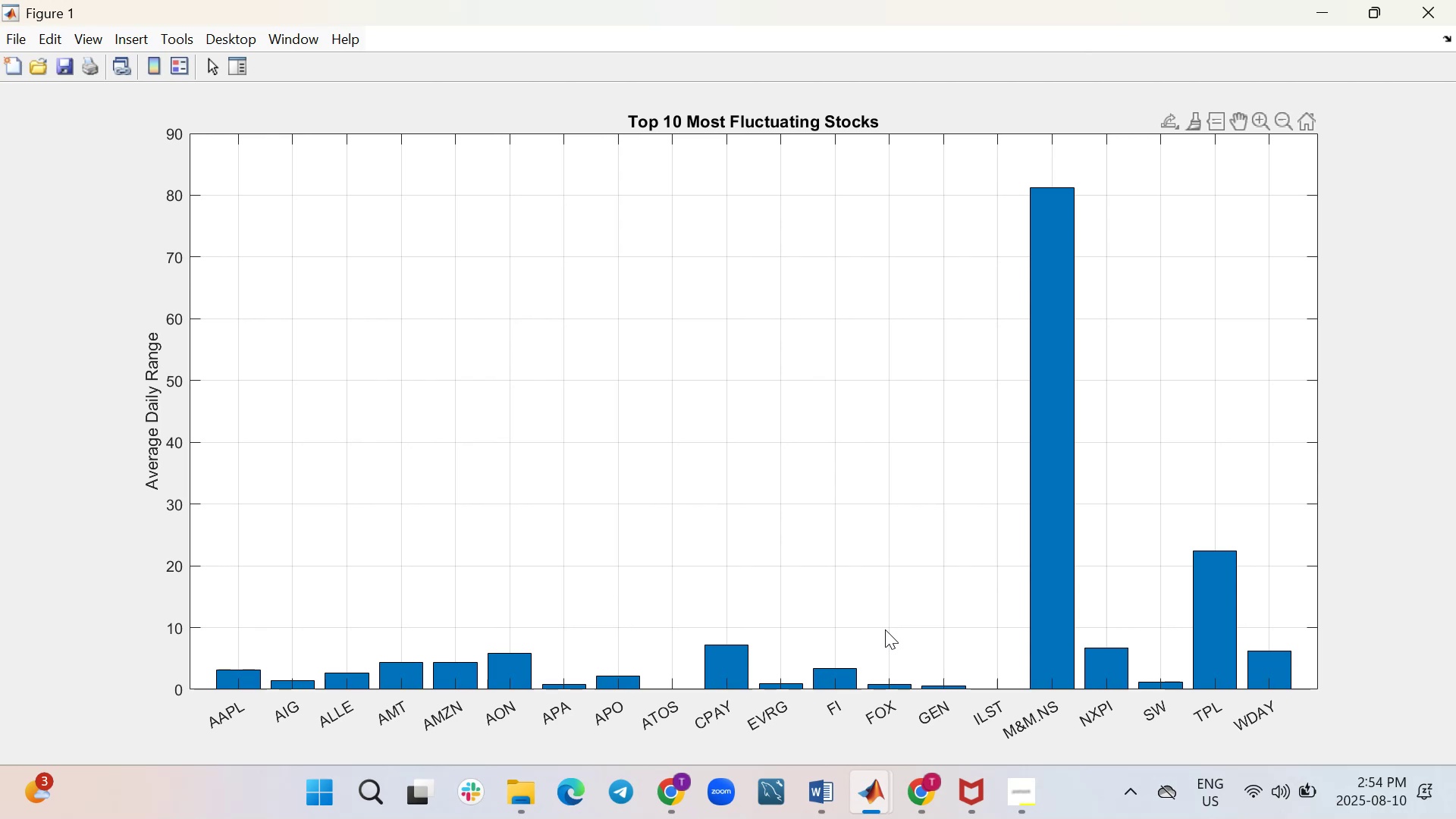 
wait(21.46)
 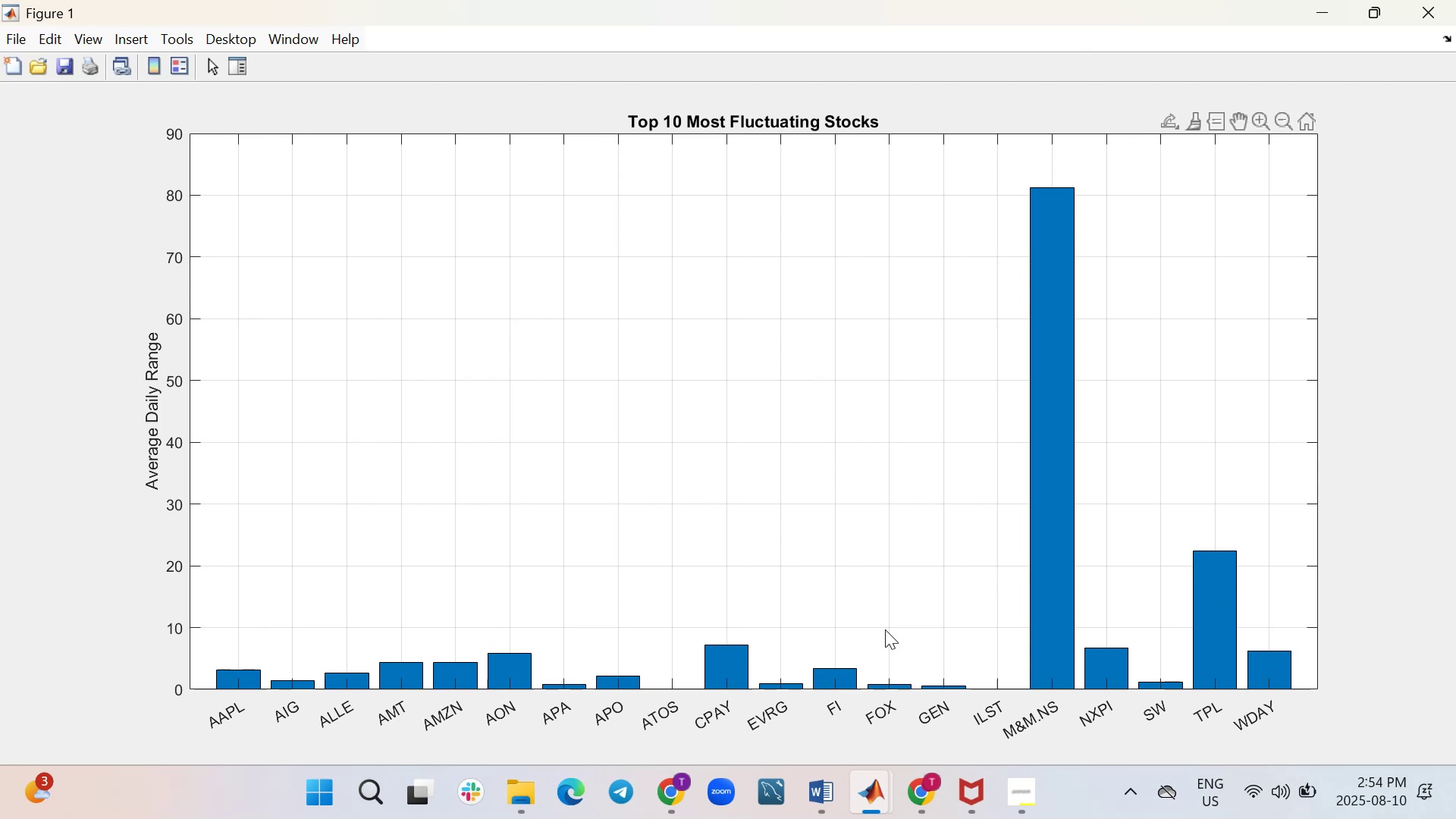 
mouse_move([477, 669])
 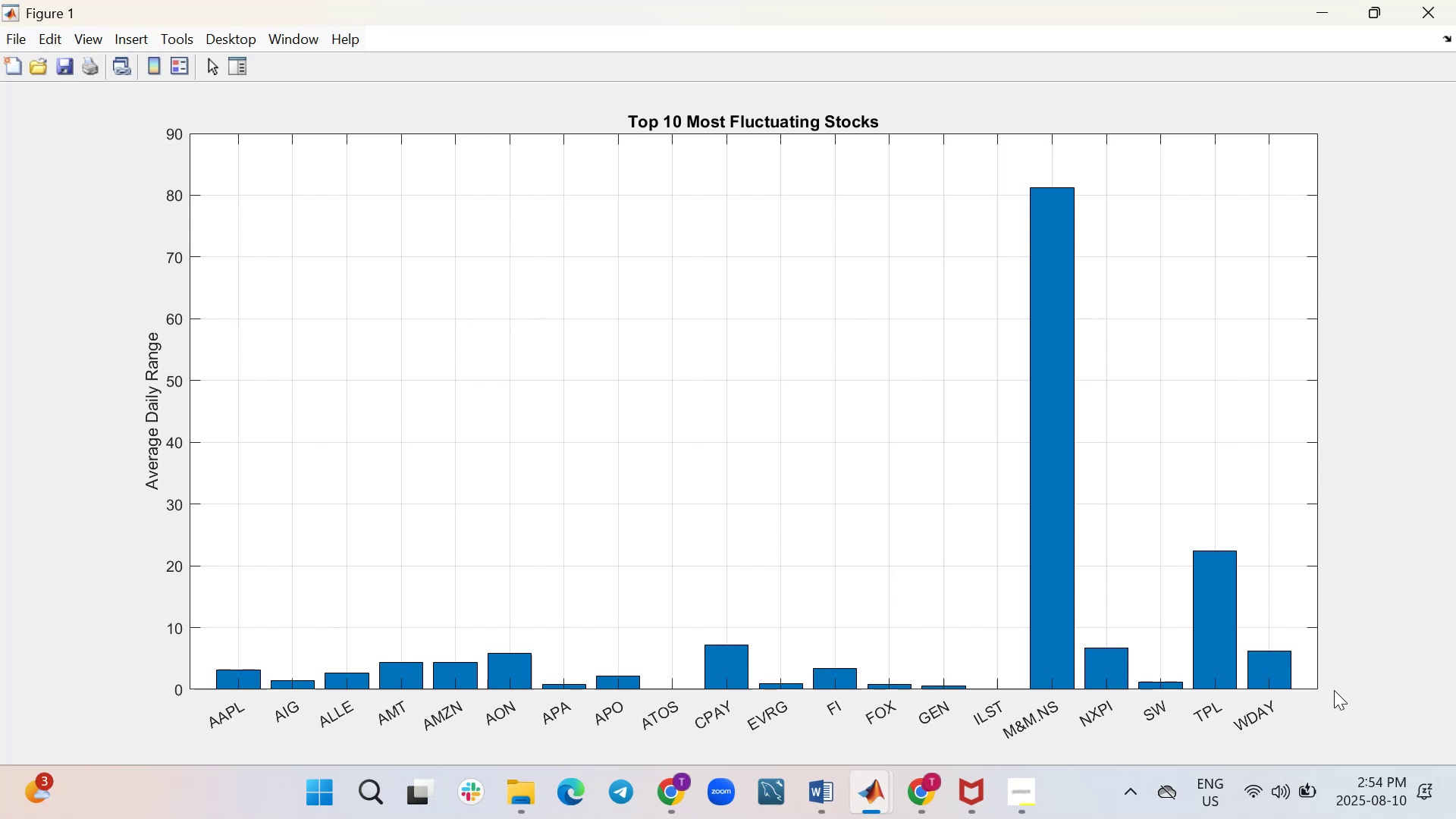 
wait(18.97)
 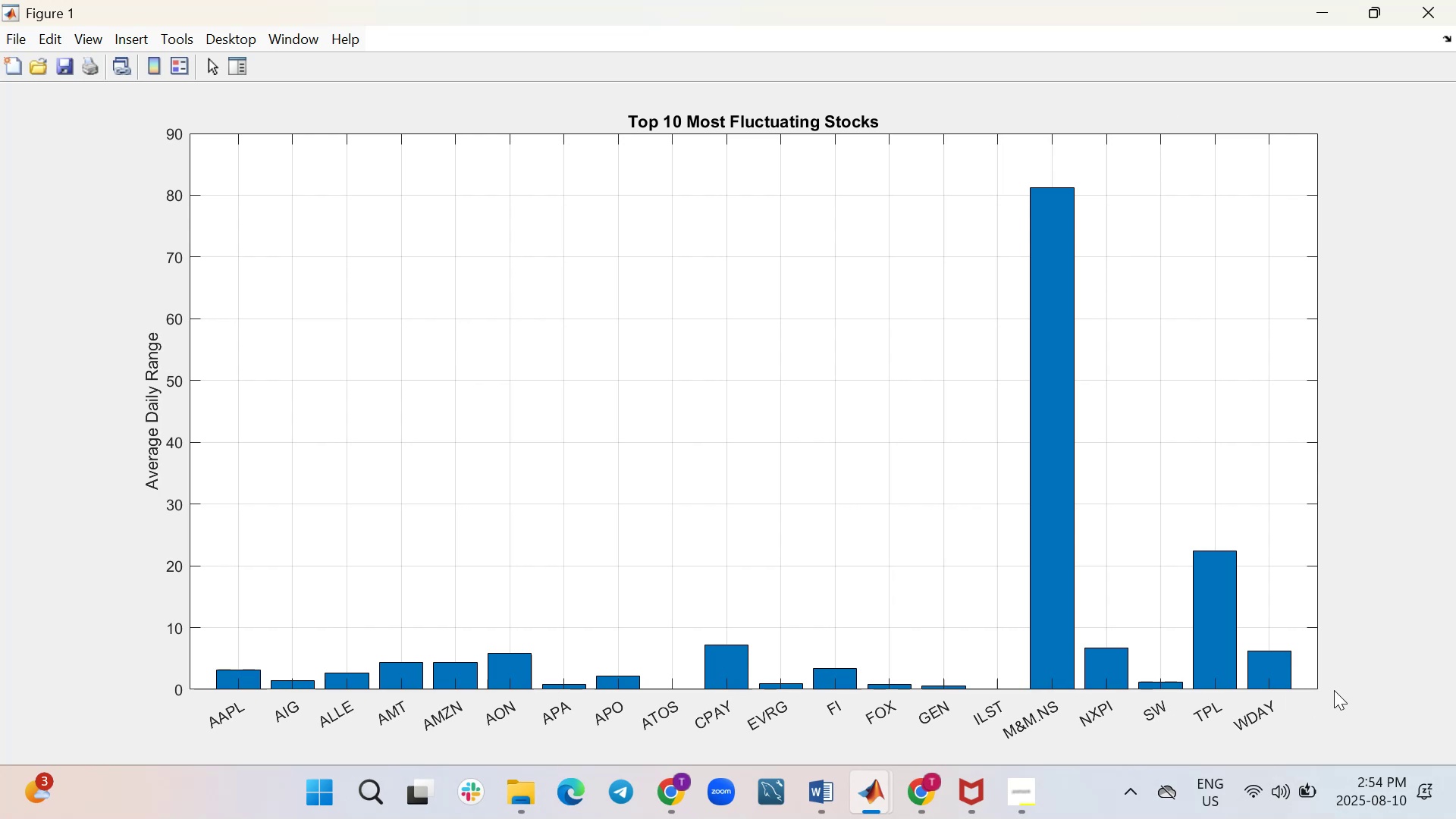 
mouse_move([1047, 202])
 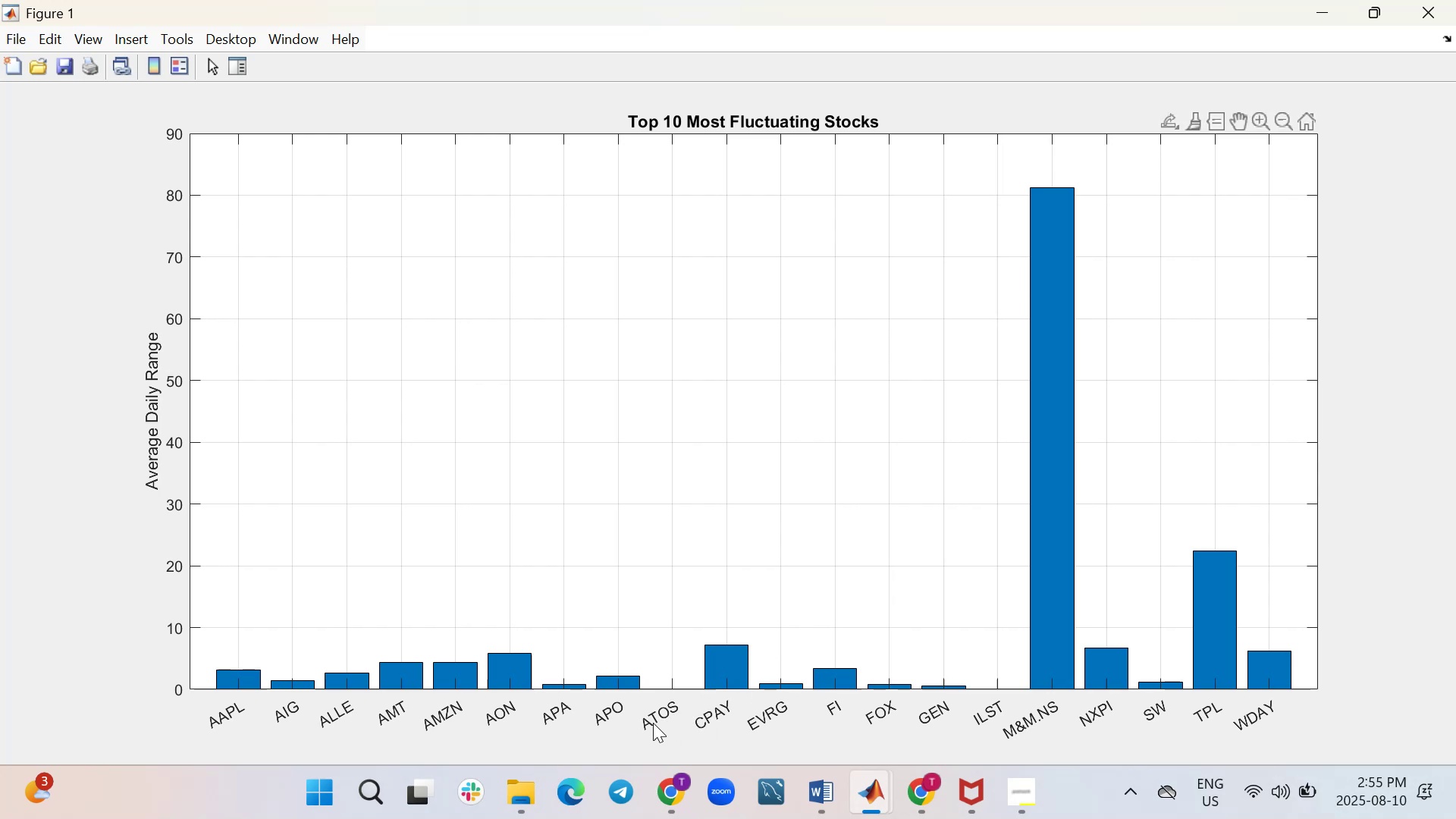 
wait(6.28)
 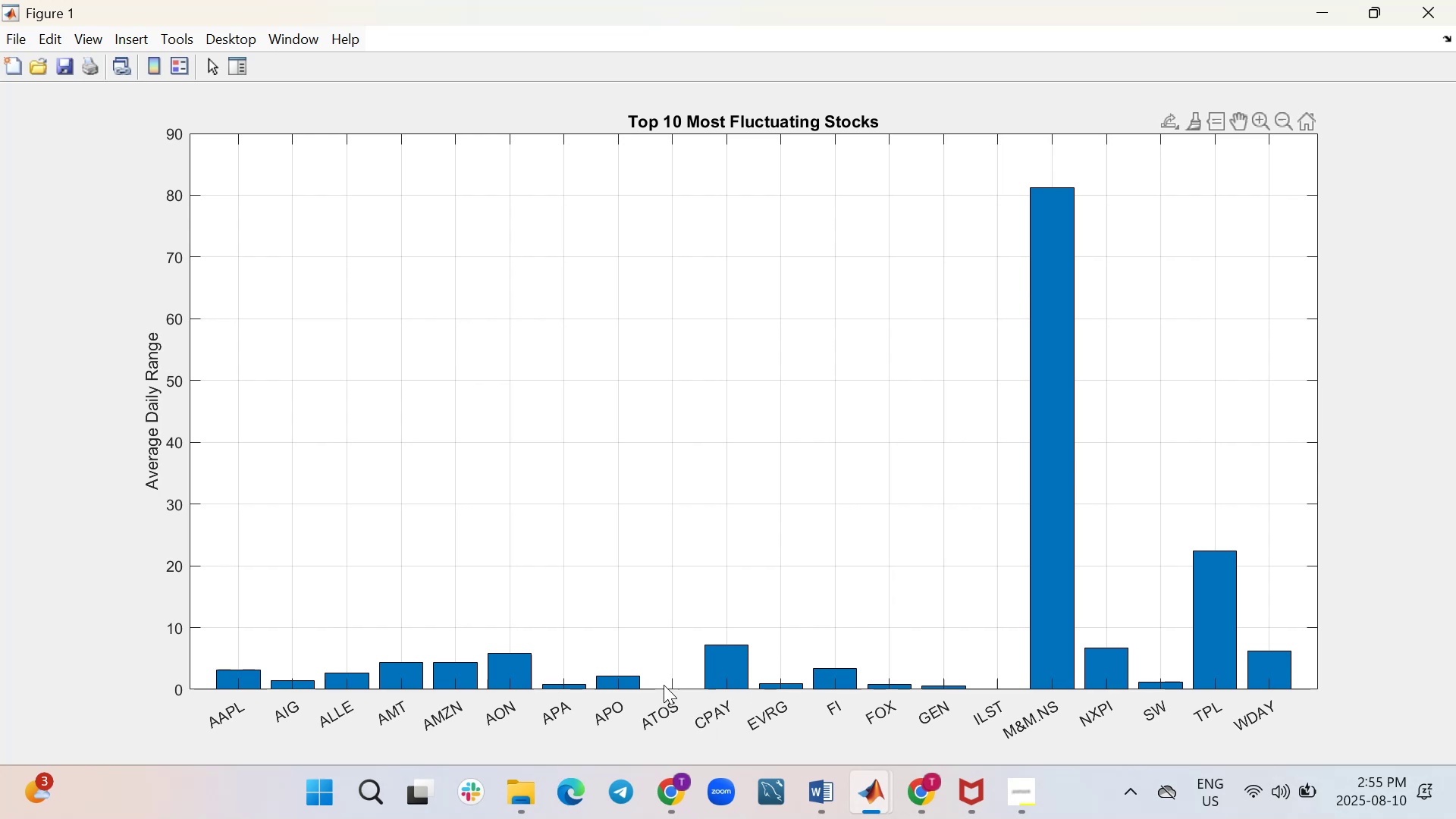 
mouse_move([500, 770])
 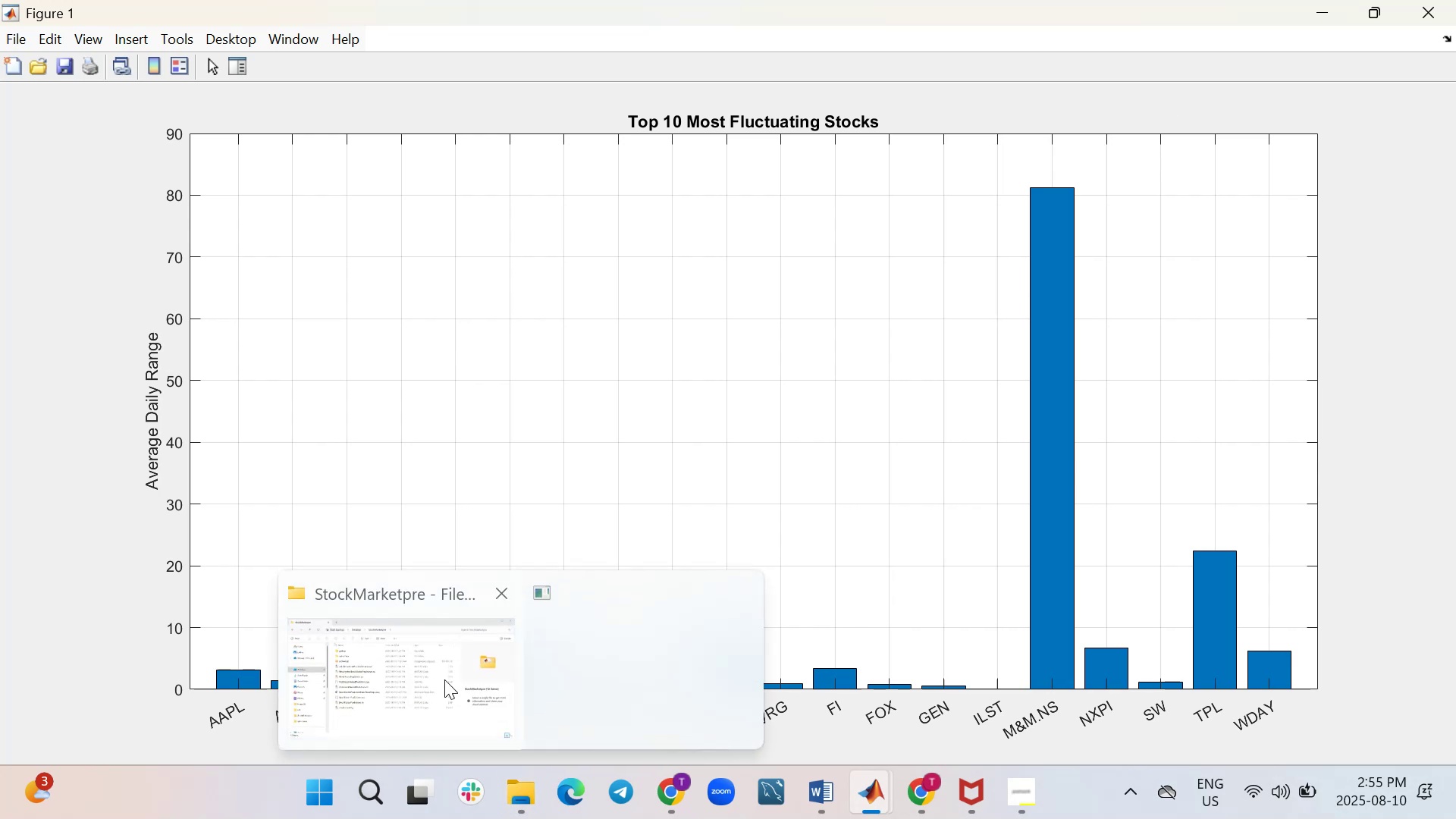 
left_click([423, 659])
 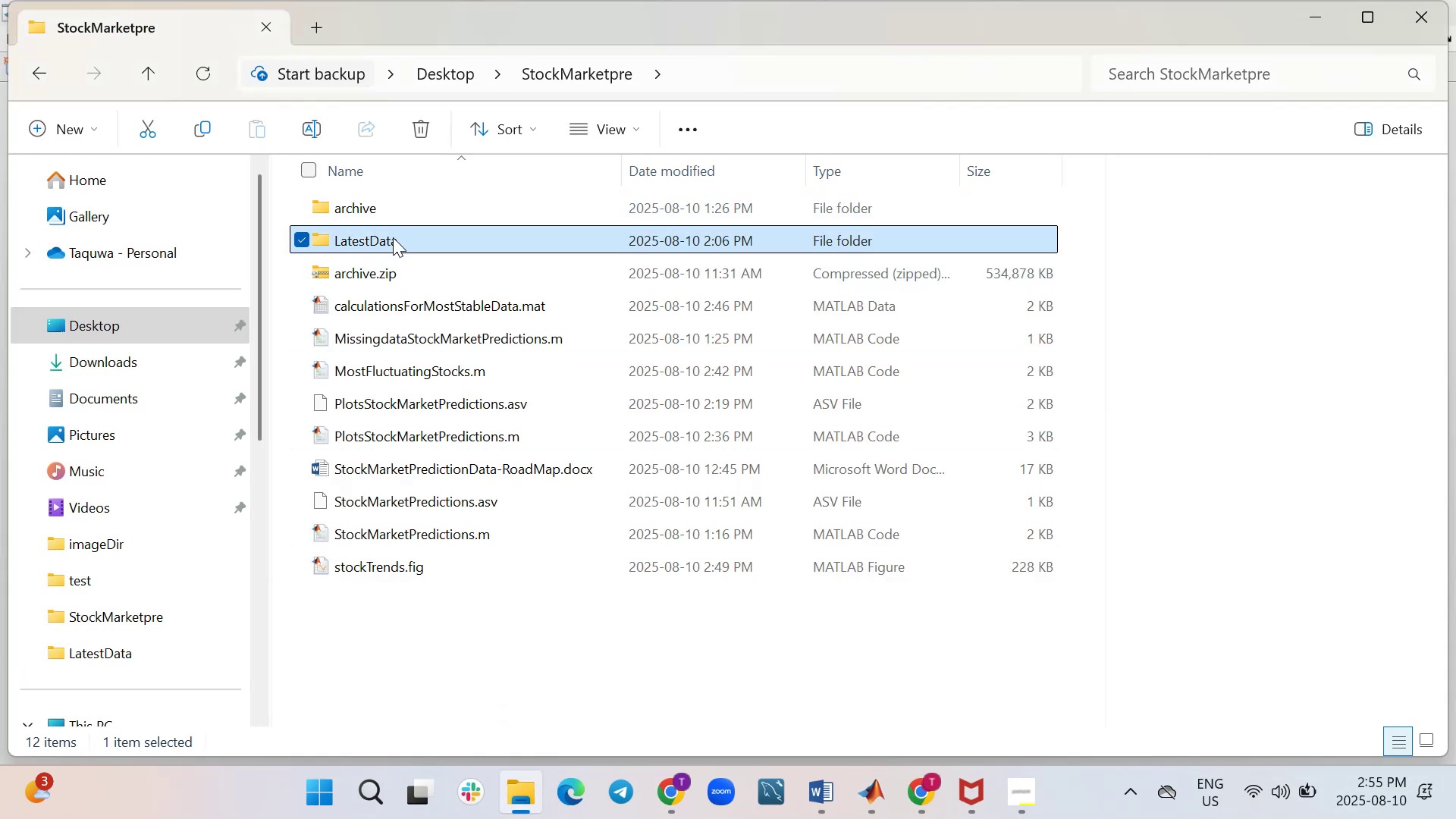 
left_click([381, 214])
 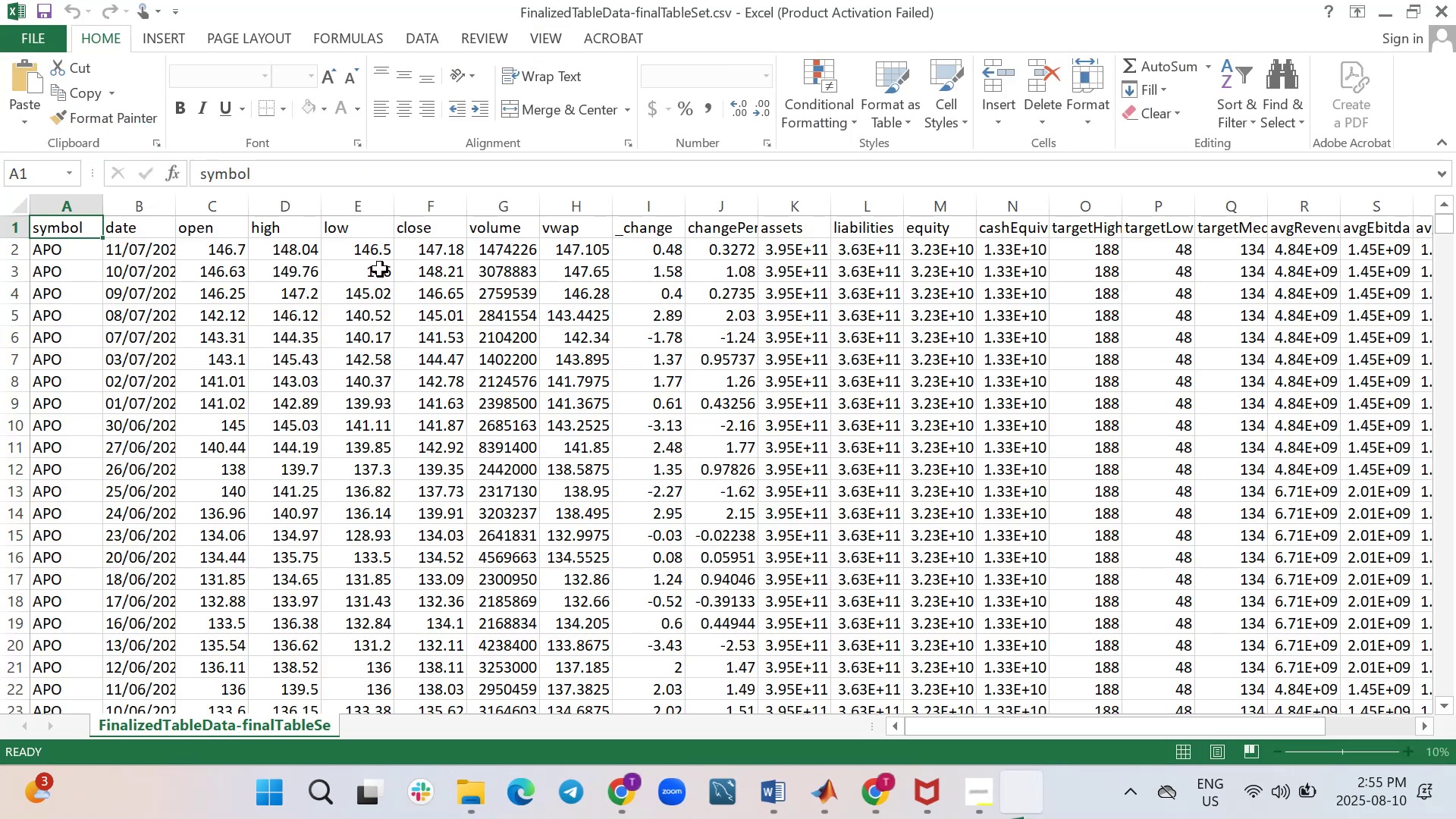 
scroll: coordinate [107, 435], scroll_direction: down, amount: 5.0
 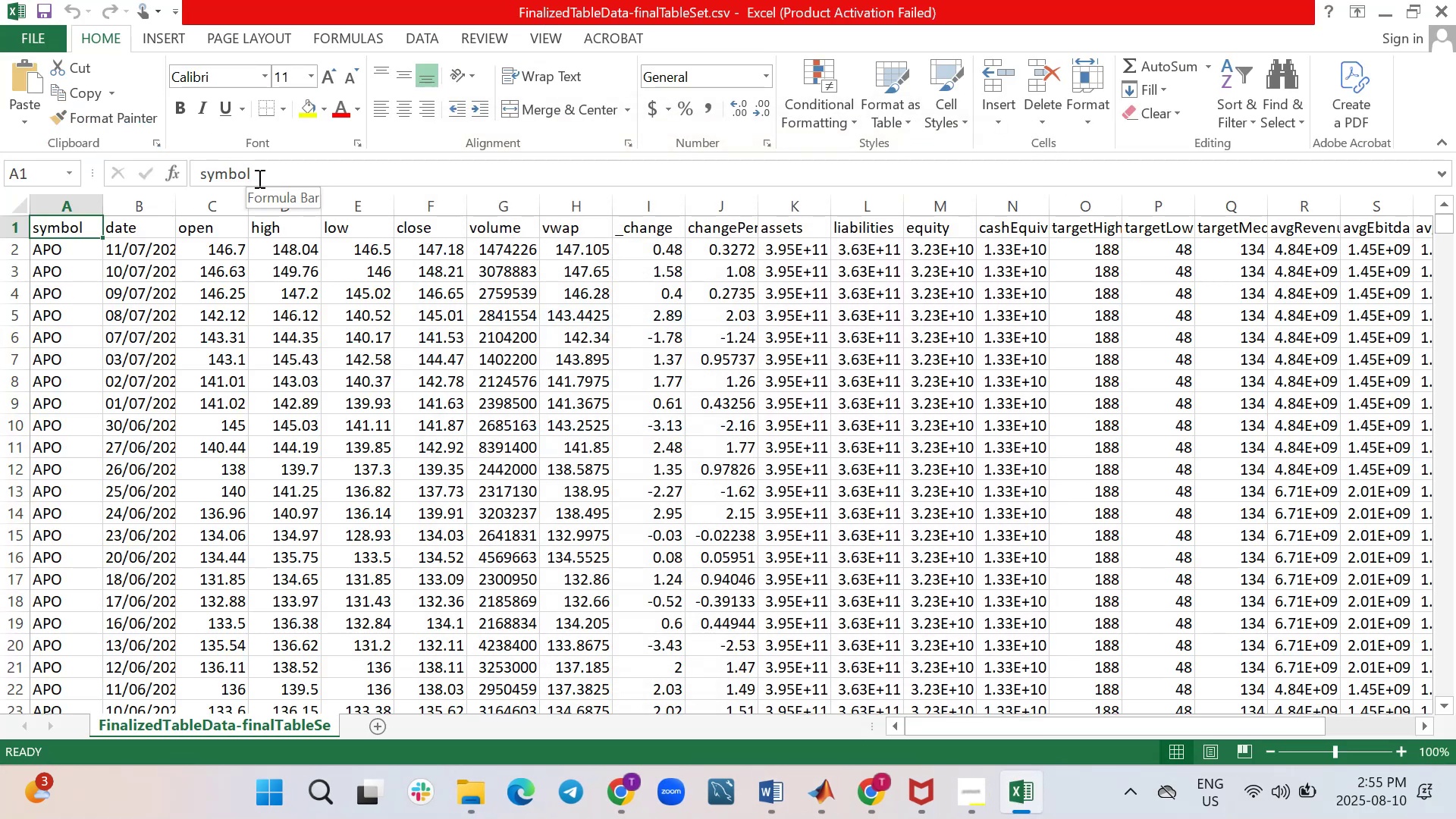 
wait(5.15)
 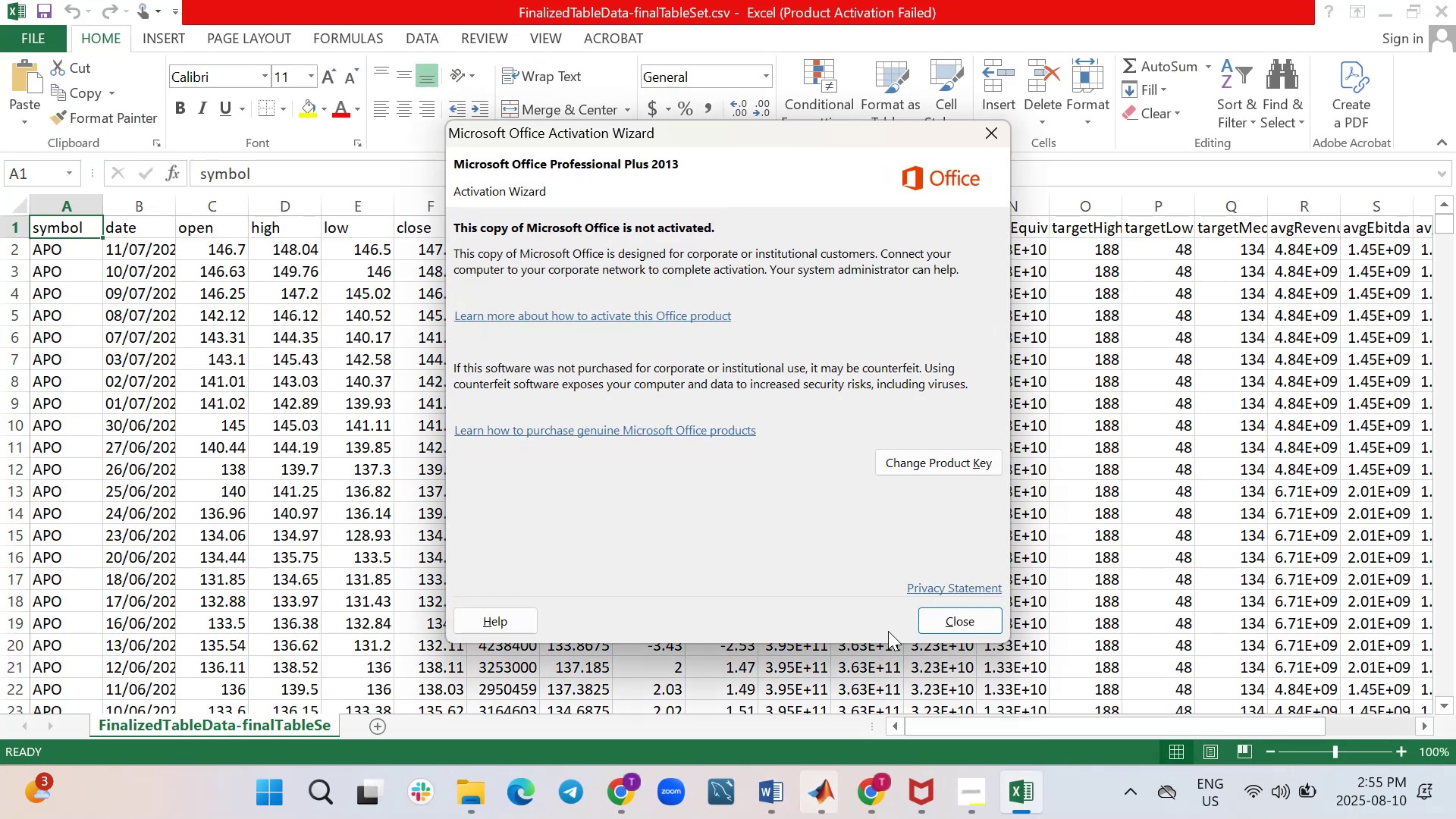 
scroll: coordinate [262, 179], scroll_direction: down, amount: 64.0
 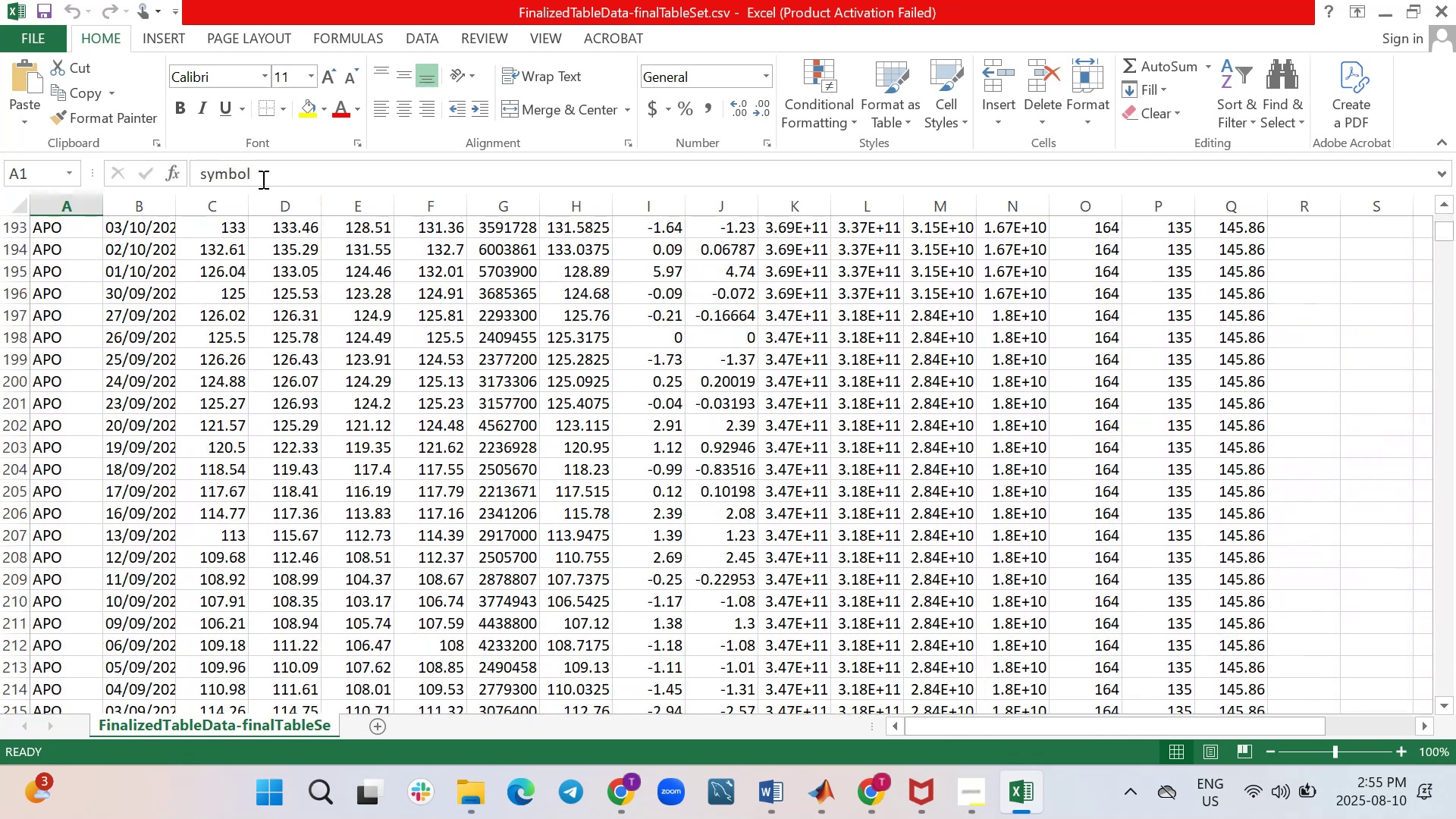 
key(Control+F)
 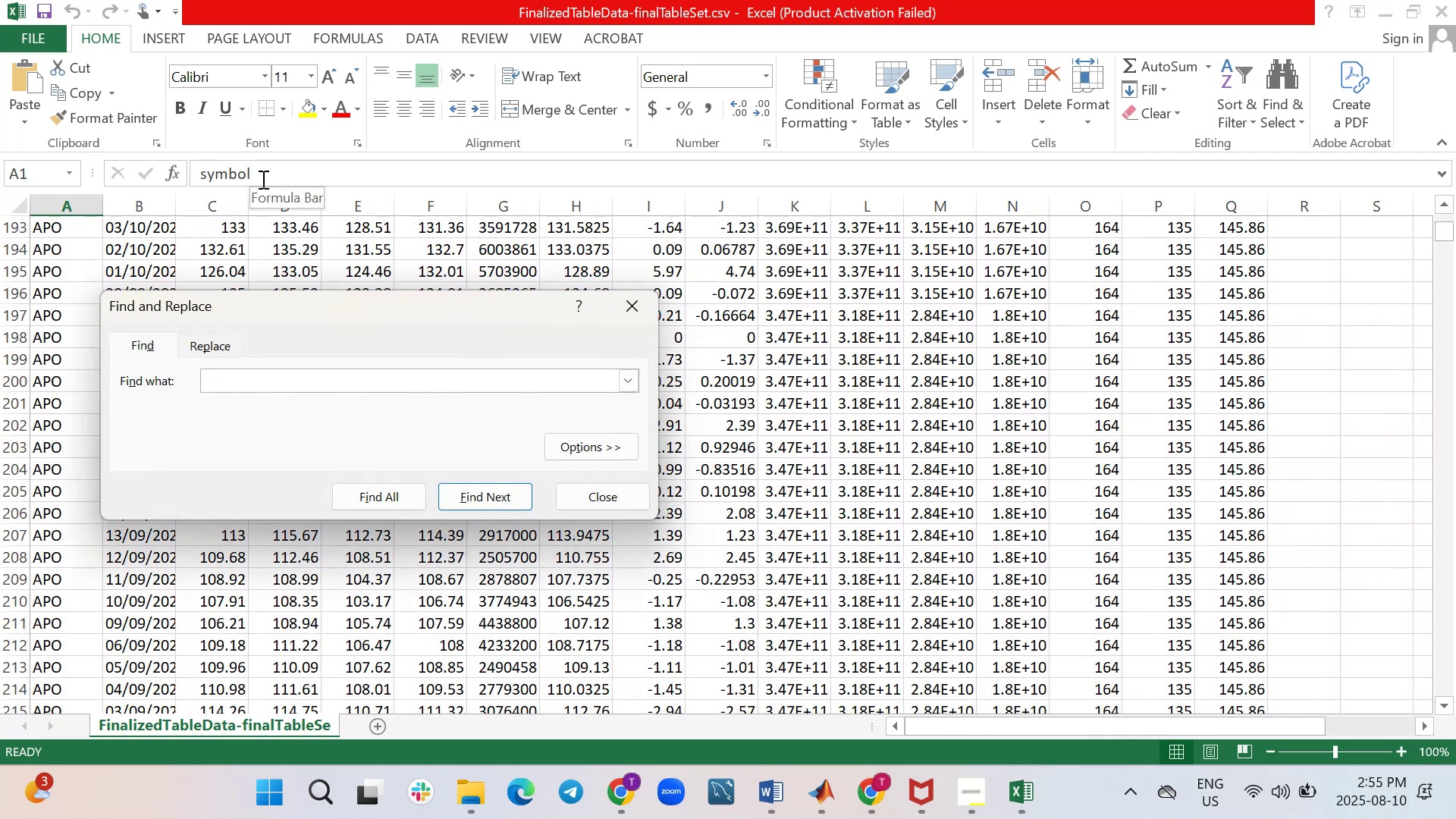 
type(ATOS)
 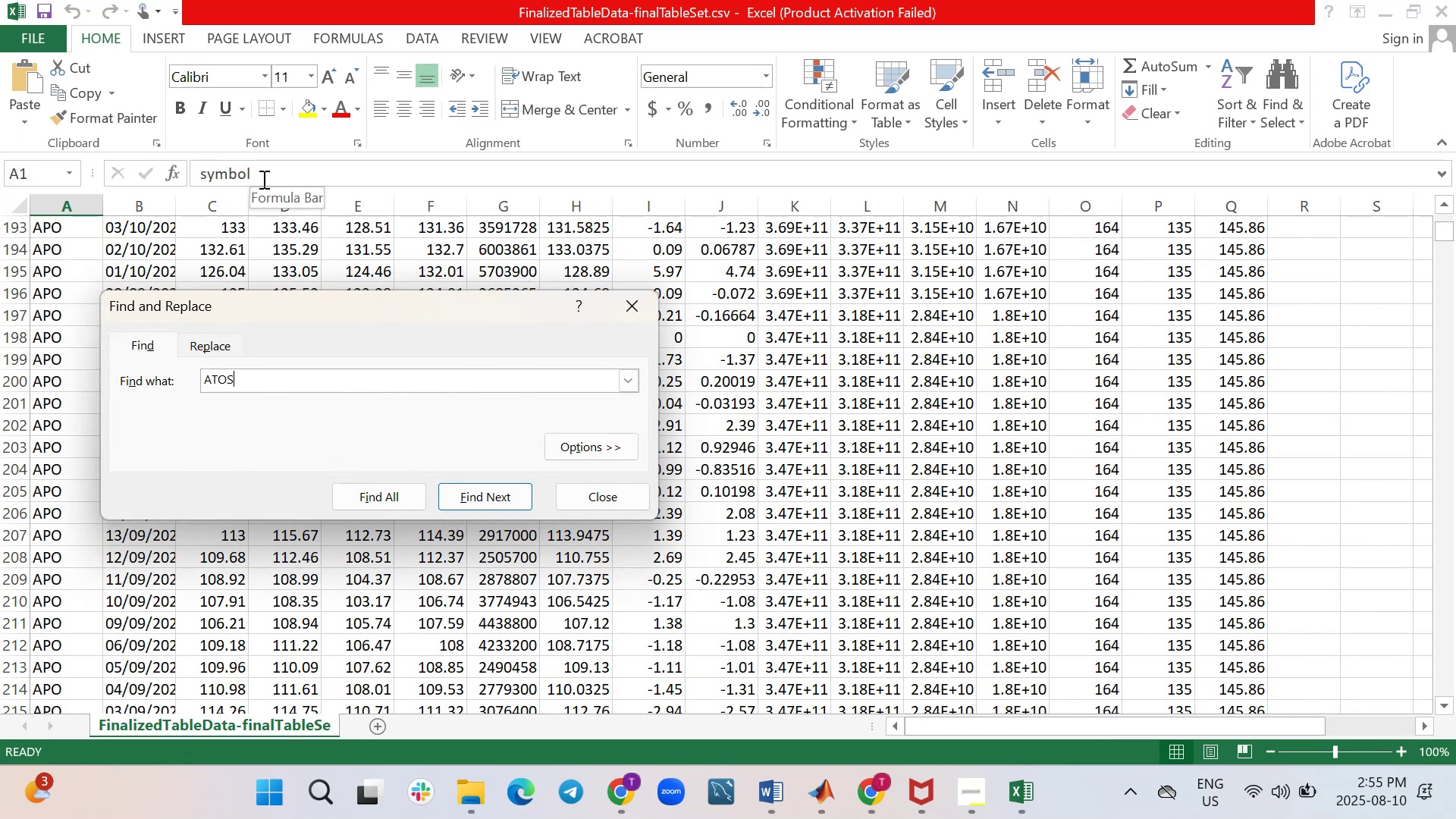 
left_click([479, 497])
 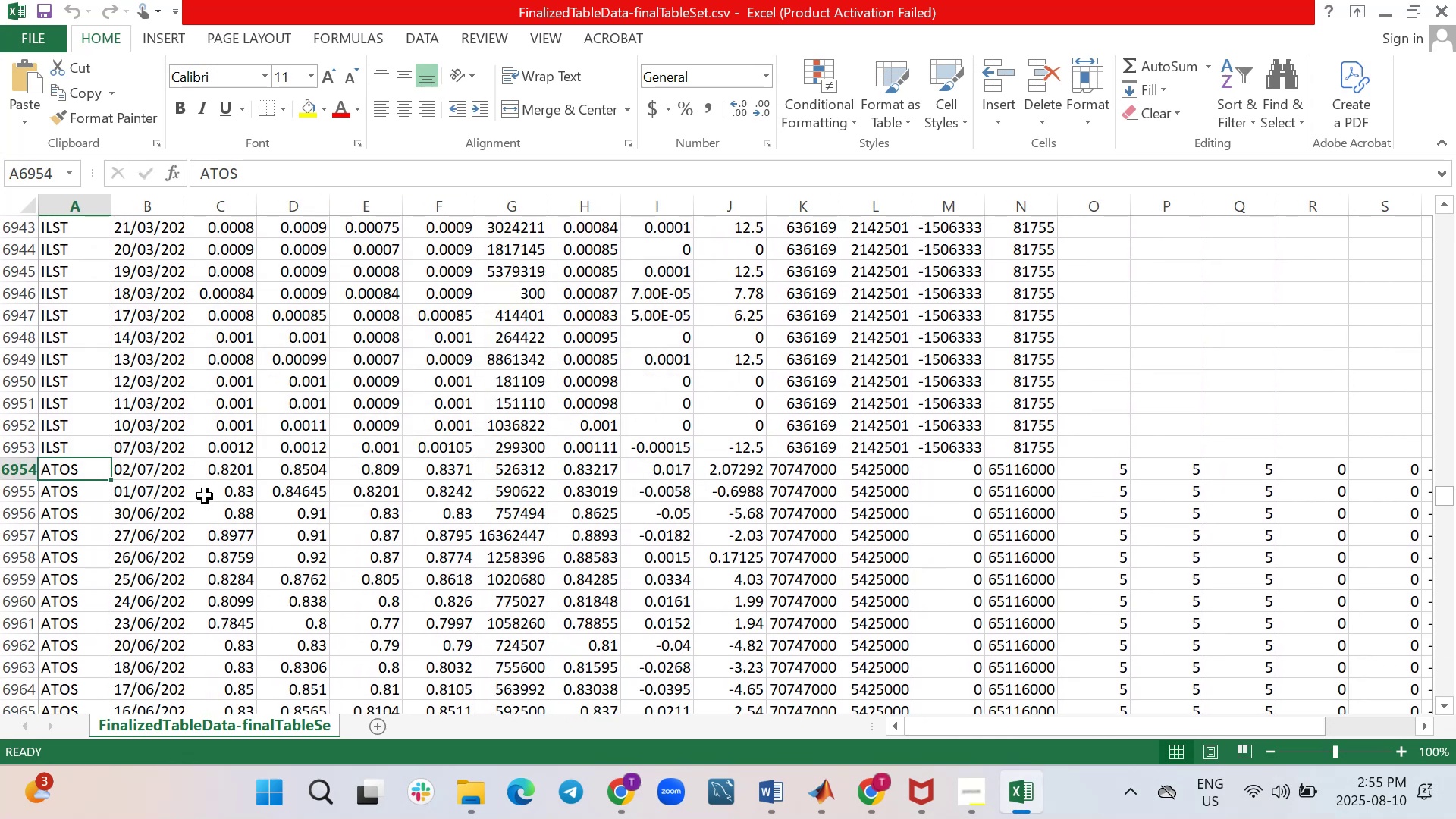 
scroll: coordinate [168, 480], scroll_direction: down, amount: 2.0
 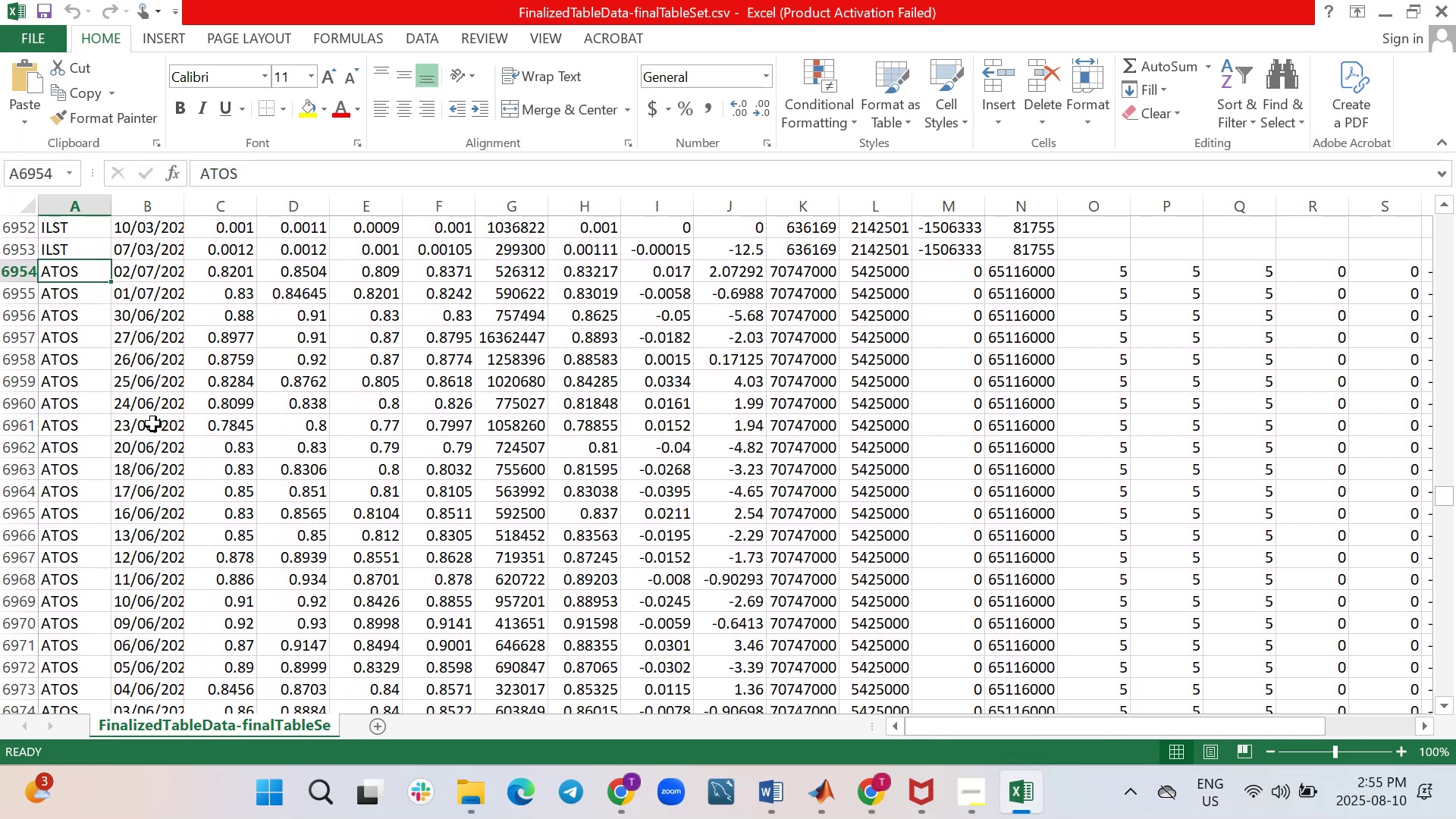 
scroll: coordinate [168, 418], scroll_direction: up, amount: 1.0
 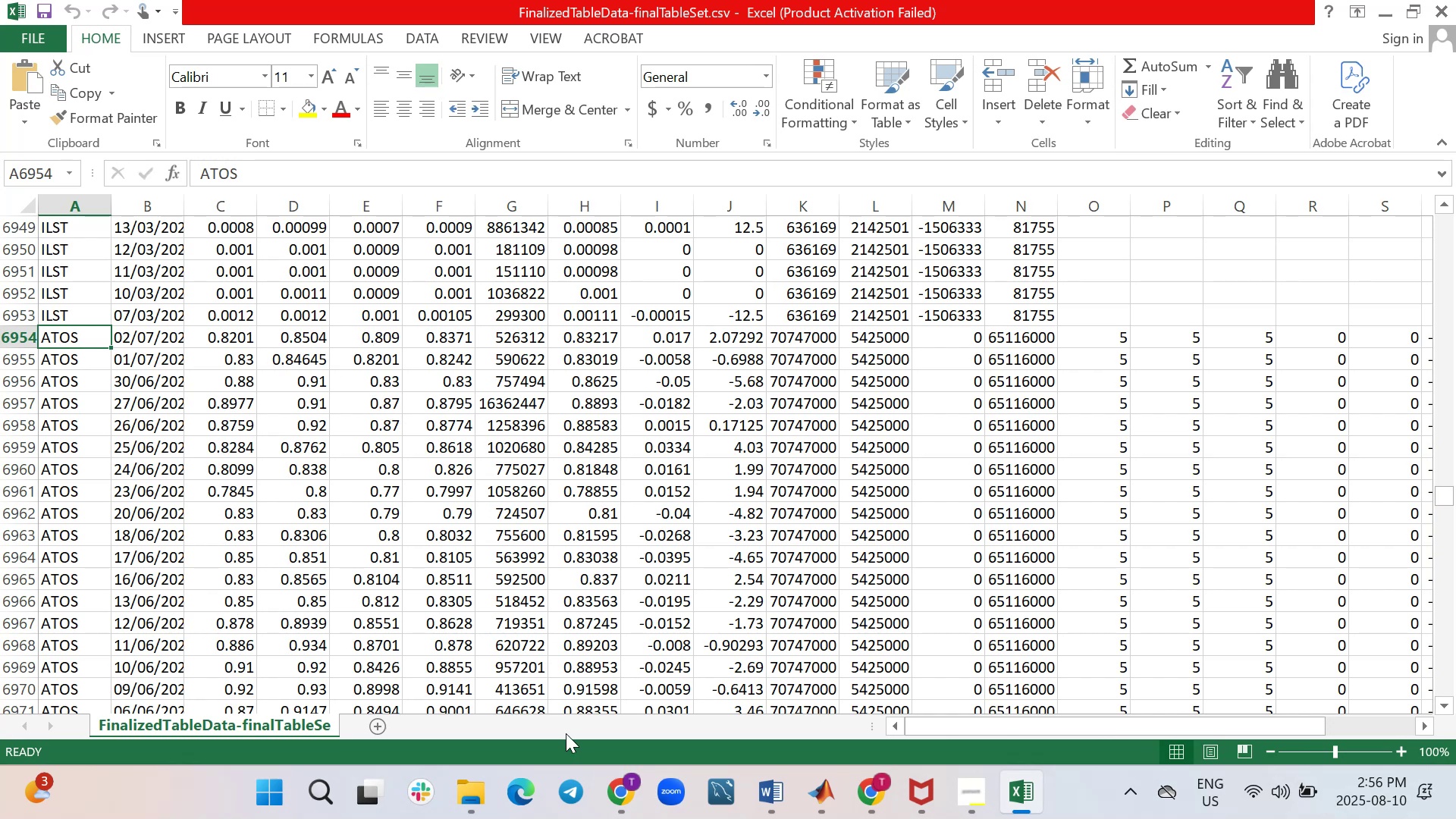 
wait(14.84)
 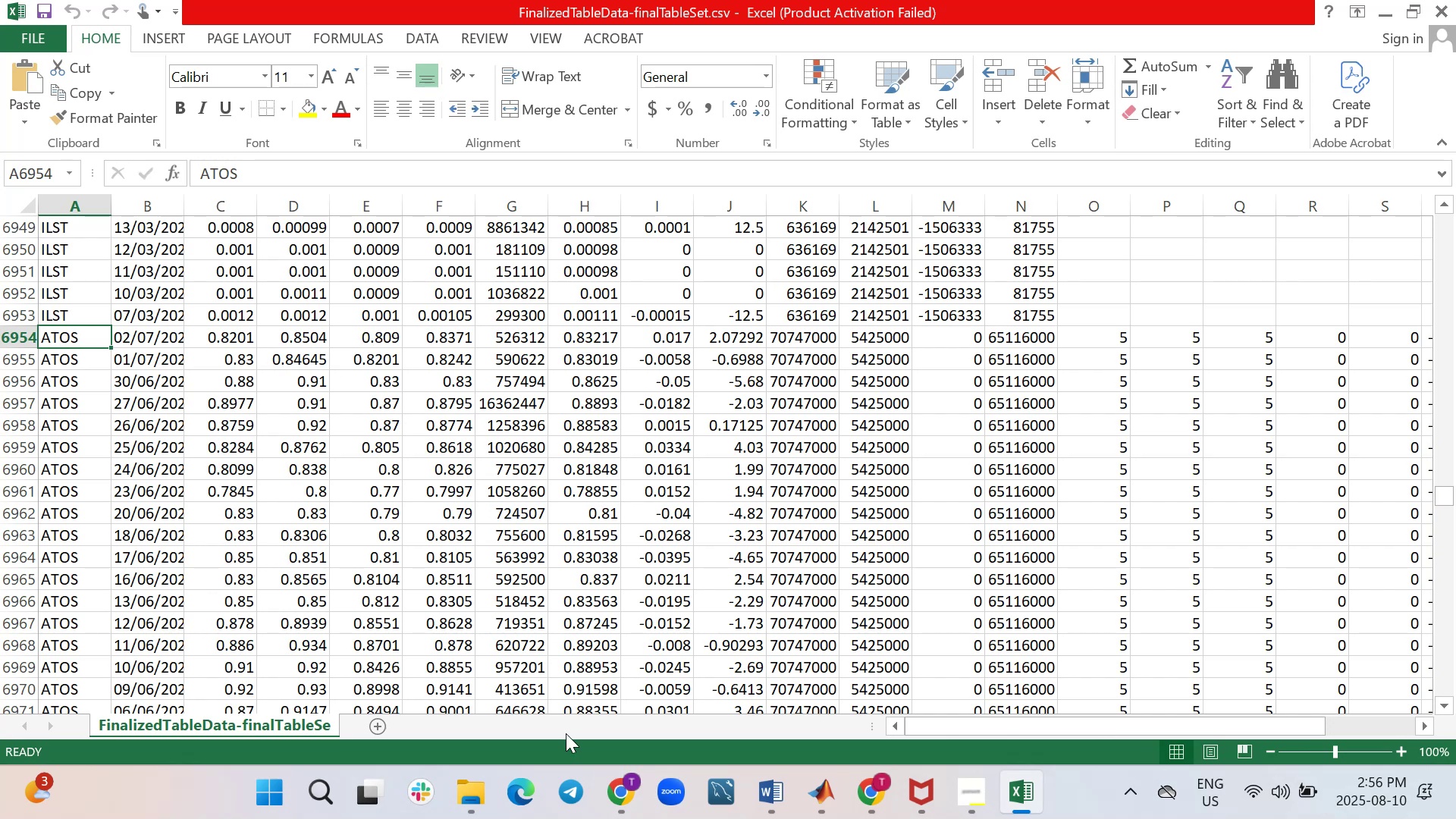 
left_click_drag(start_coordinate=[39, 79], to_coordinate=[39, 83])
 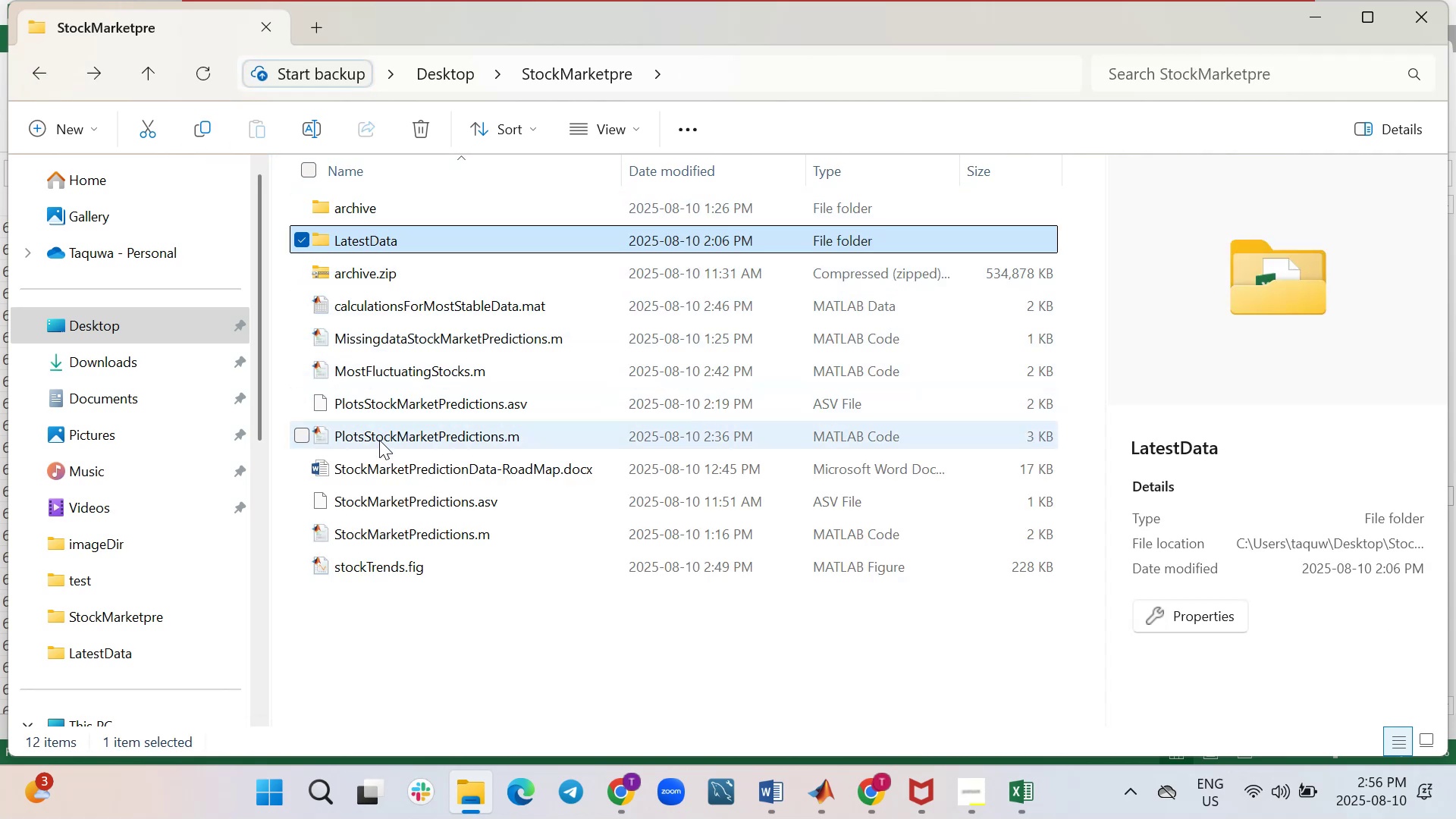 
double_click([378, 439])
 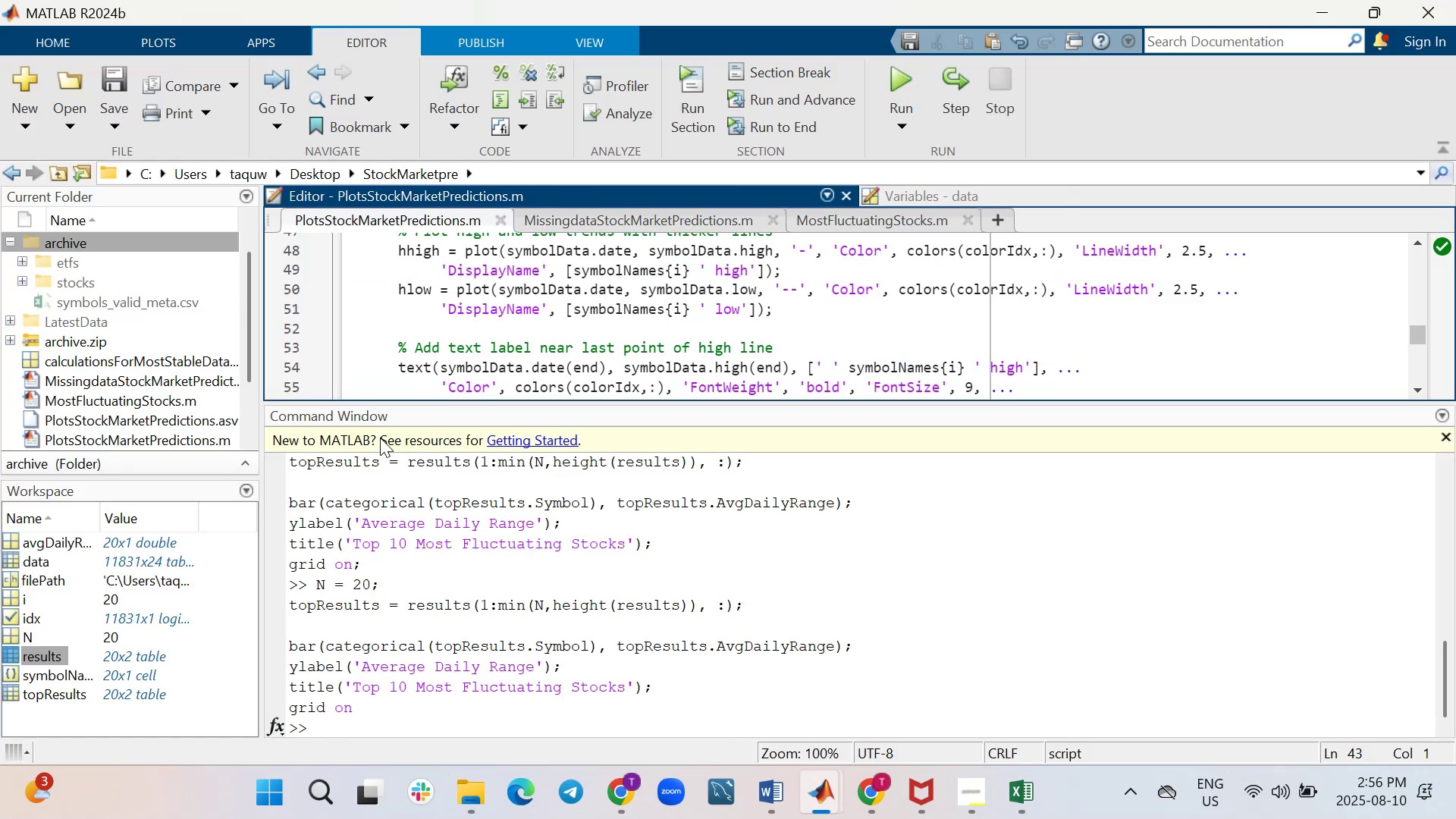 
mouse_move([801, 780])
 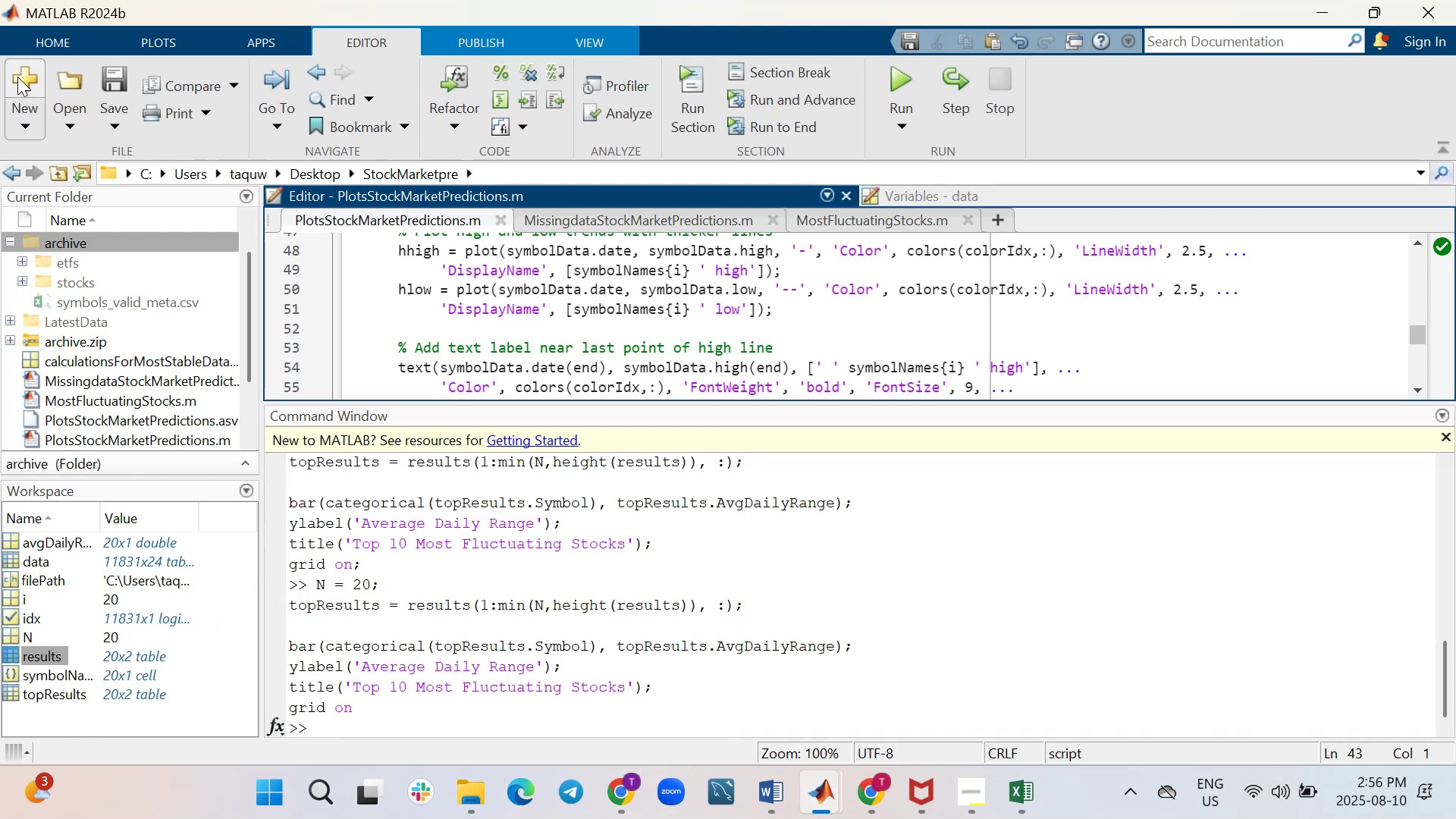 
mouse_move([458, 768])
 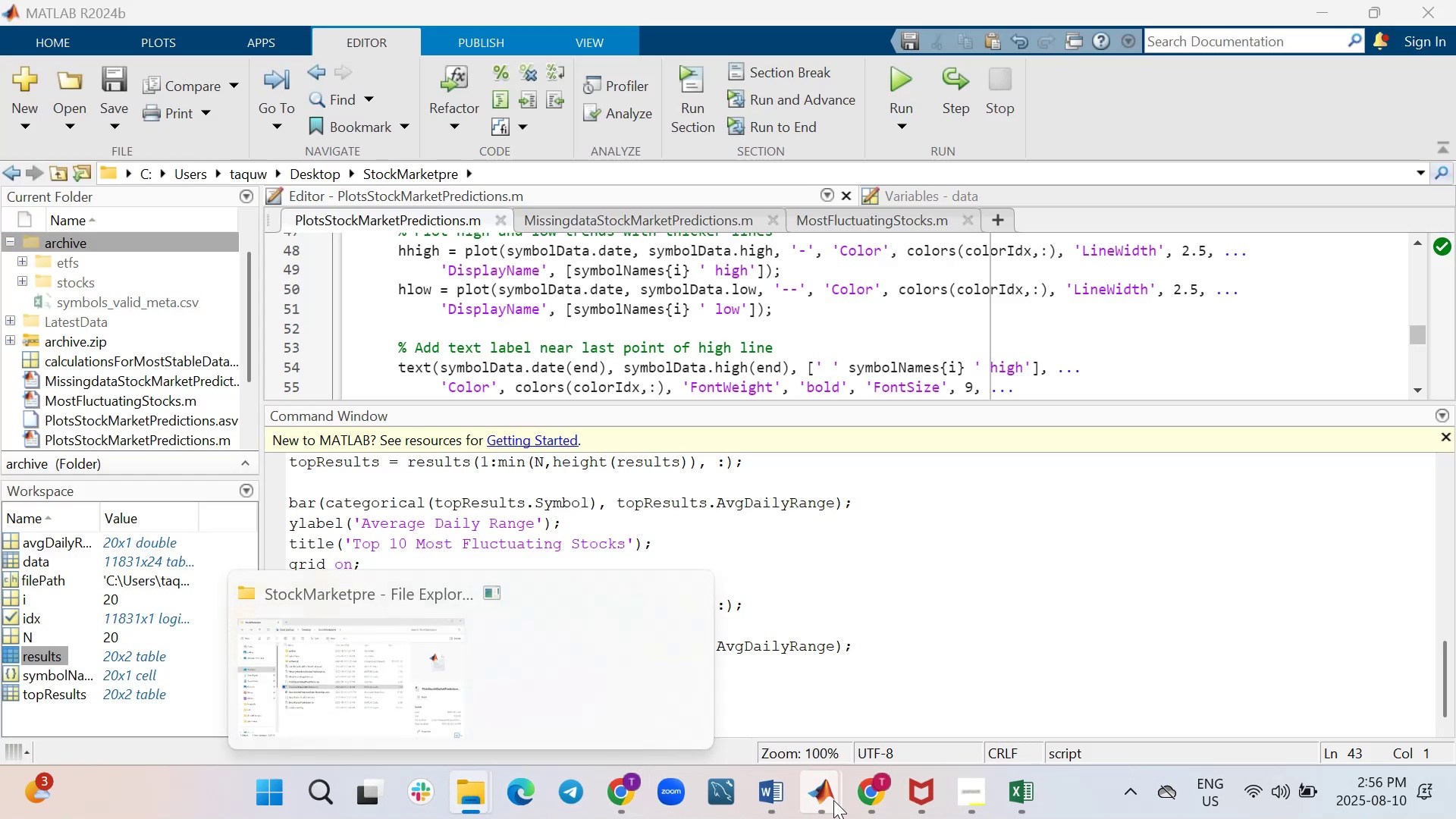 
wait(5.49)
 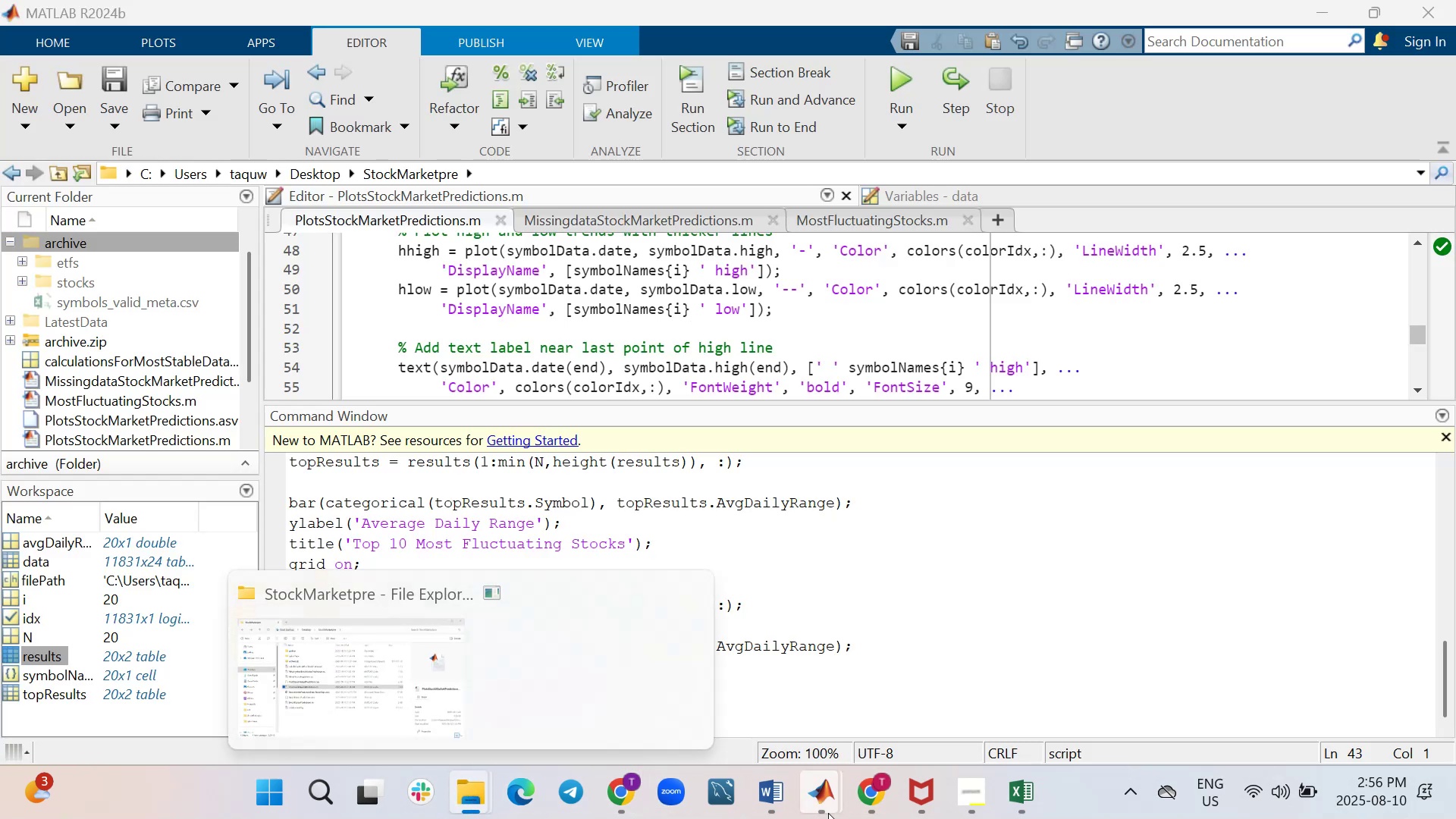 
left_click([822, 795])
 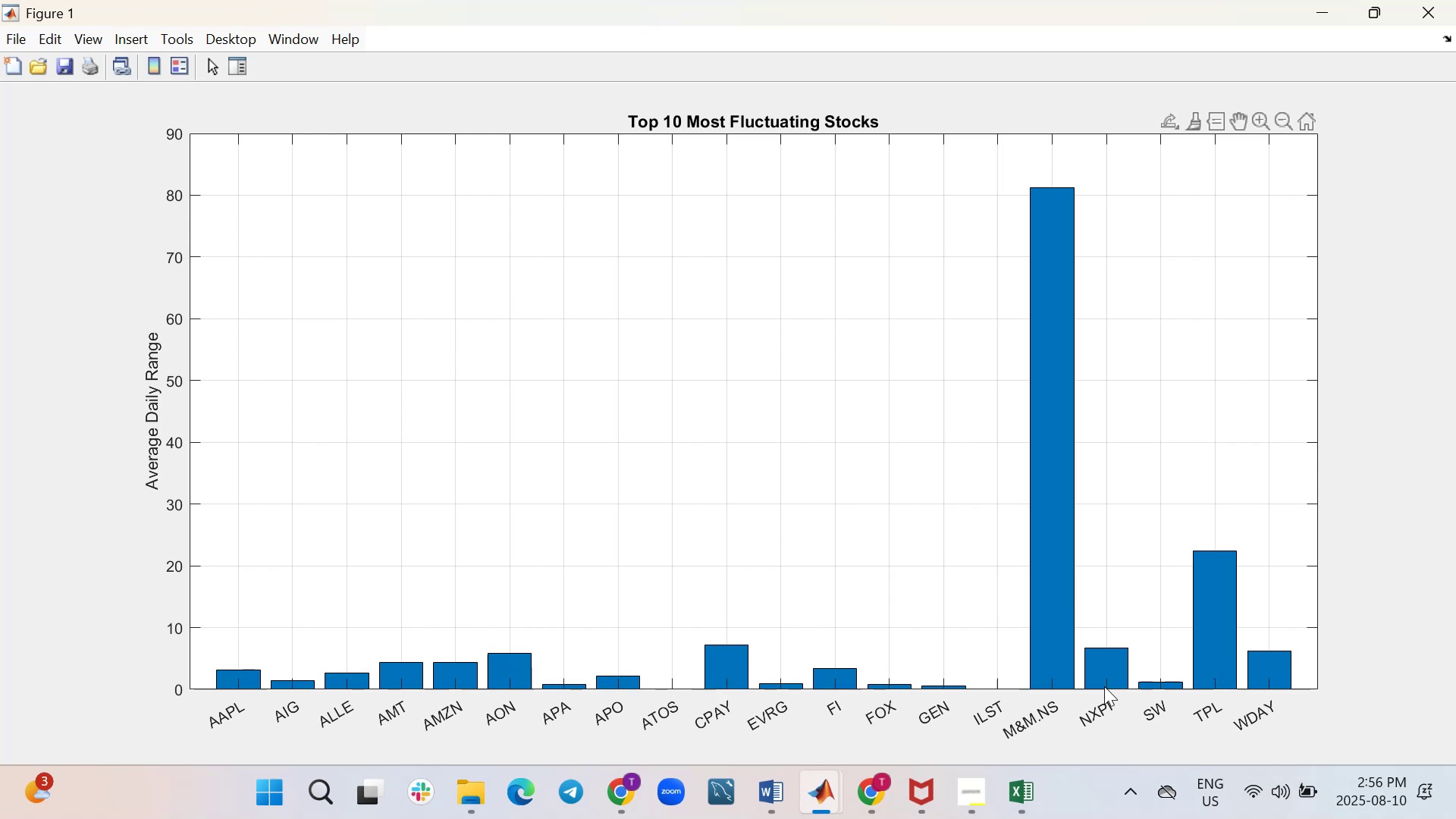 
wait(21.63)
 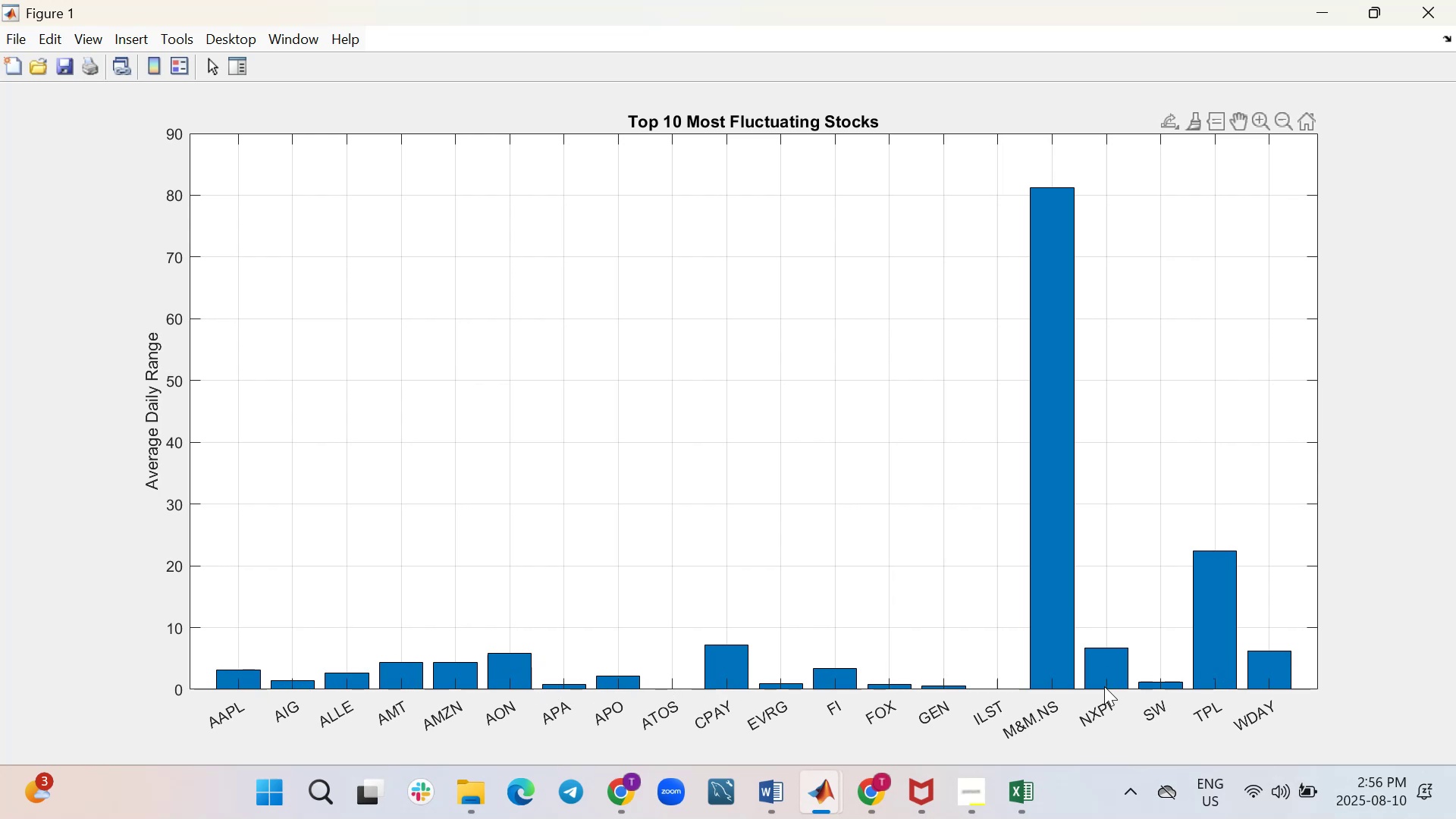 
mouse_move([1053, 193])
 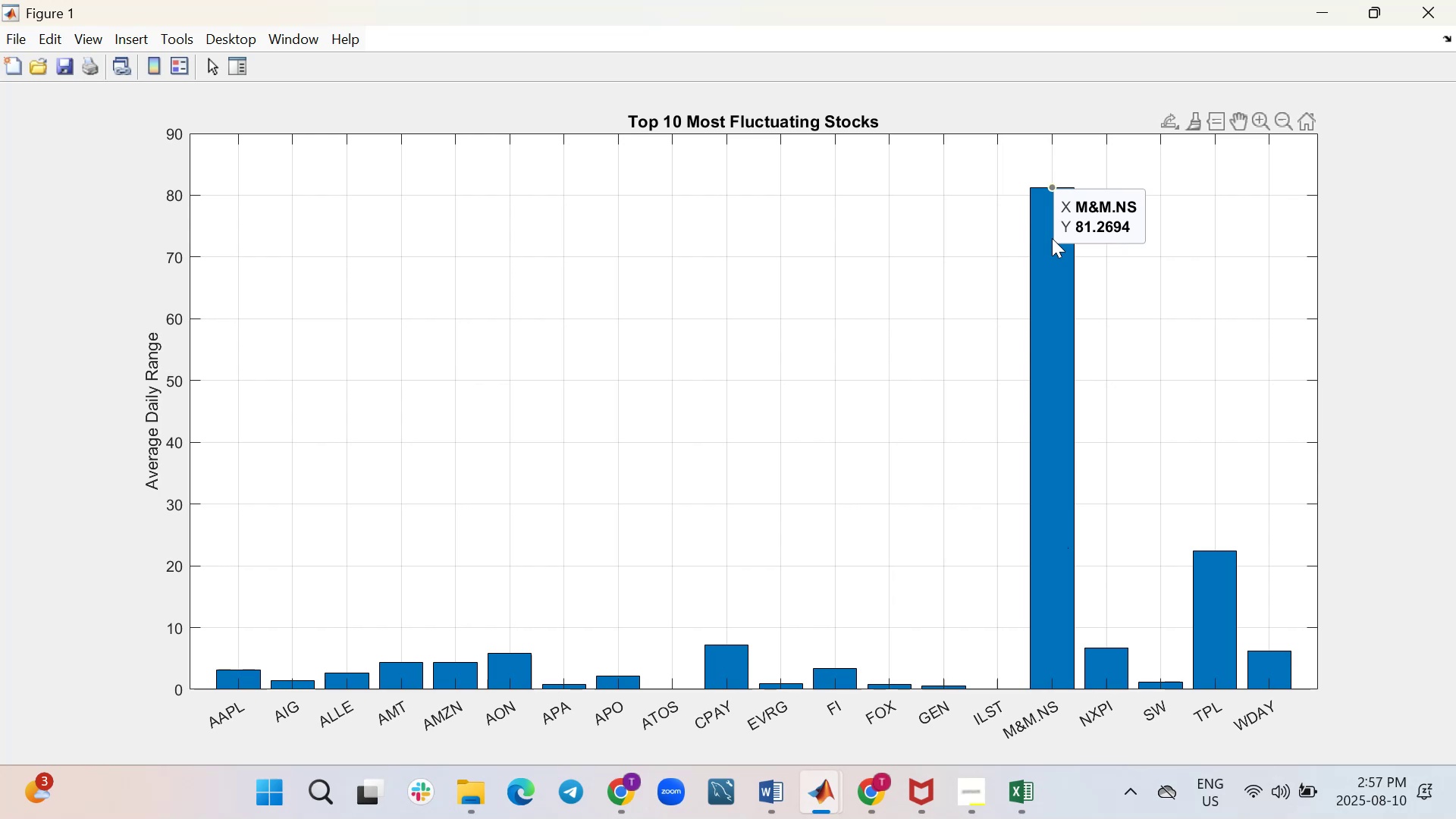 
wait(12.65)
 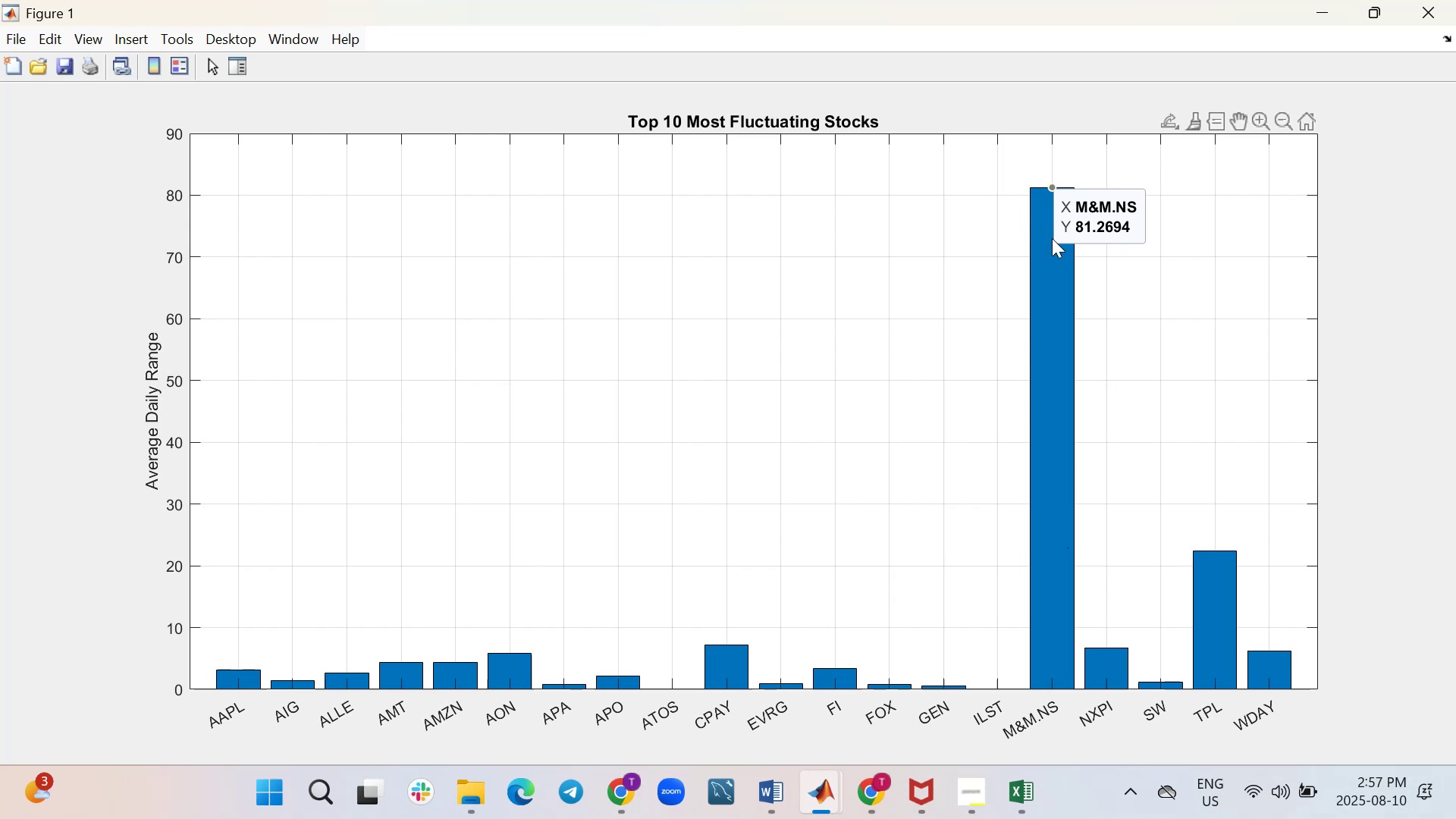 
mouse_move([396, 550])
 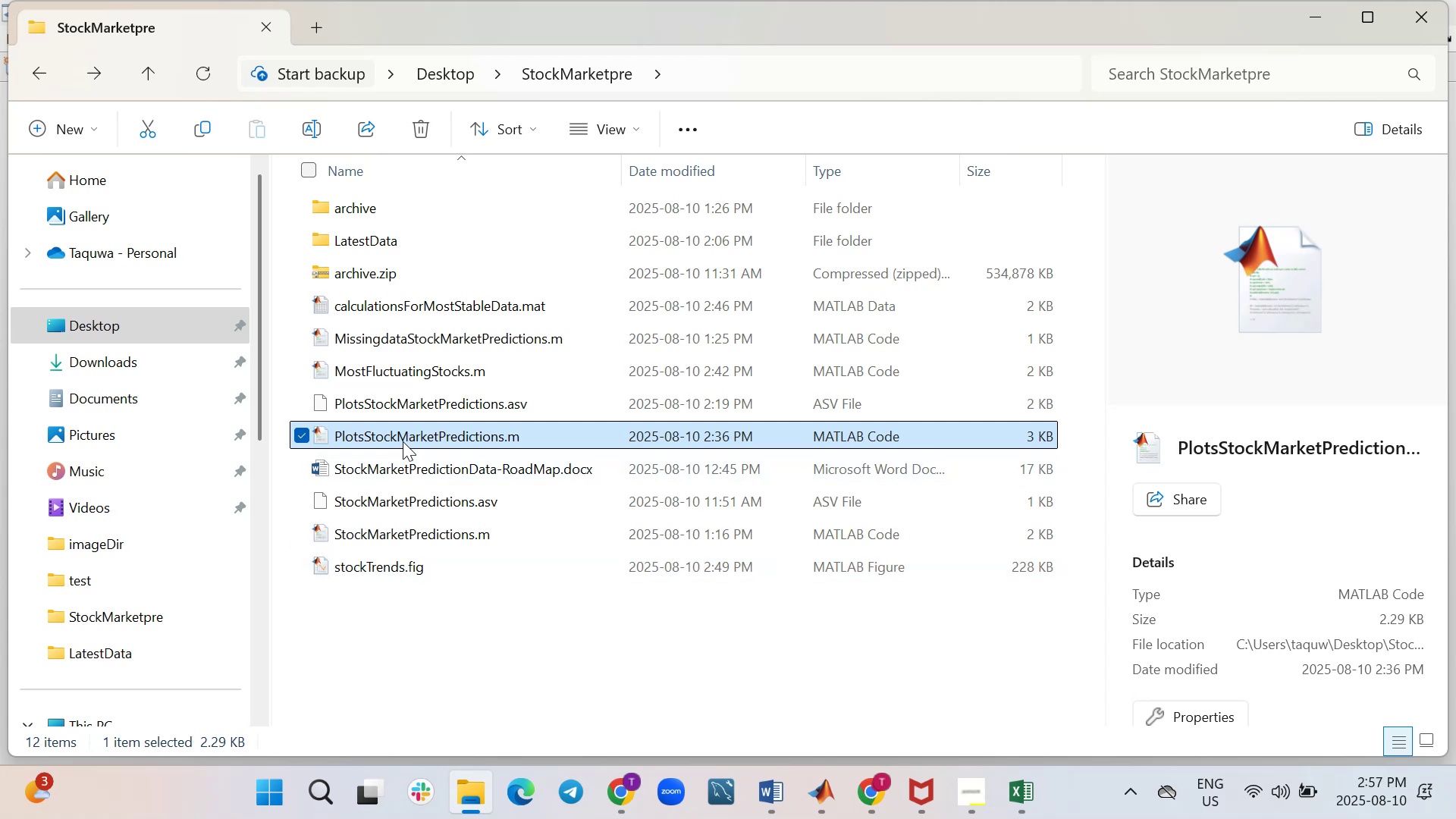 
left_click([403, 438])
 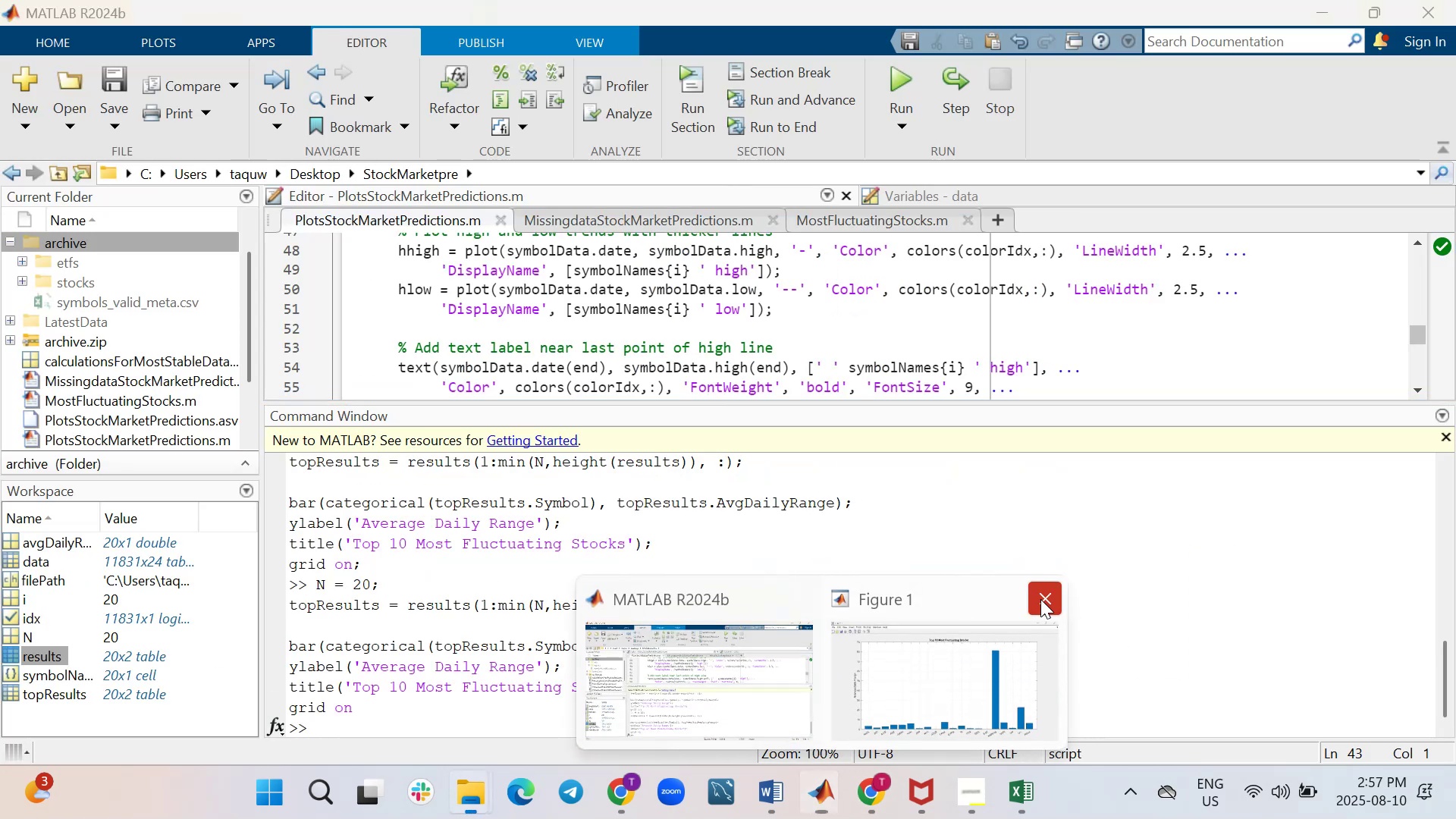 
wait(6.02)
 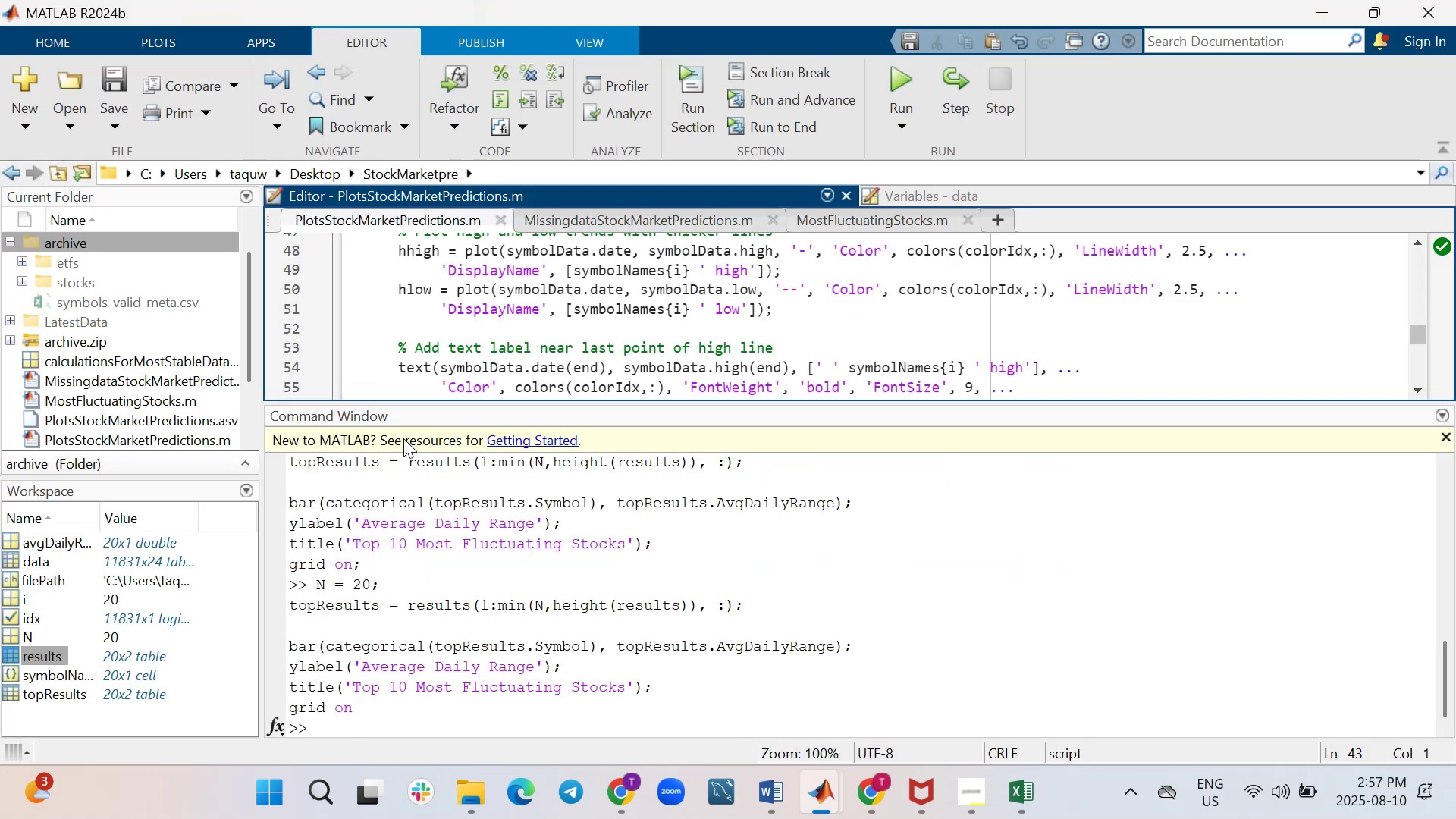 
left_click([67, 123])
 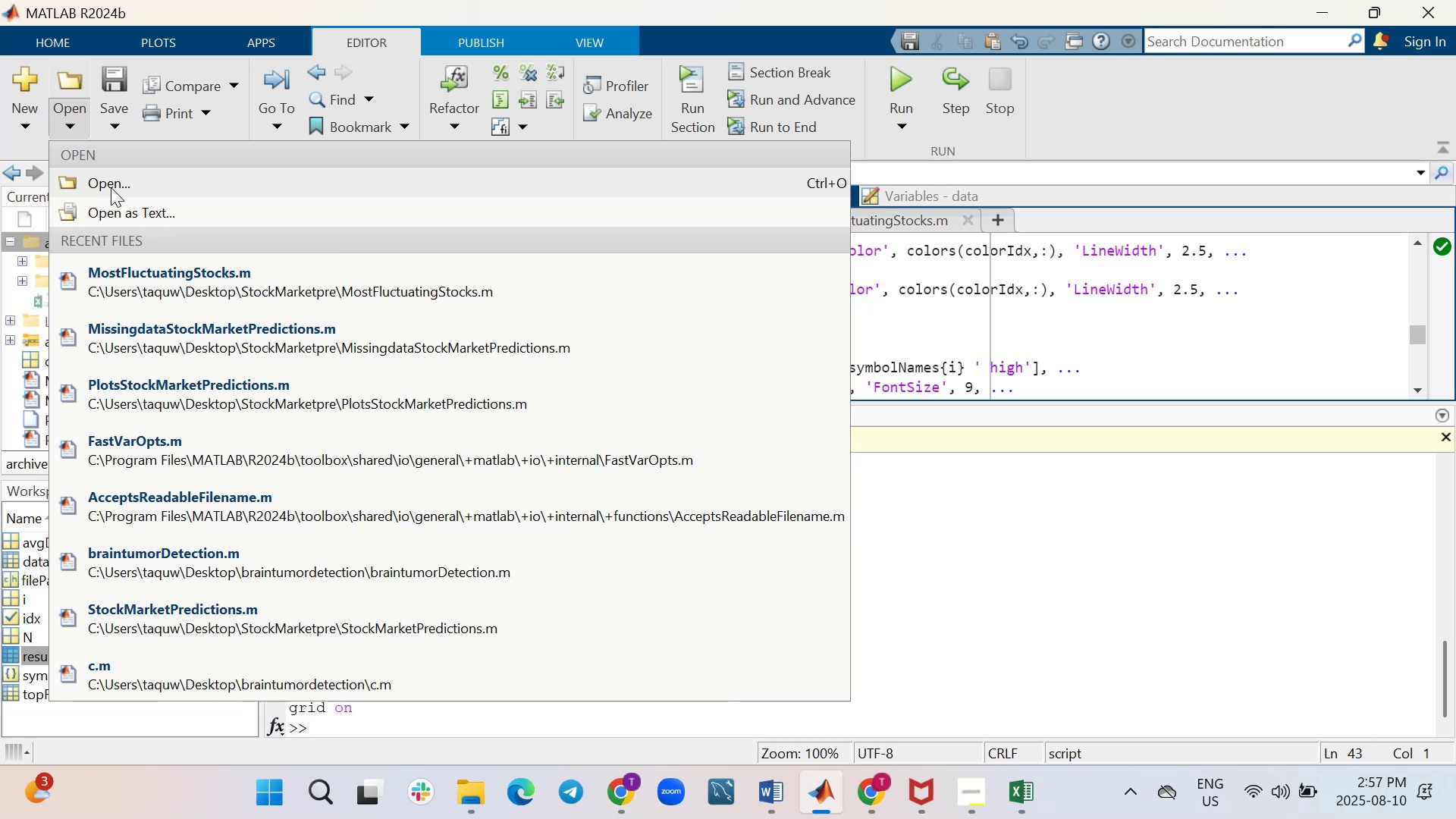 
left_click([112, 185])
 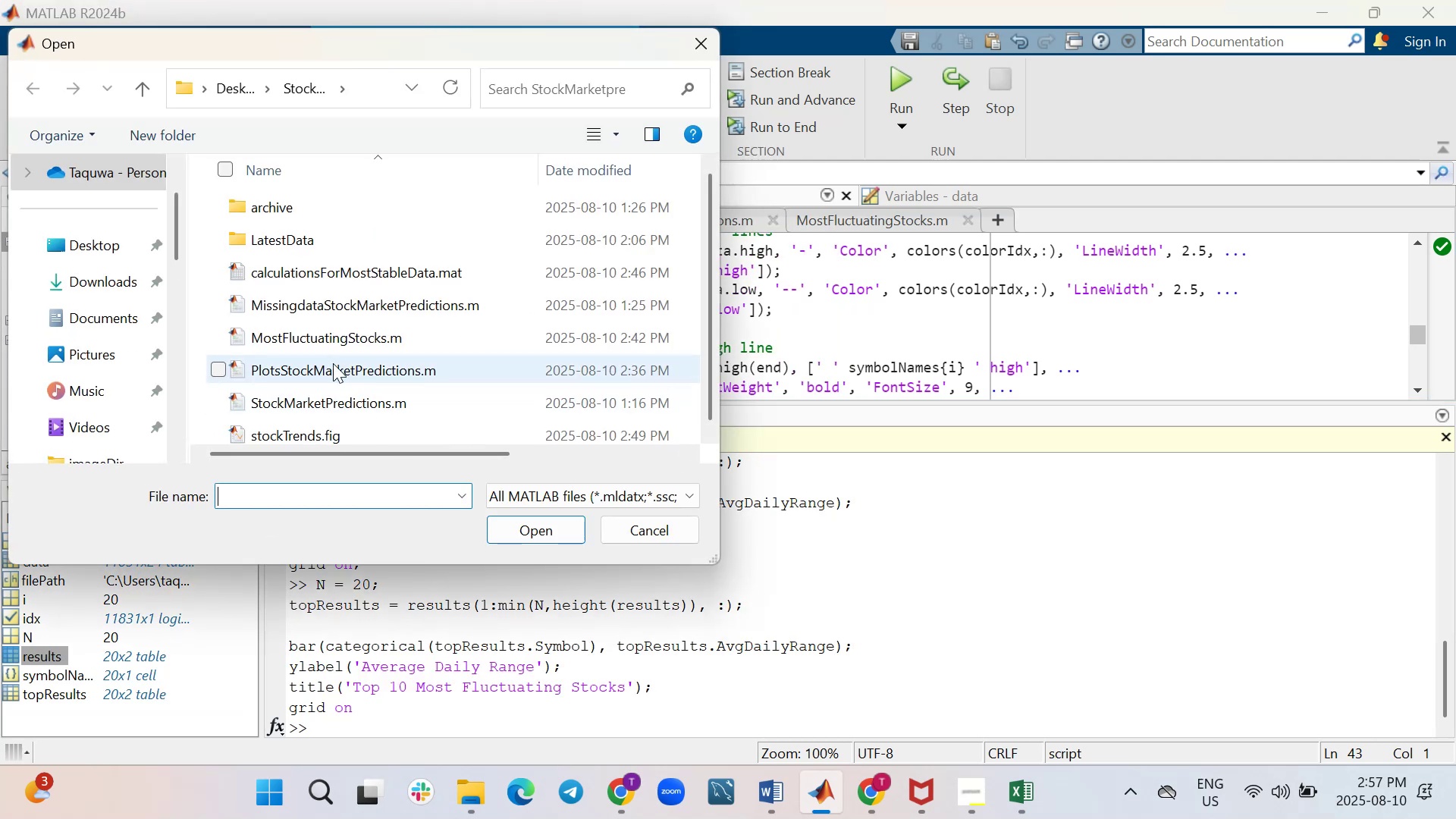 
mouse_move([328, 370])
 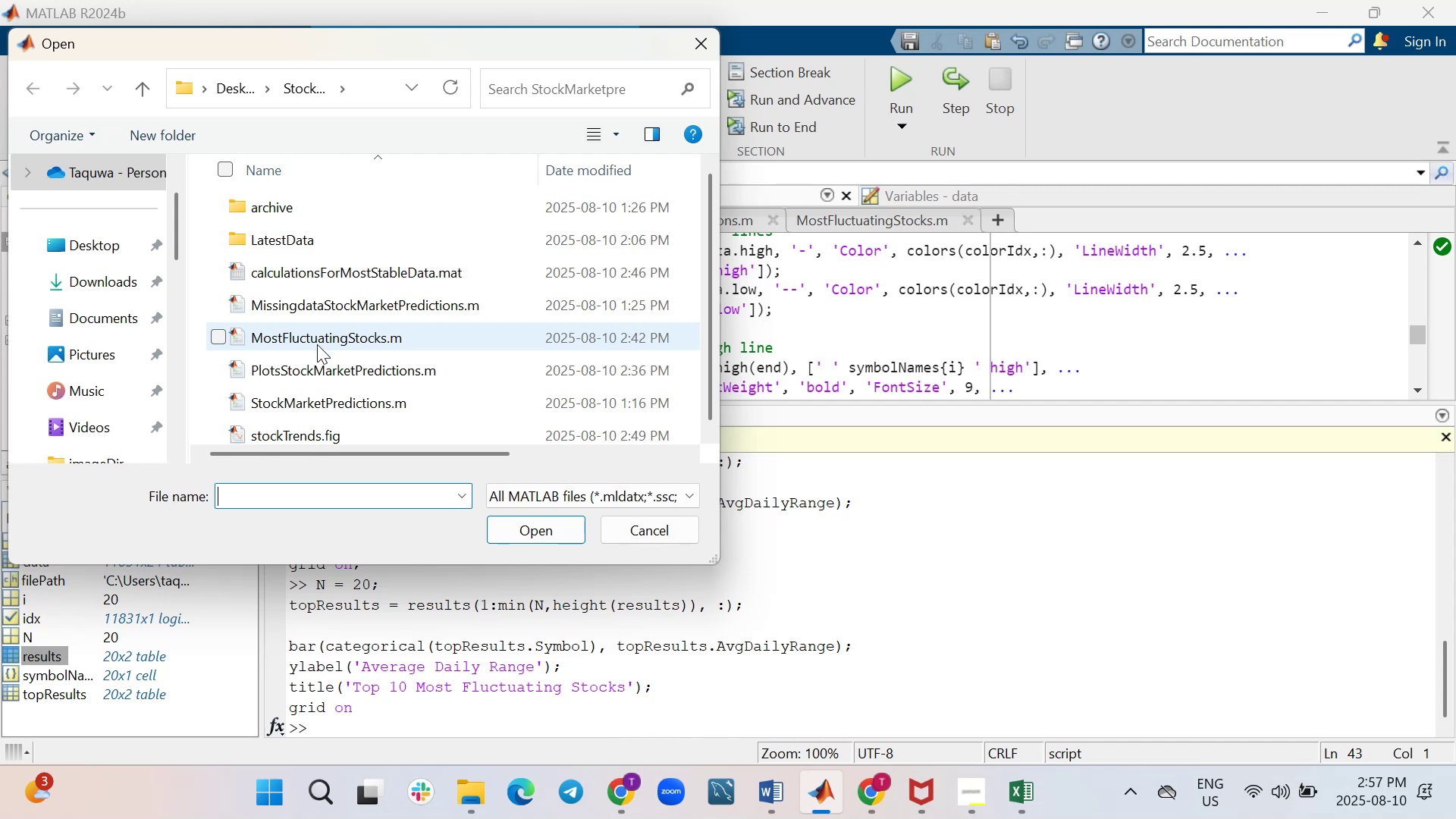 
wait(5.4)
 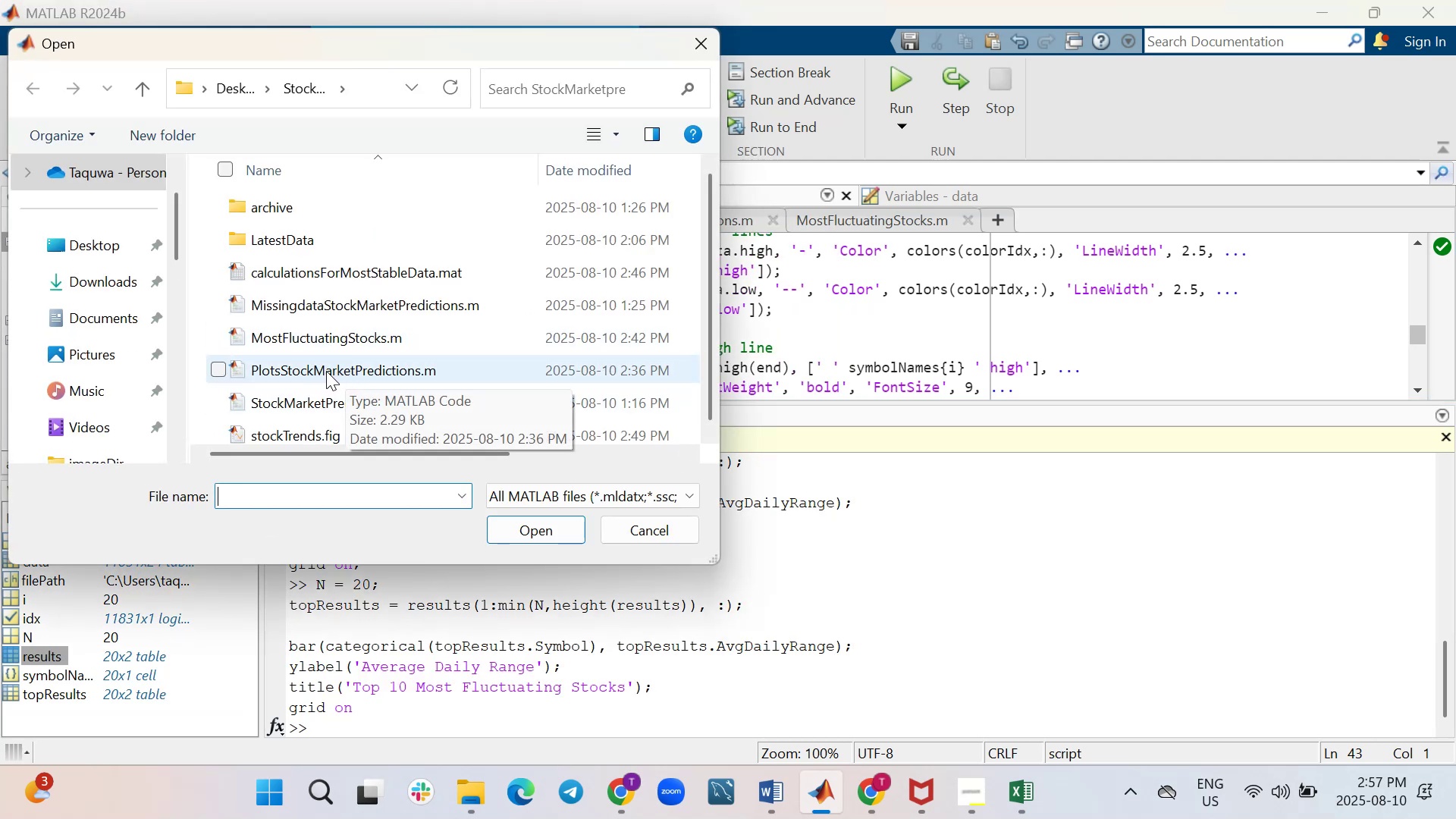 
double_click([317, 367])
 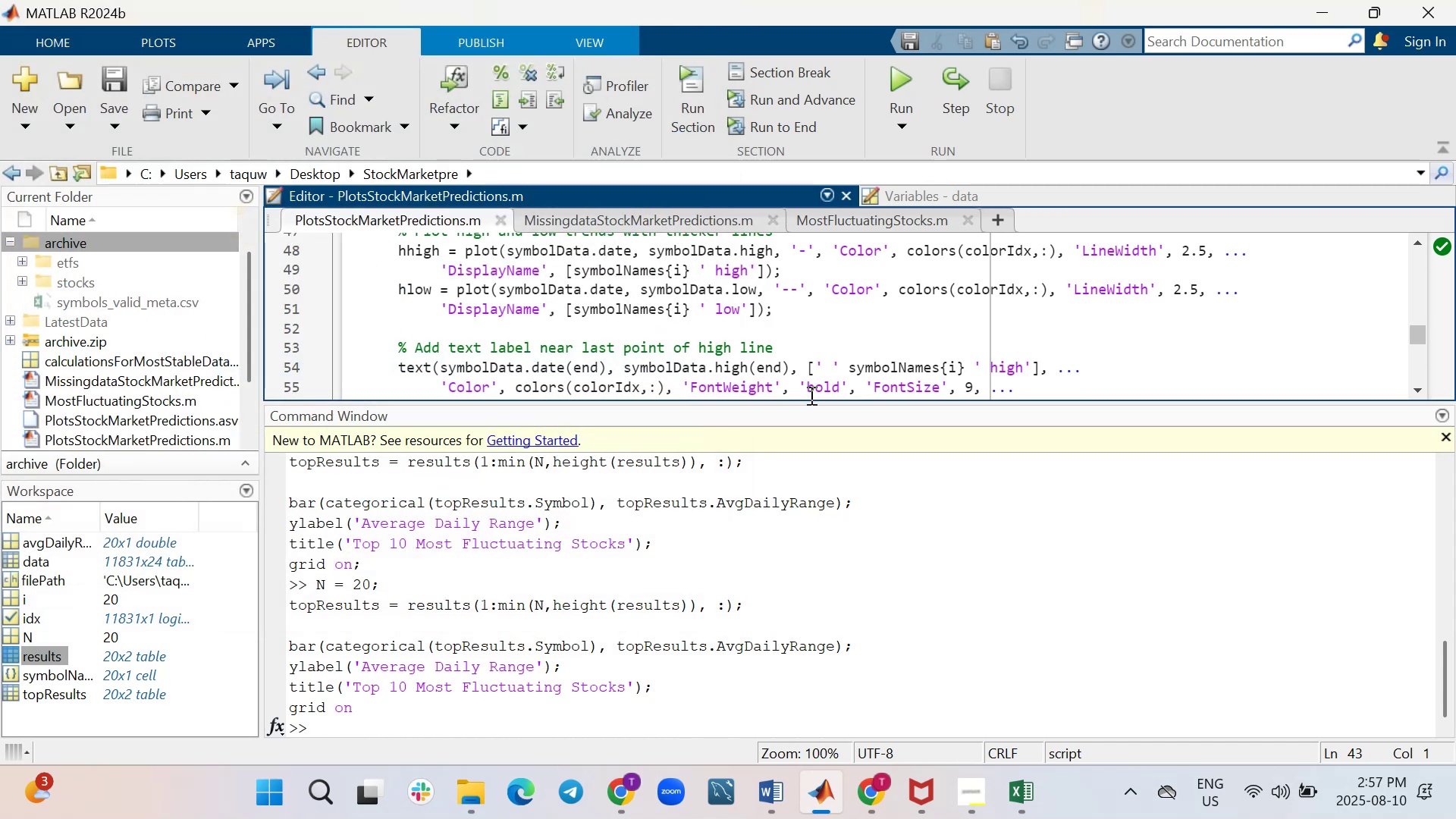 
mouse_move([810, 778])
 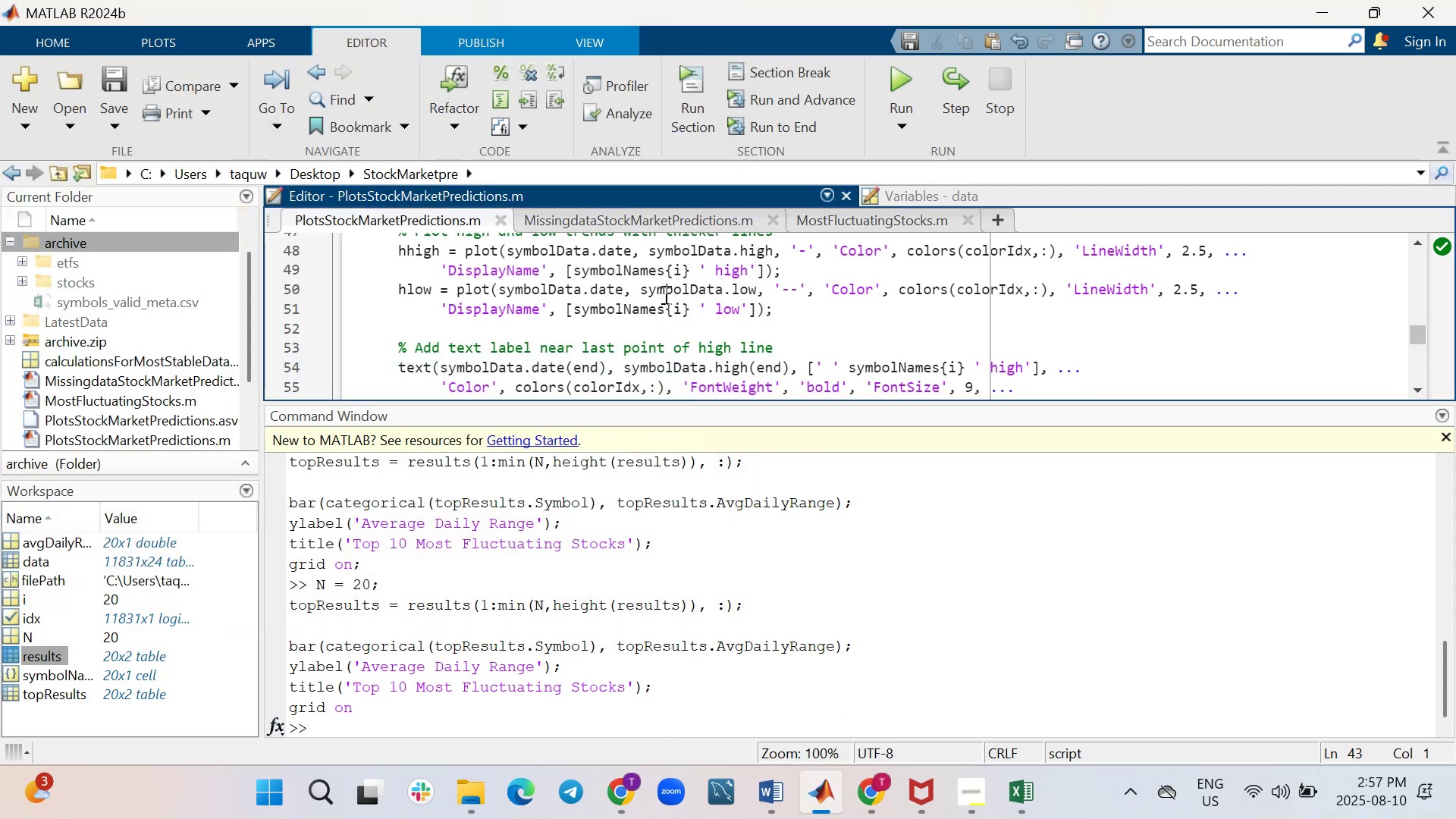 
left_click([897, 77])
 